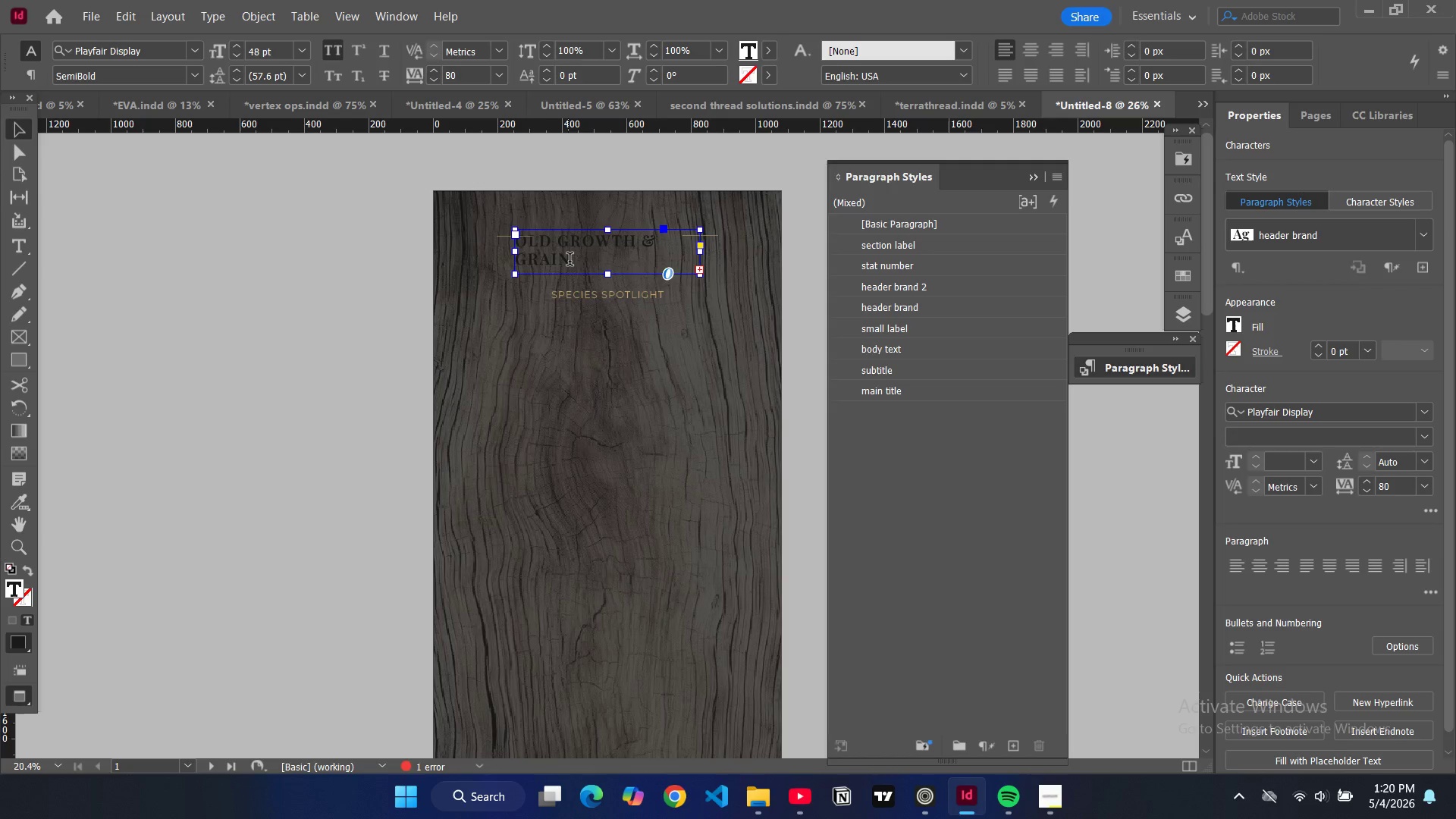 
triple_click([570, 261])
 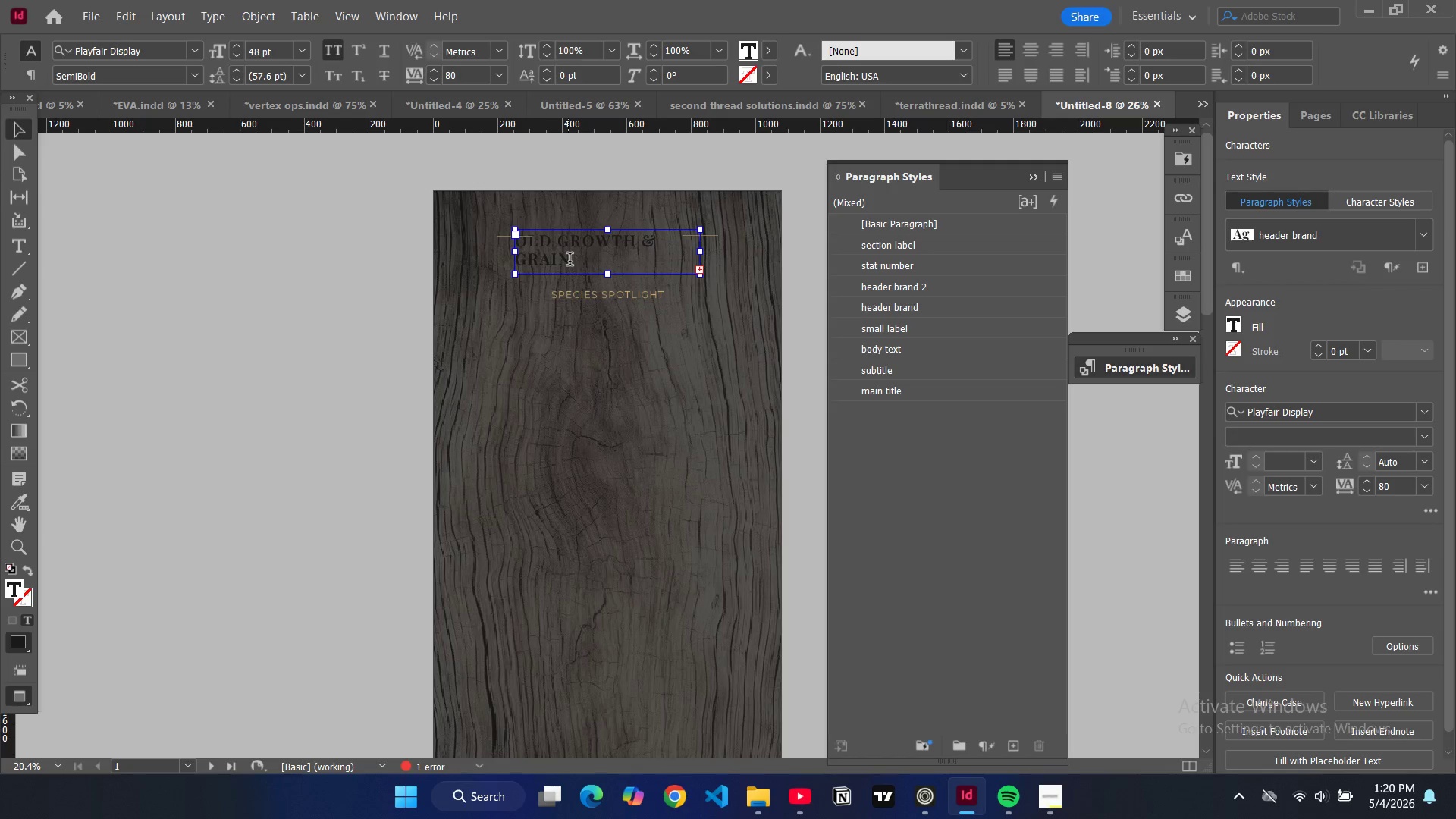 
triple_click([570, 261])
 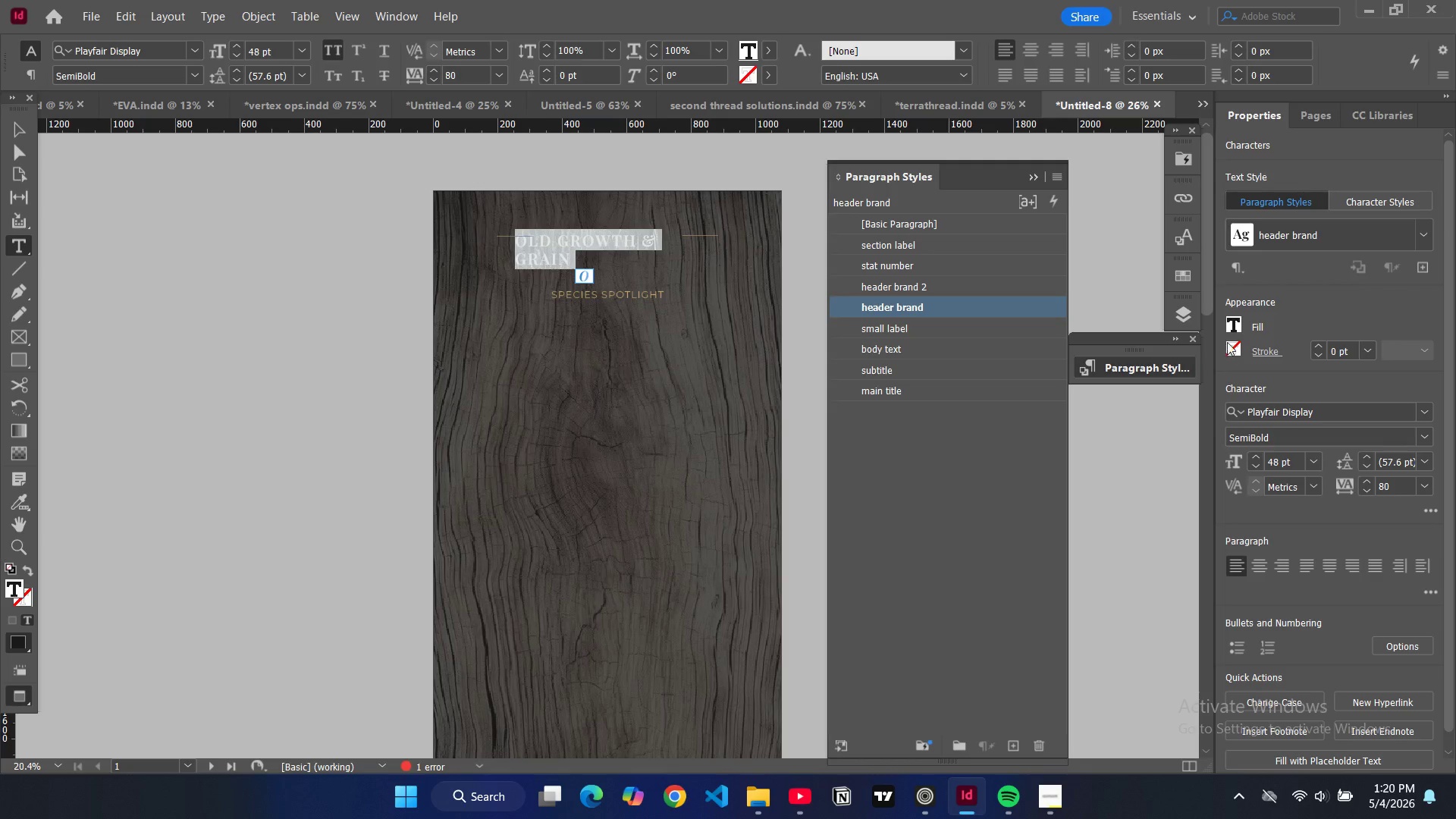 
left_click([1228, 322])
 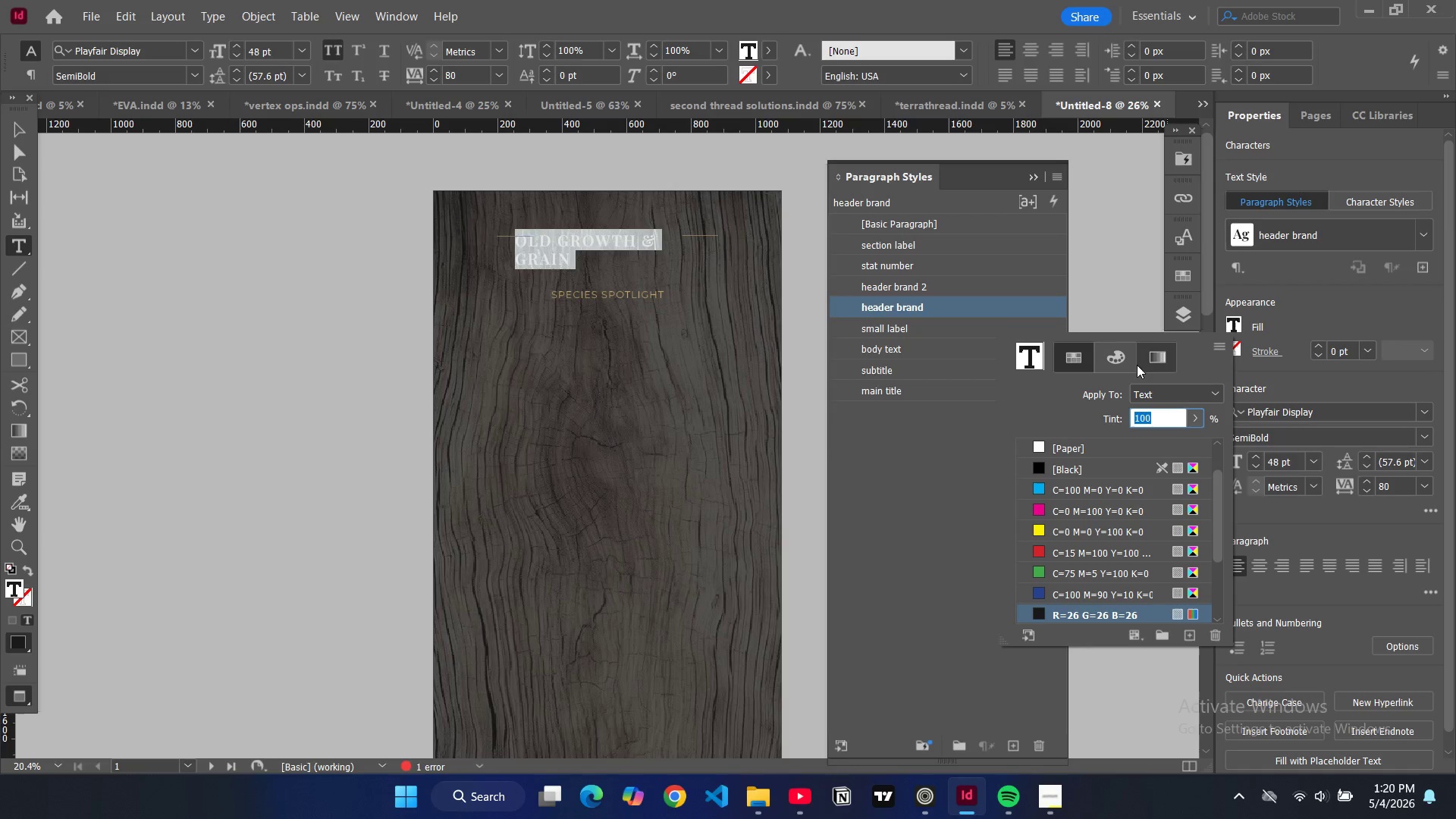 
scroll: coordinate [1040, 592], scroll_direction: down, amount: 18.0
 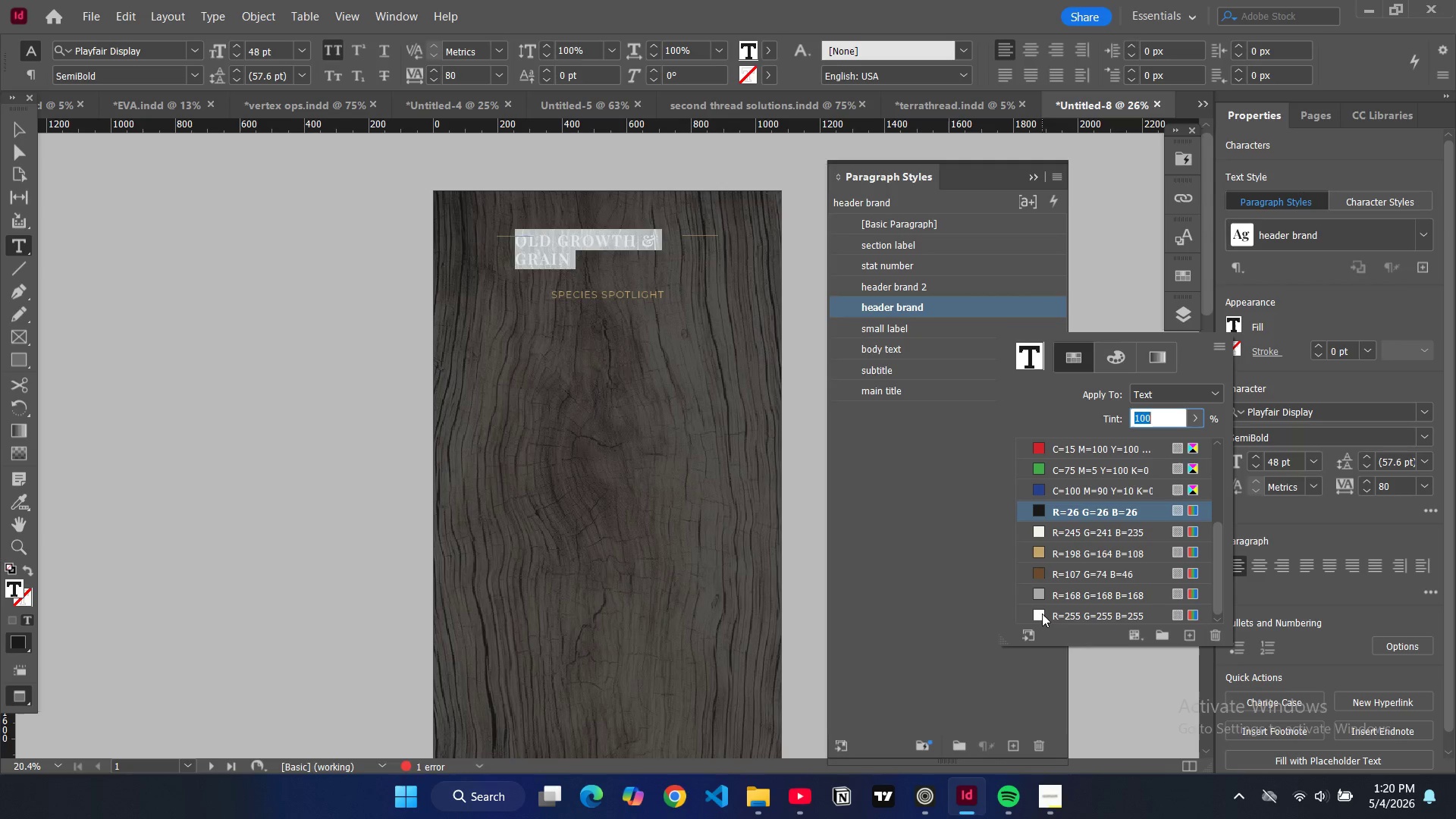 
left_click([1042, 613])
 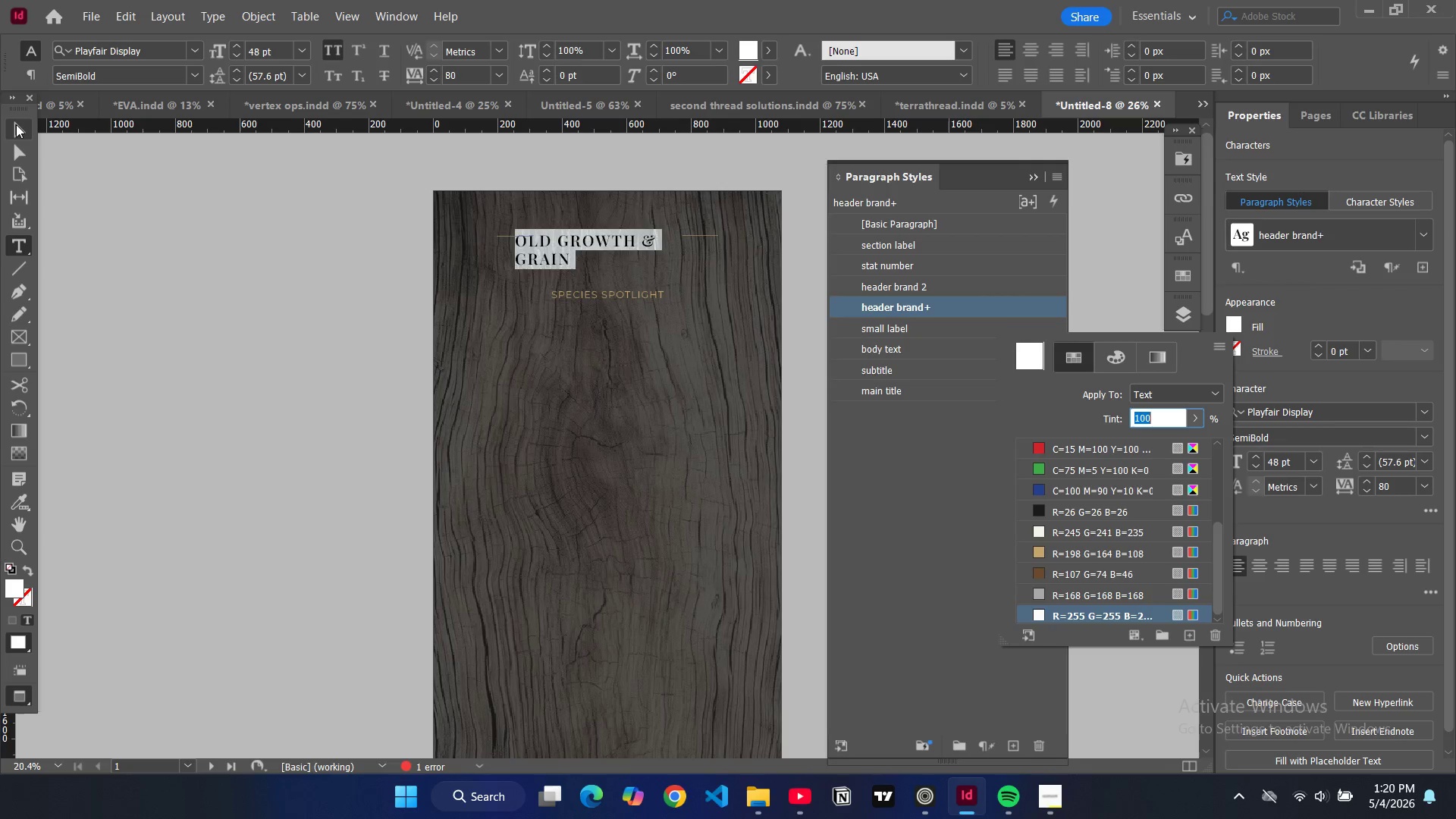 
left_click([17, 127])
 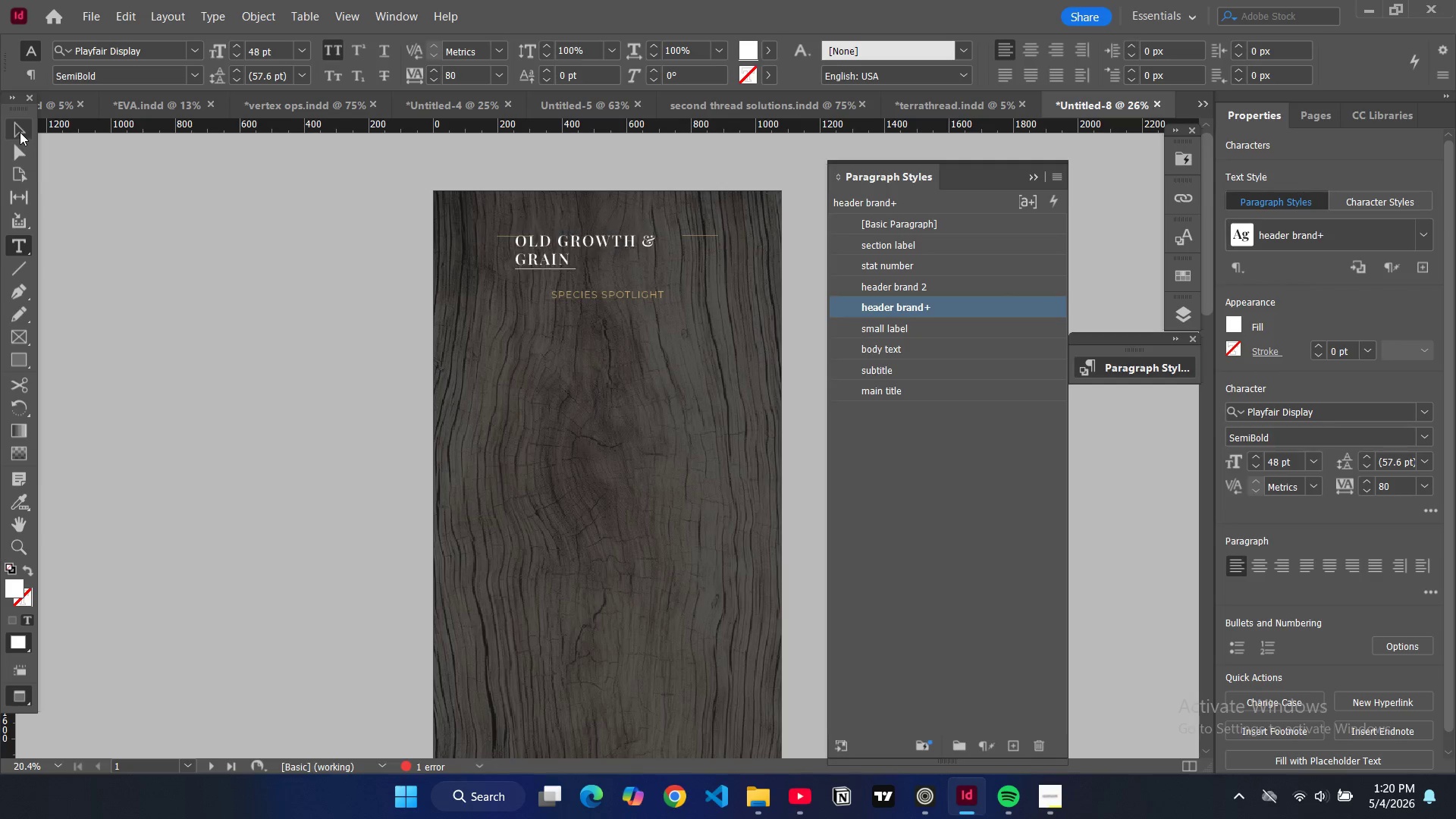 
left_click([20, 132])
 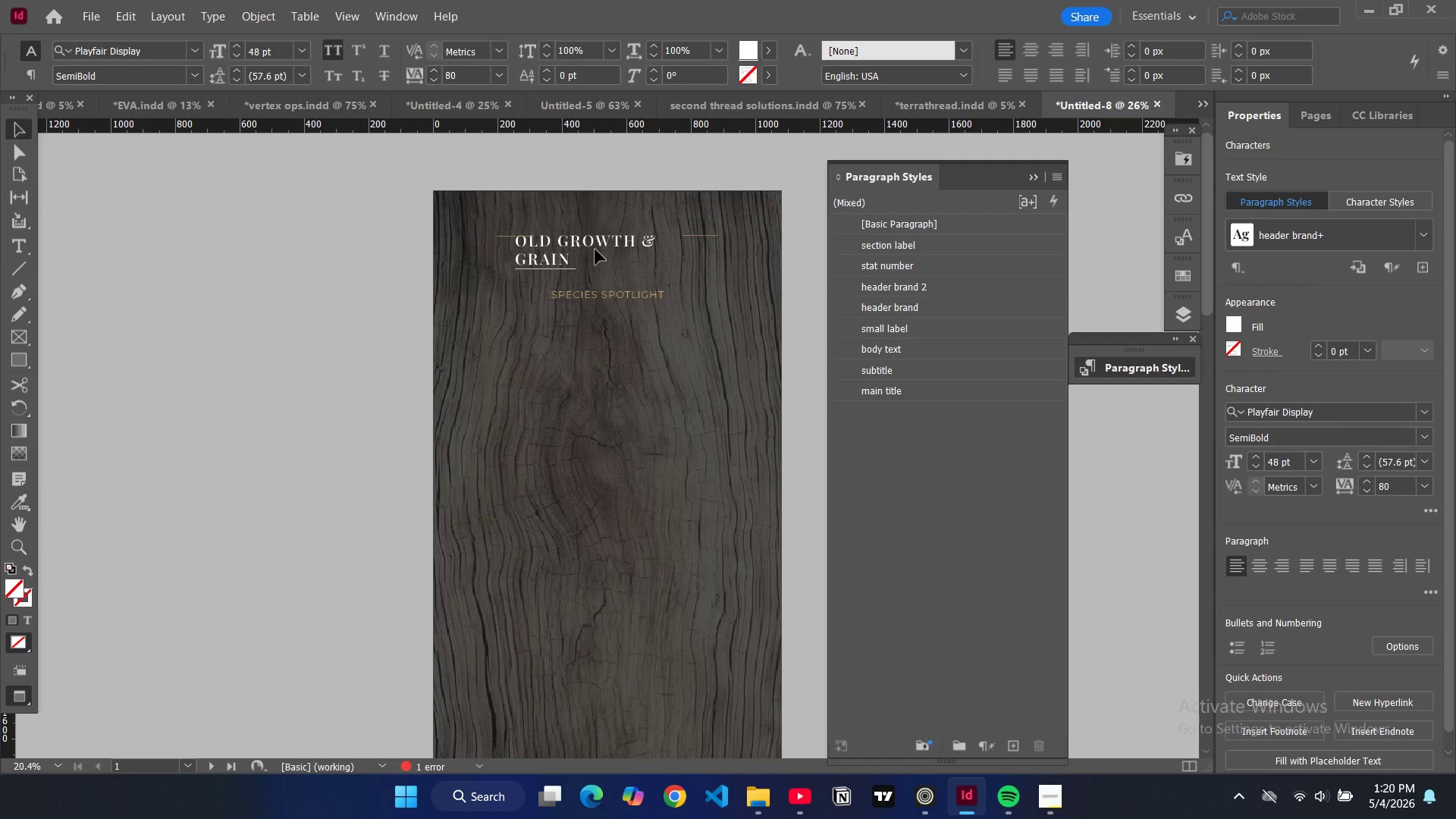 
left_click([595, 249])
 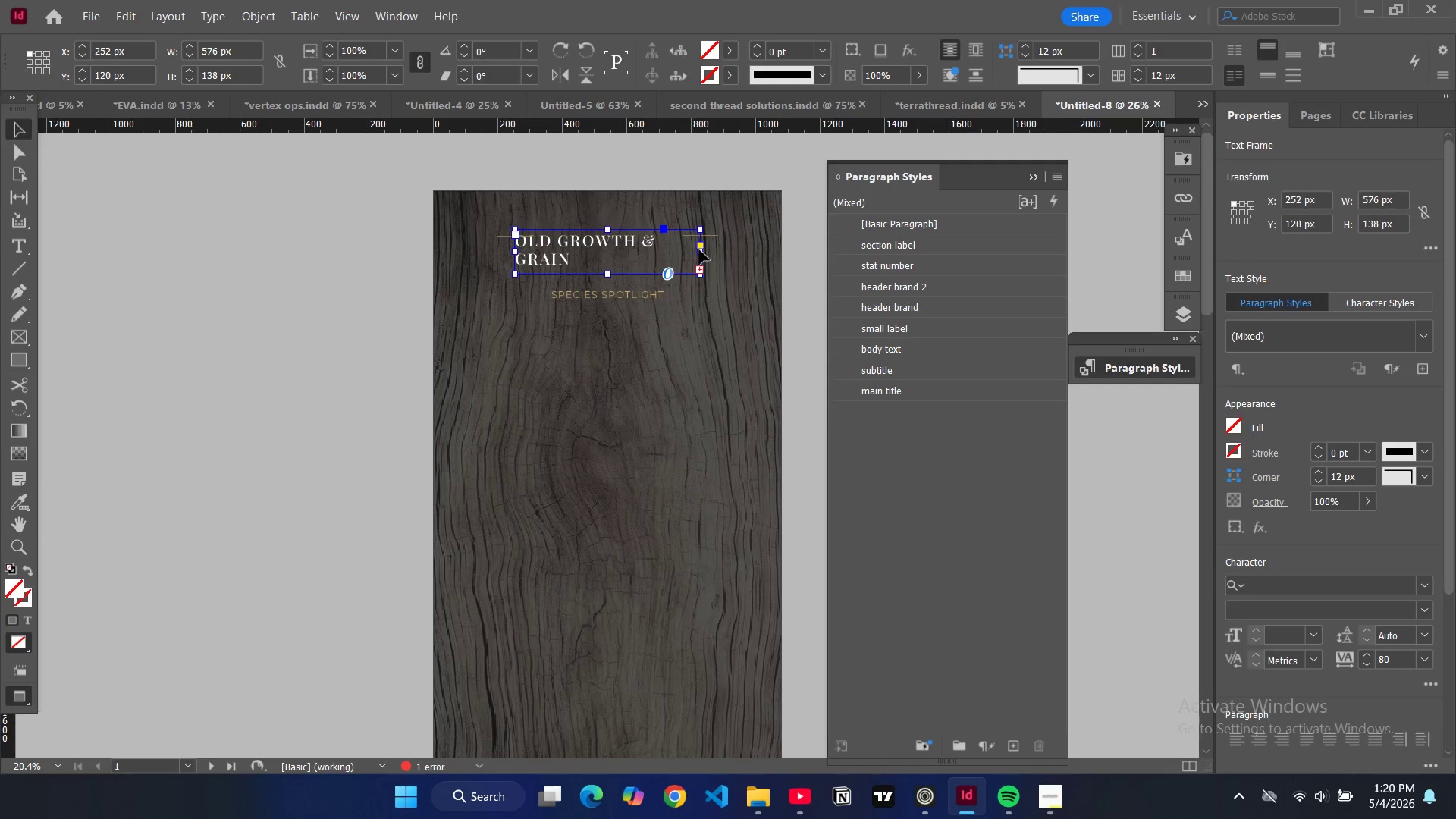 
left_click_drag(start_coordinate=[700, 252], to_coordinate=[667, 250])
 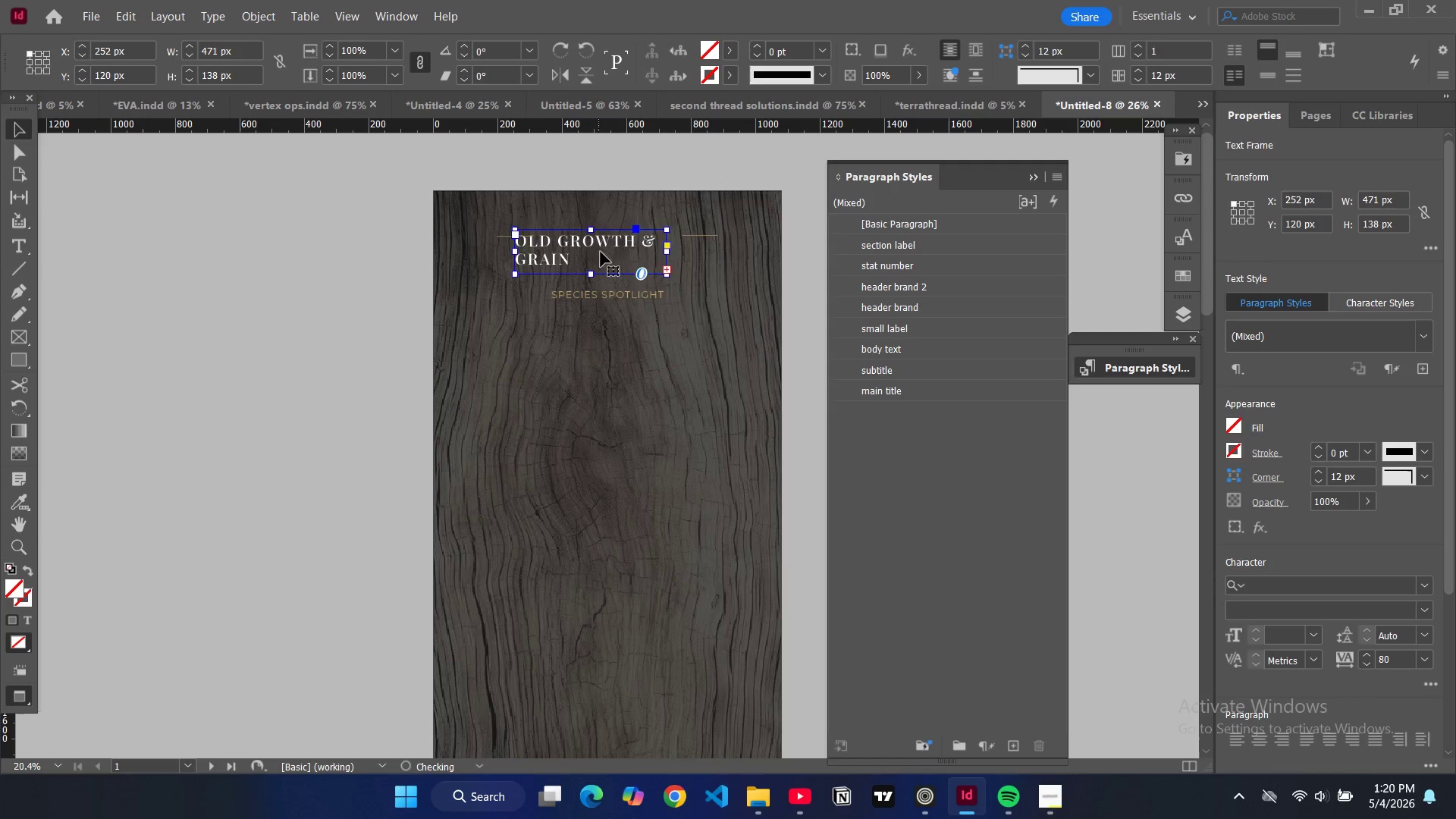 
left_click_drag(start_coordinate=[598, 252], to_coordinate=[613, 252])
 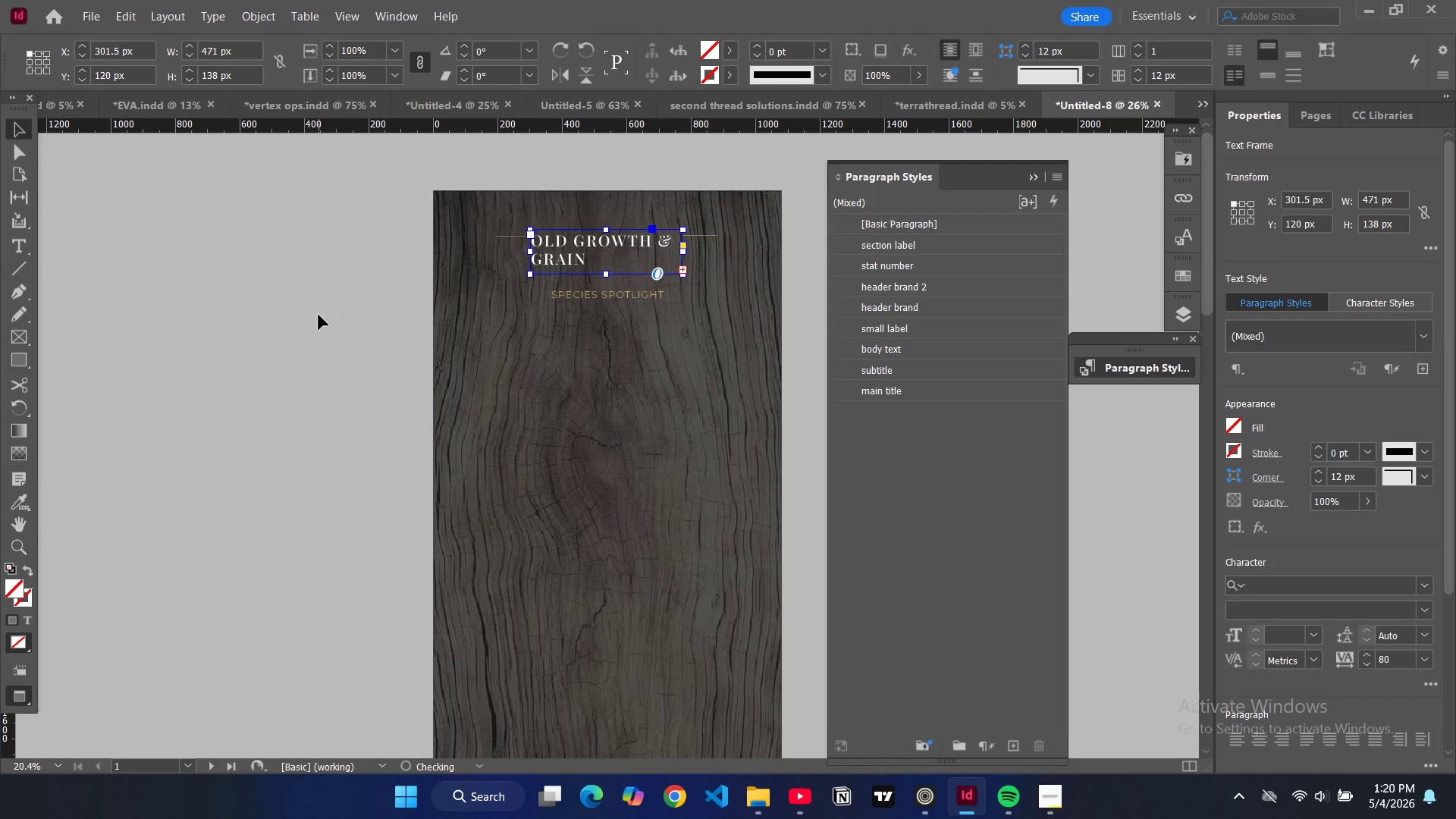 
left_click([318, 315])
 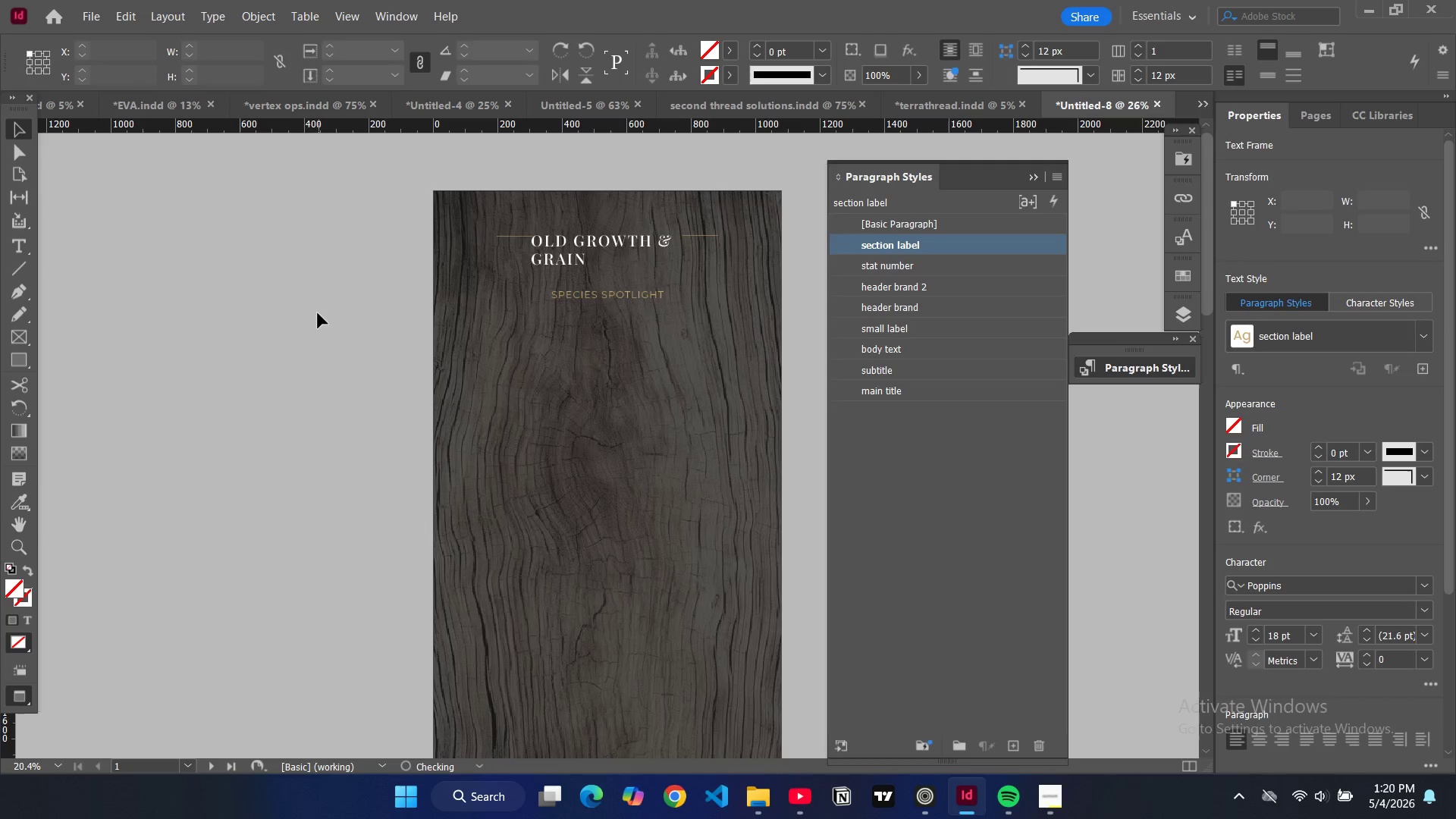 
left_click([318, 313])
 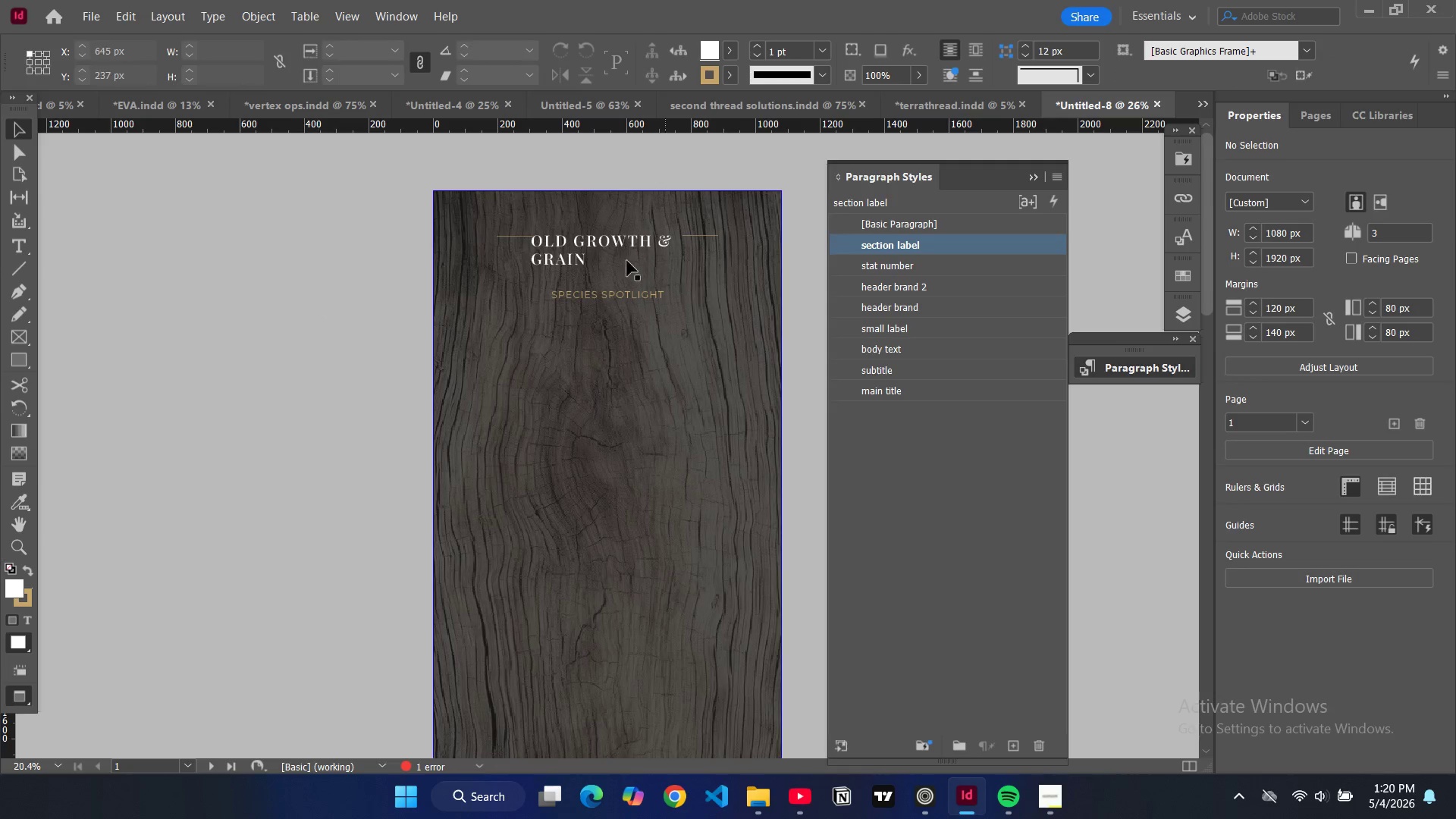 
left_click([611, 249])
 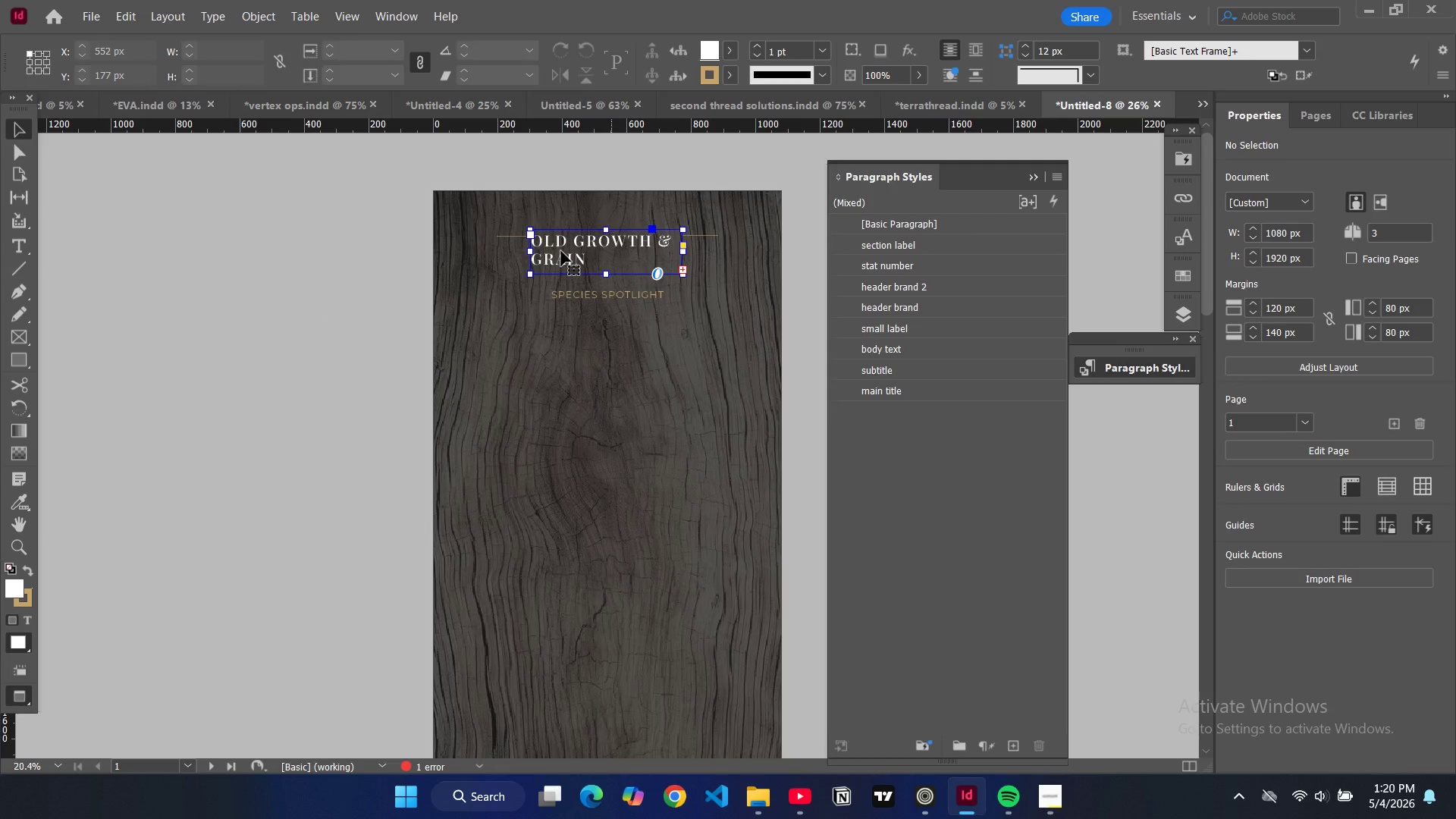 
left_click([561, 251])
 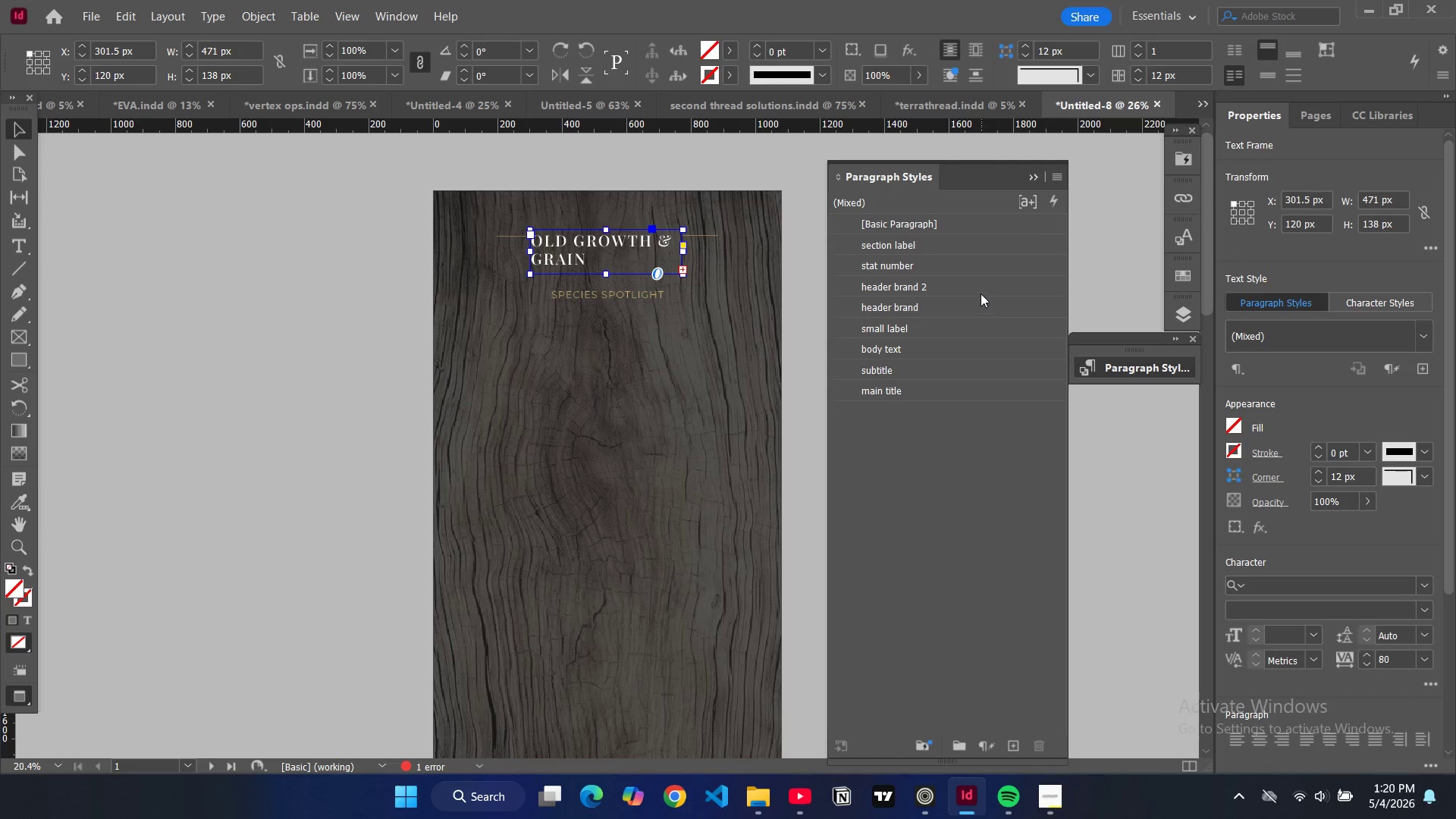 
double_click([960, 304])
 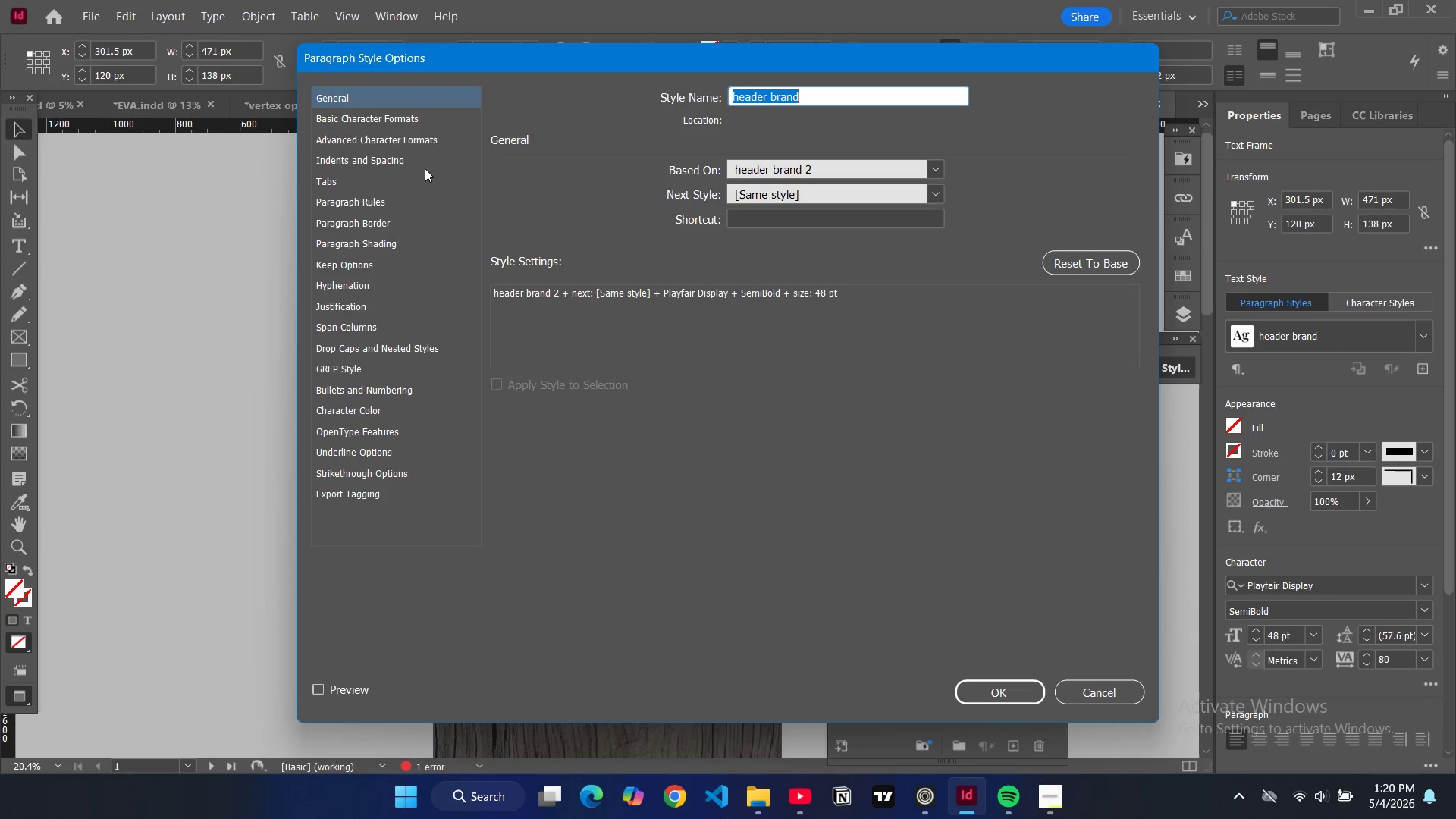 
left_click([408, 121])
 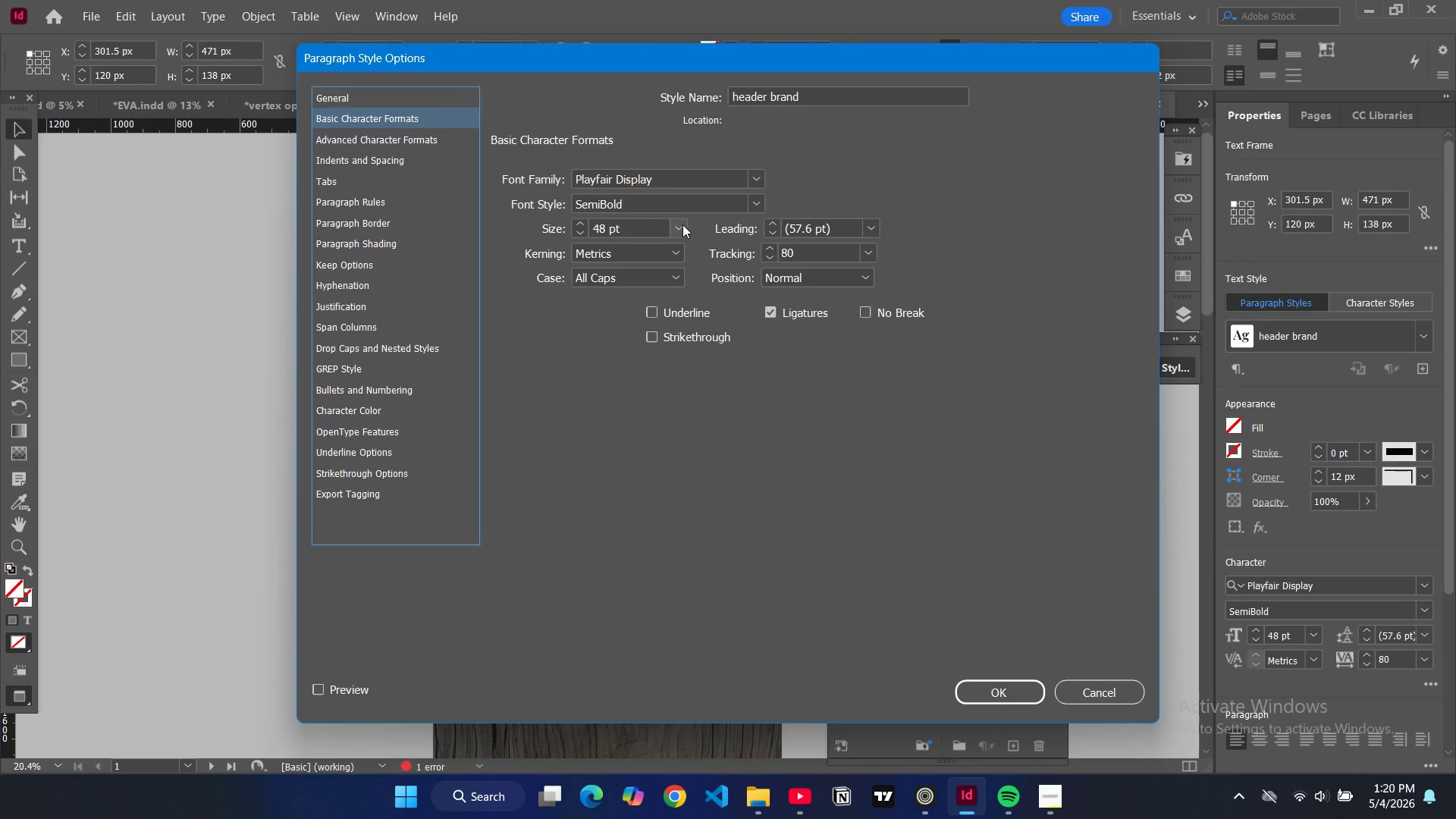 
left_click([682, 224])
 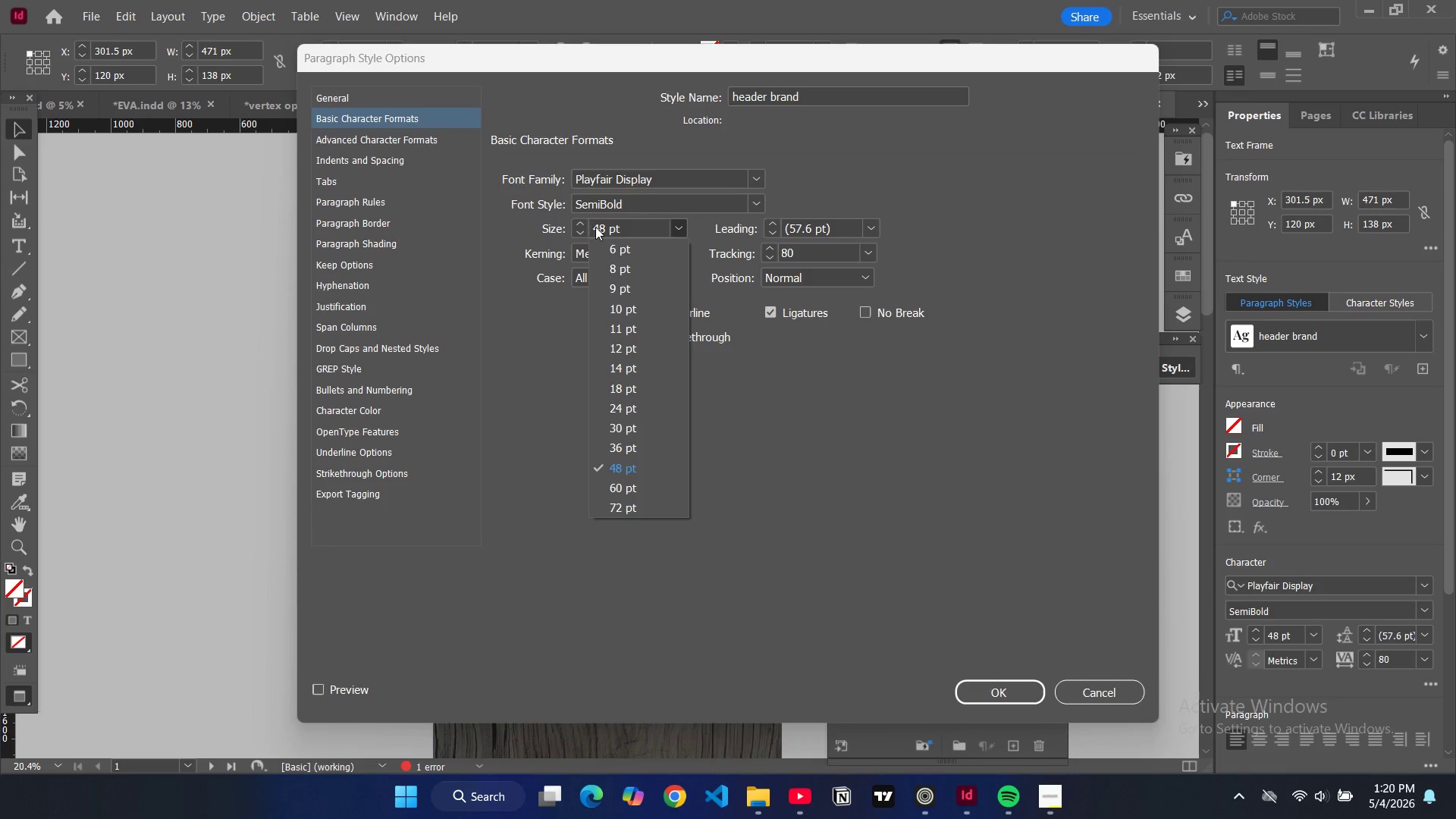 
double_click([595, 227])
 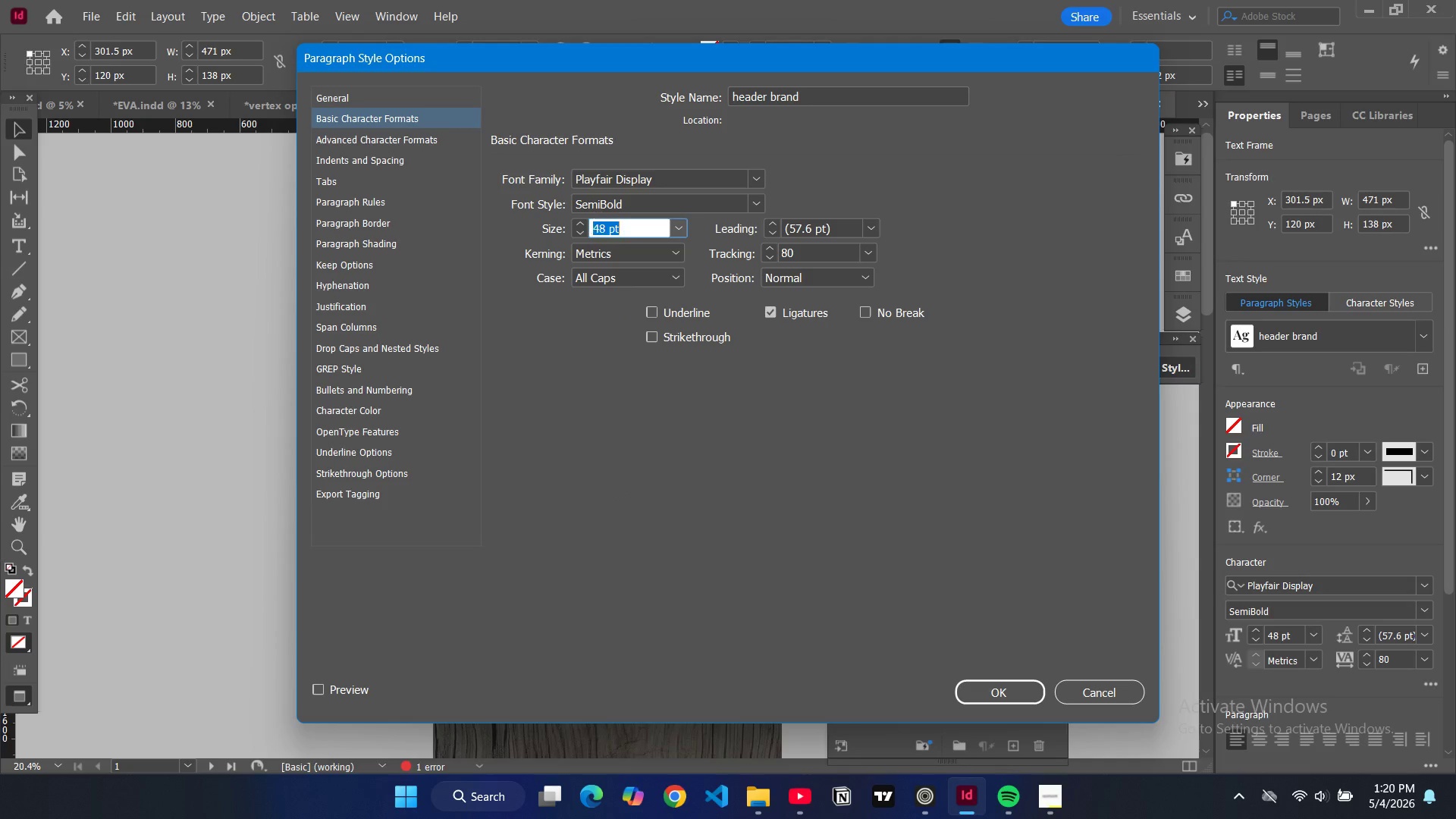 
type(40)
 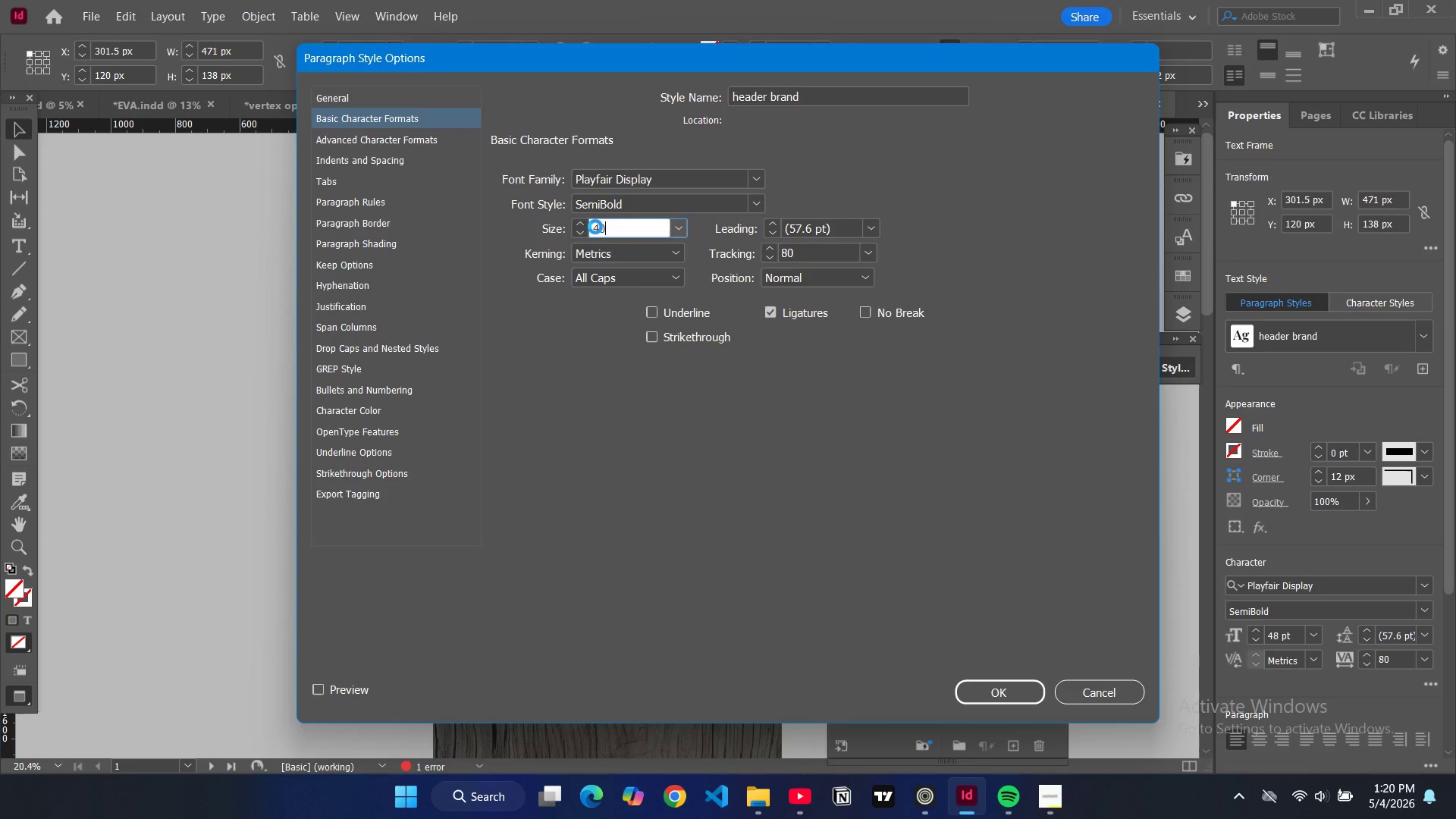 
key(Enter)
 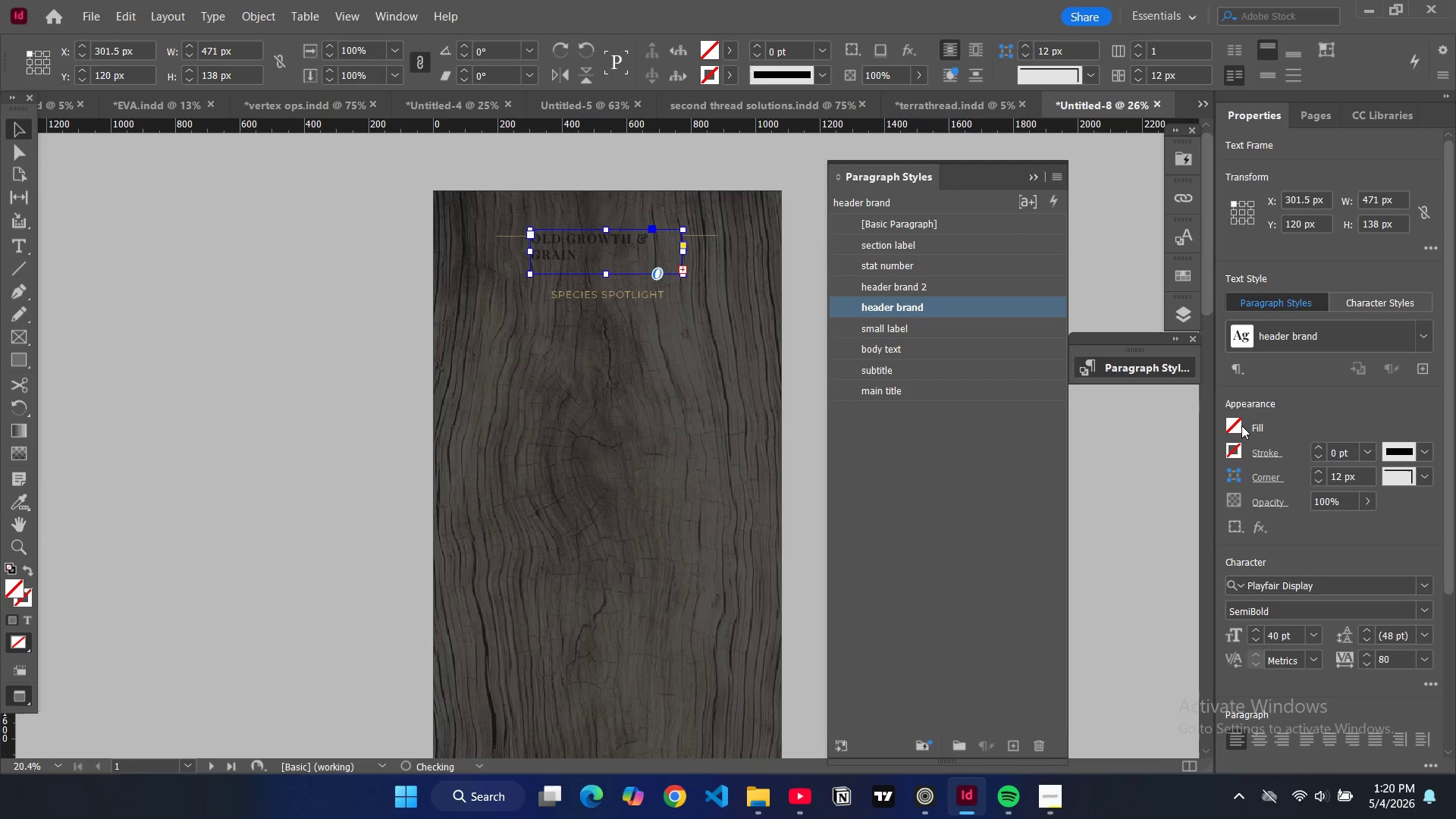 
double_click([1230, 431])
 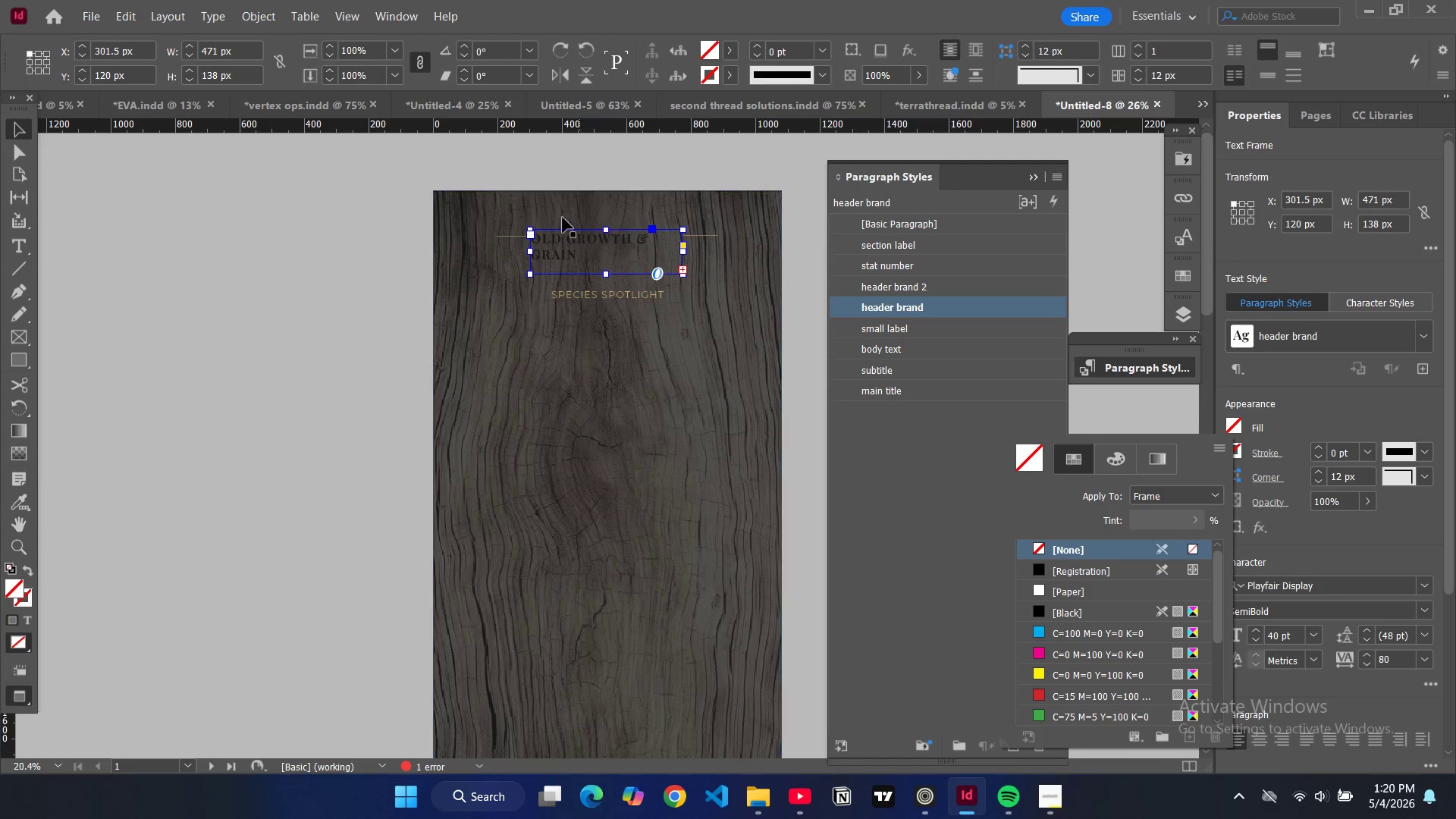 
double_click([569, 238])
 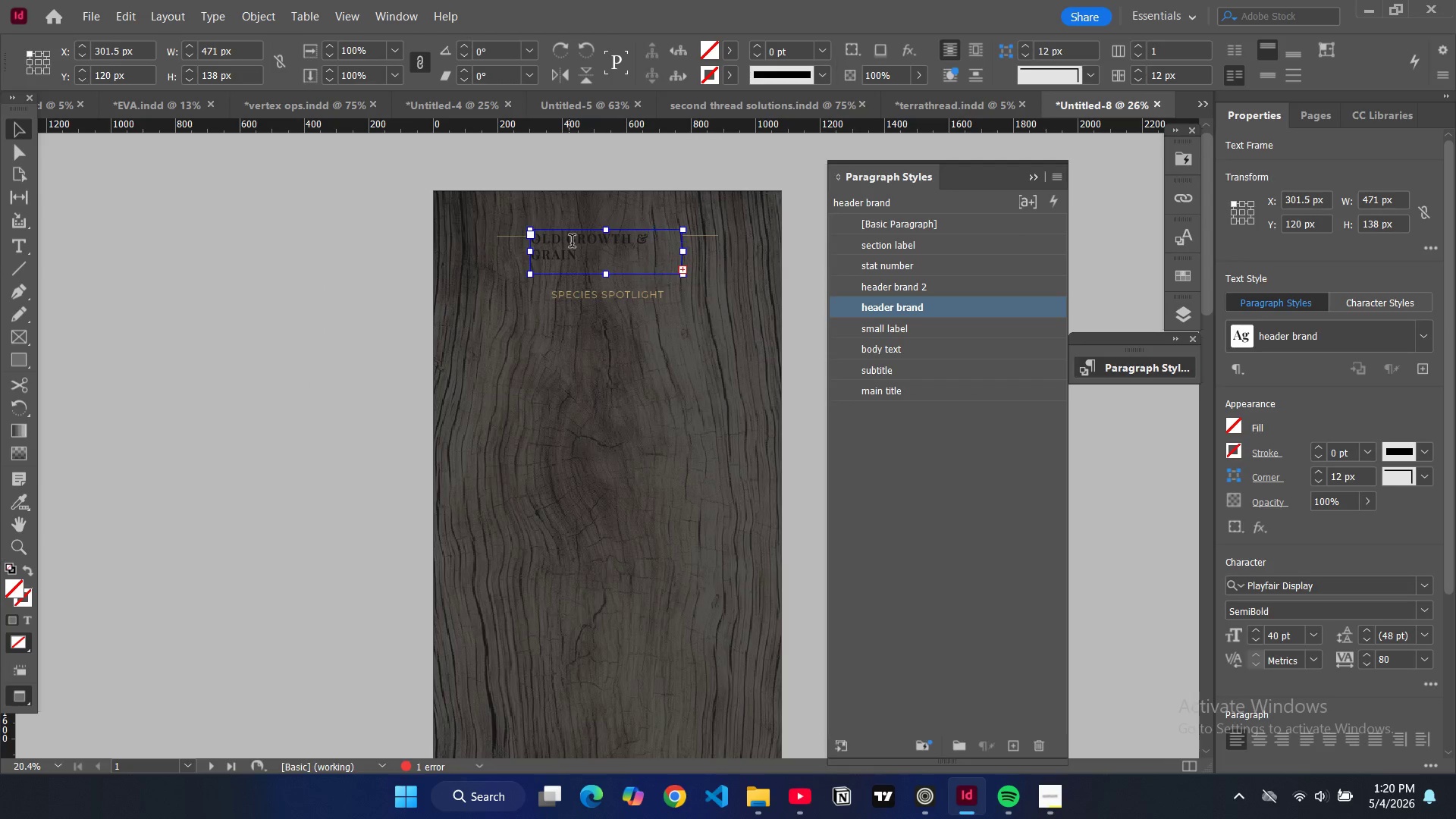 
triple_click([572, 243])
 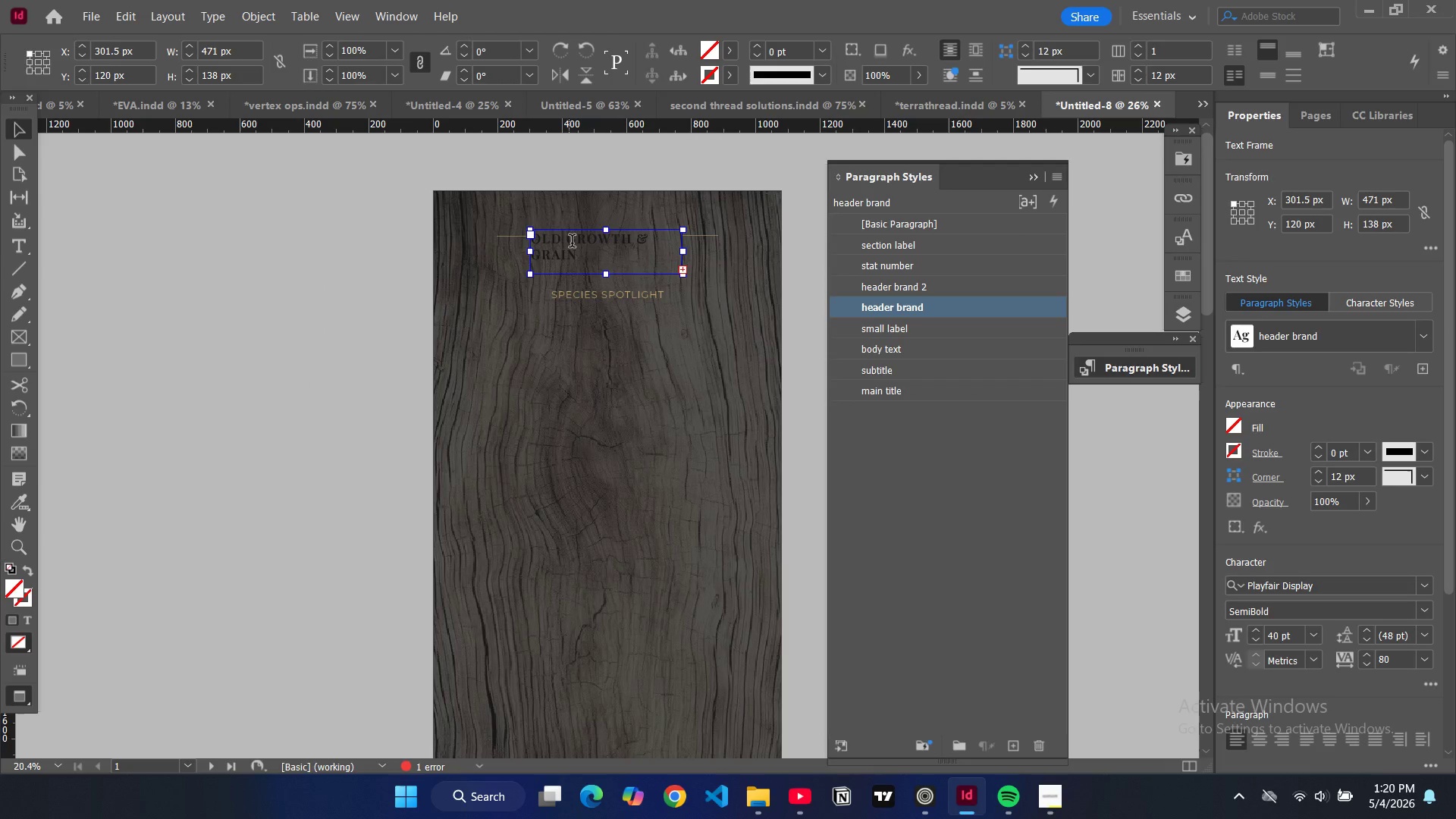 
triple_click([572, 243])
 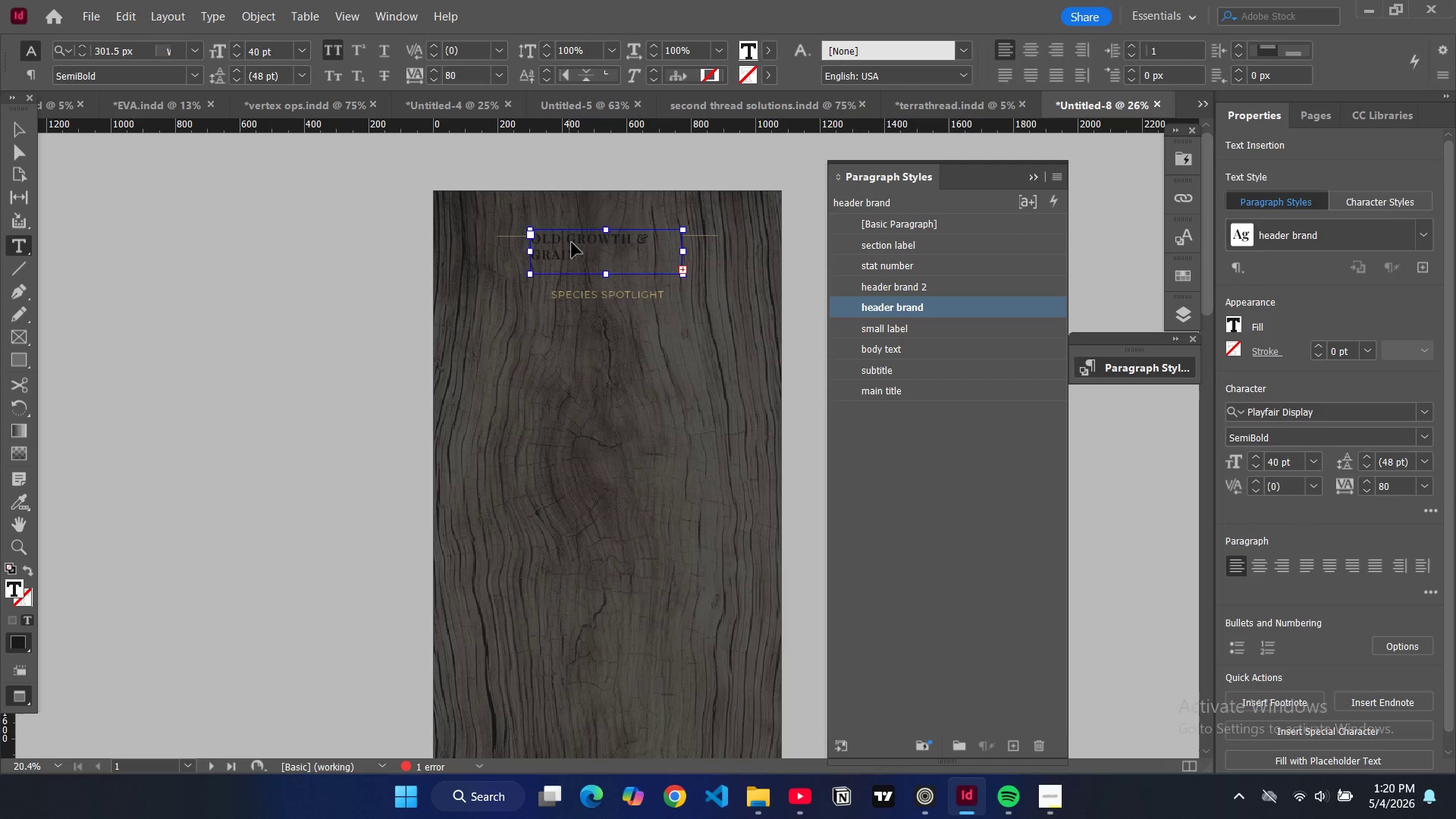 
key(Control+A)
 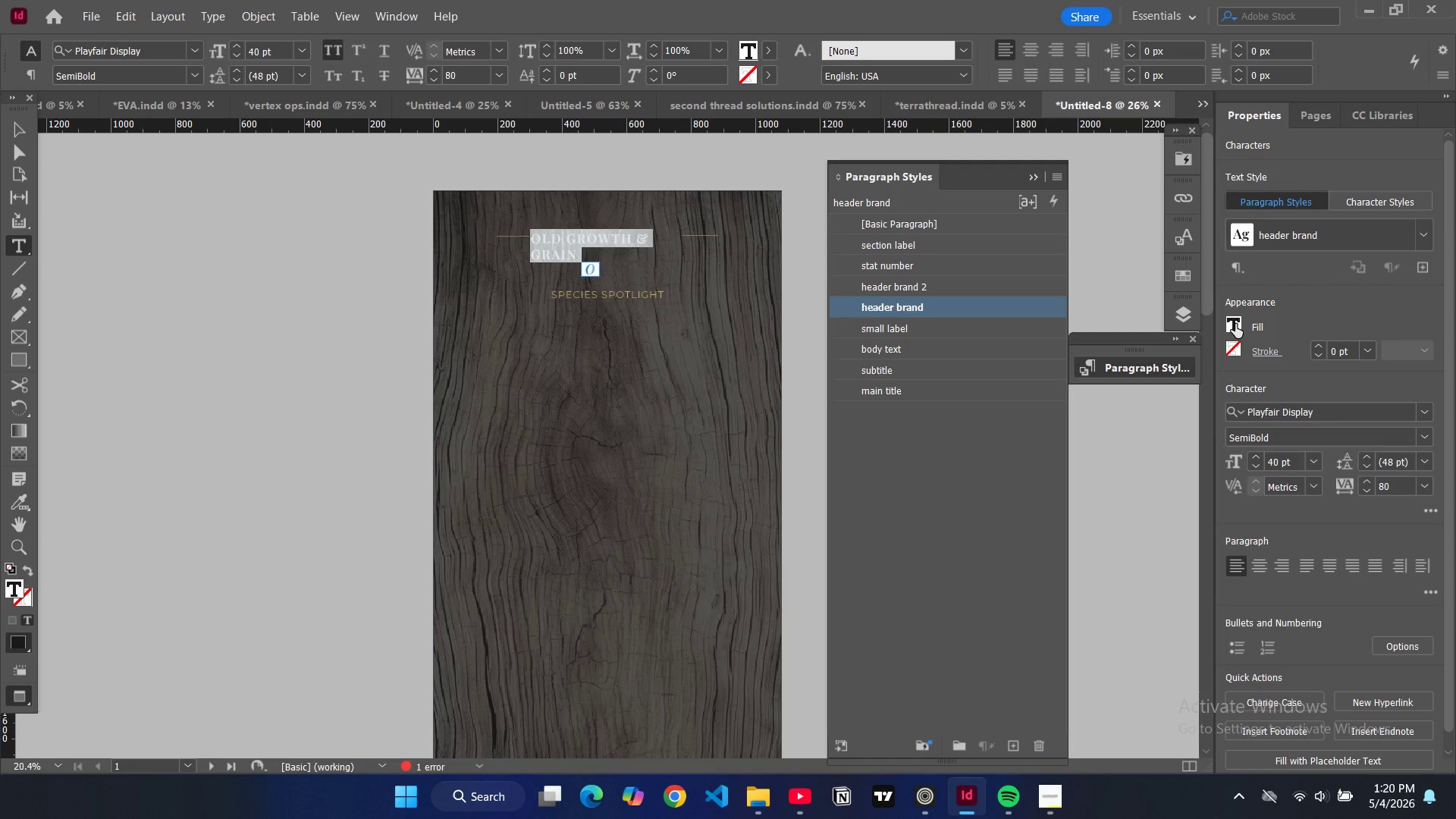 
left_click([1235, 324])
 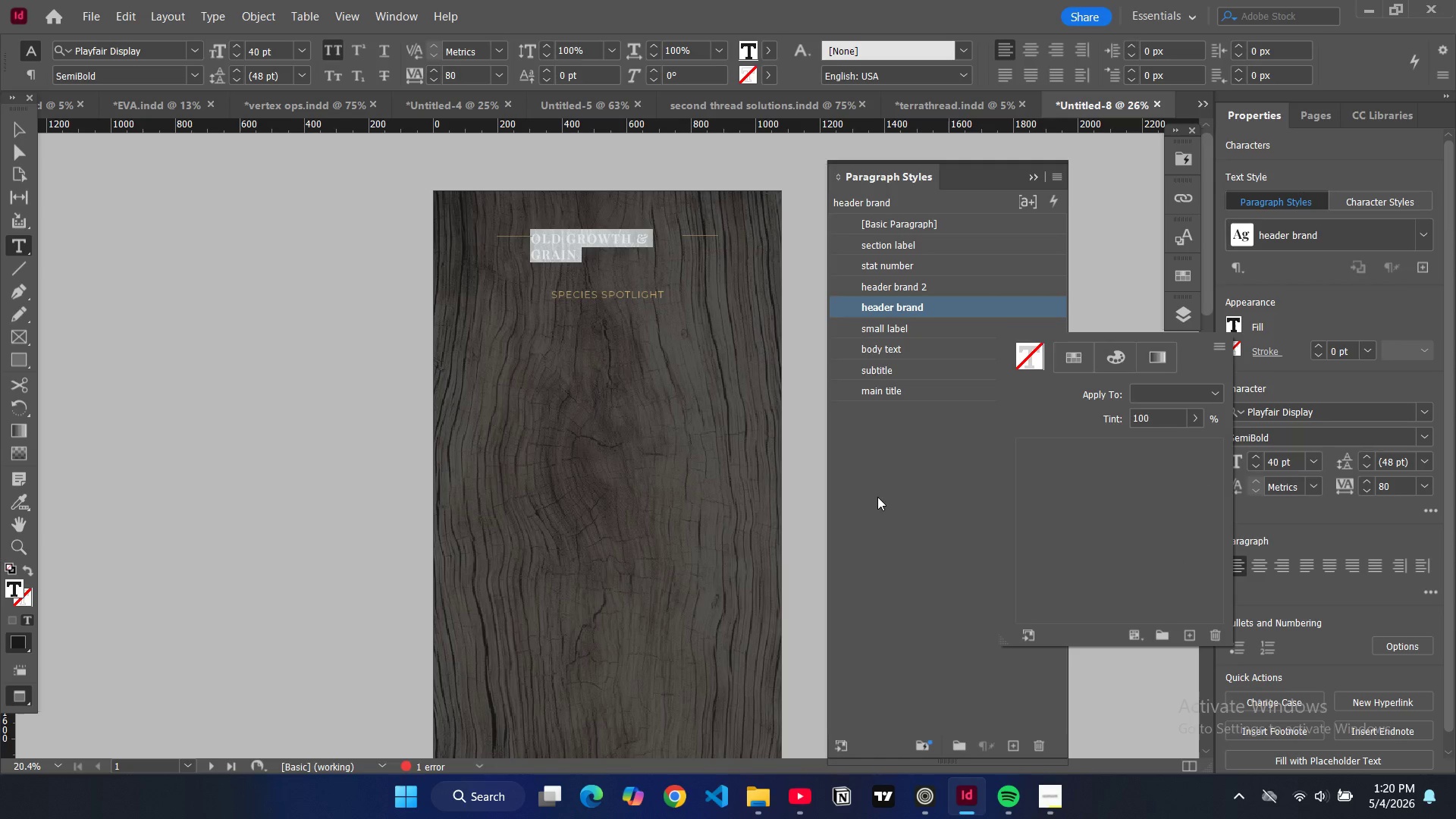 
scroll: coordinate [1058, 548], scroll_direction: down, amount: 11.0
 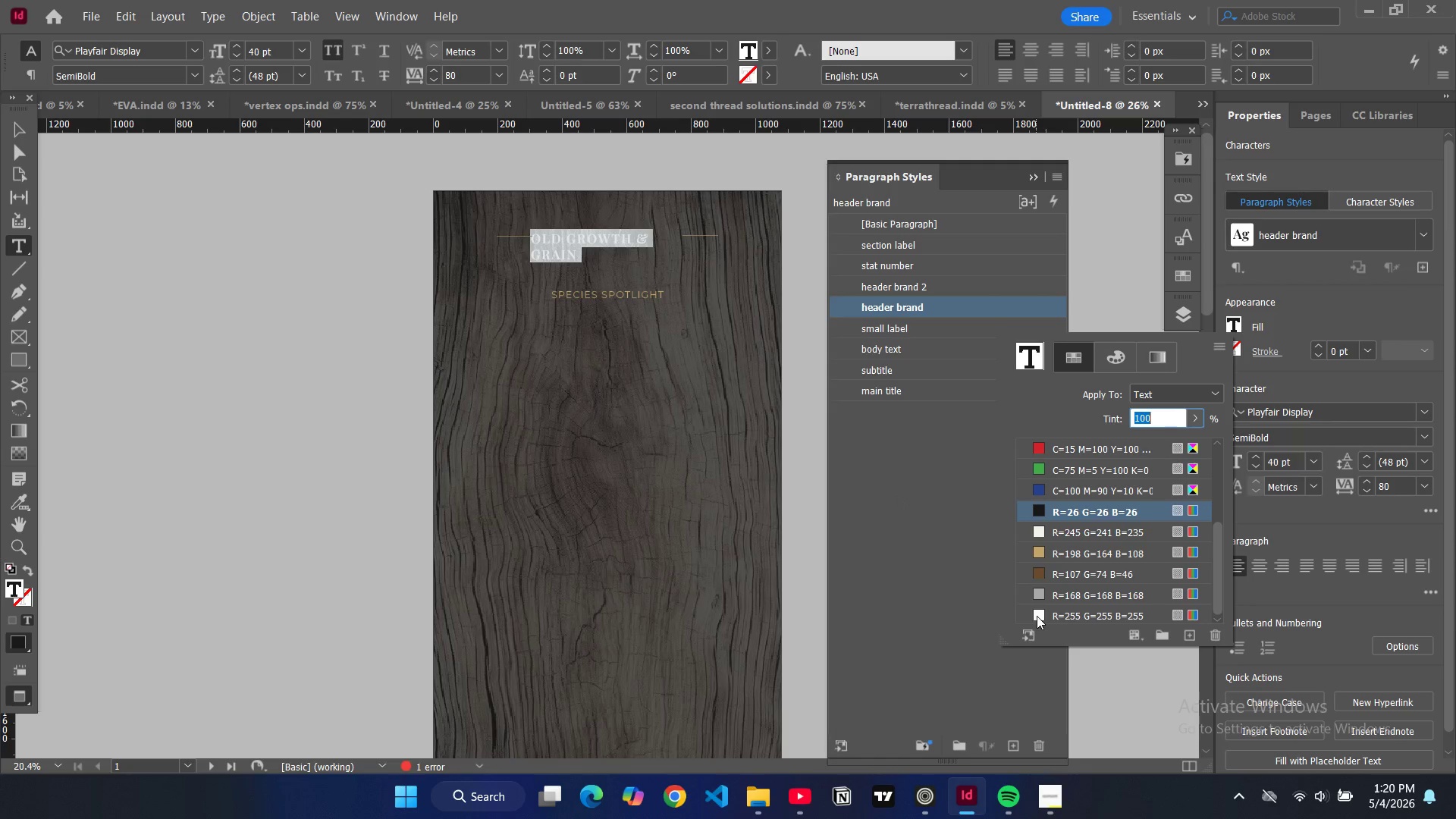 
left_click([1037, 616])
 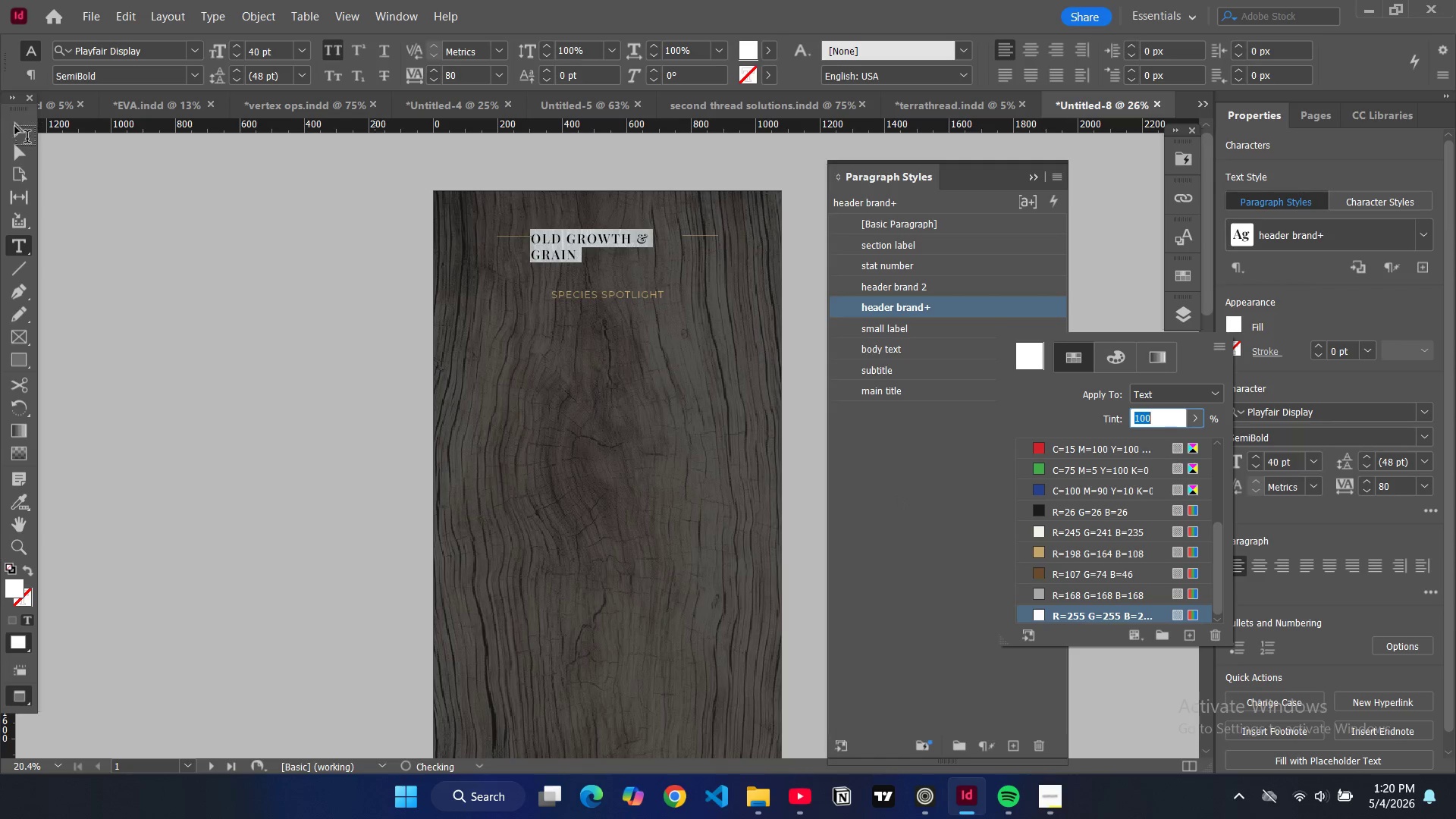 
left_click([11, 132])
 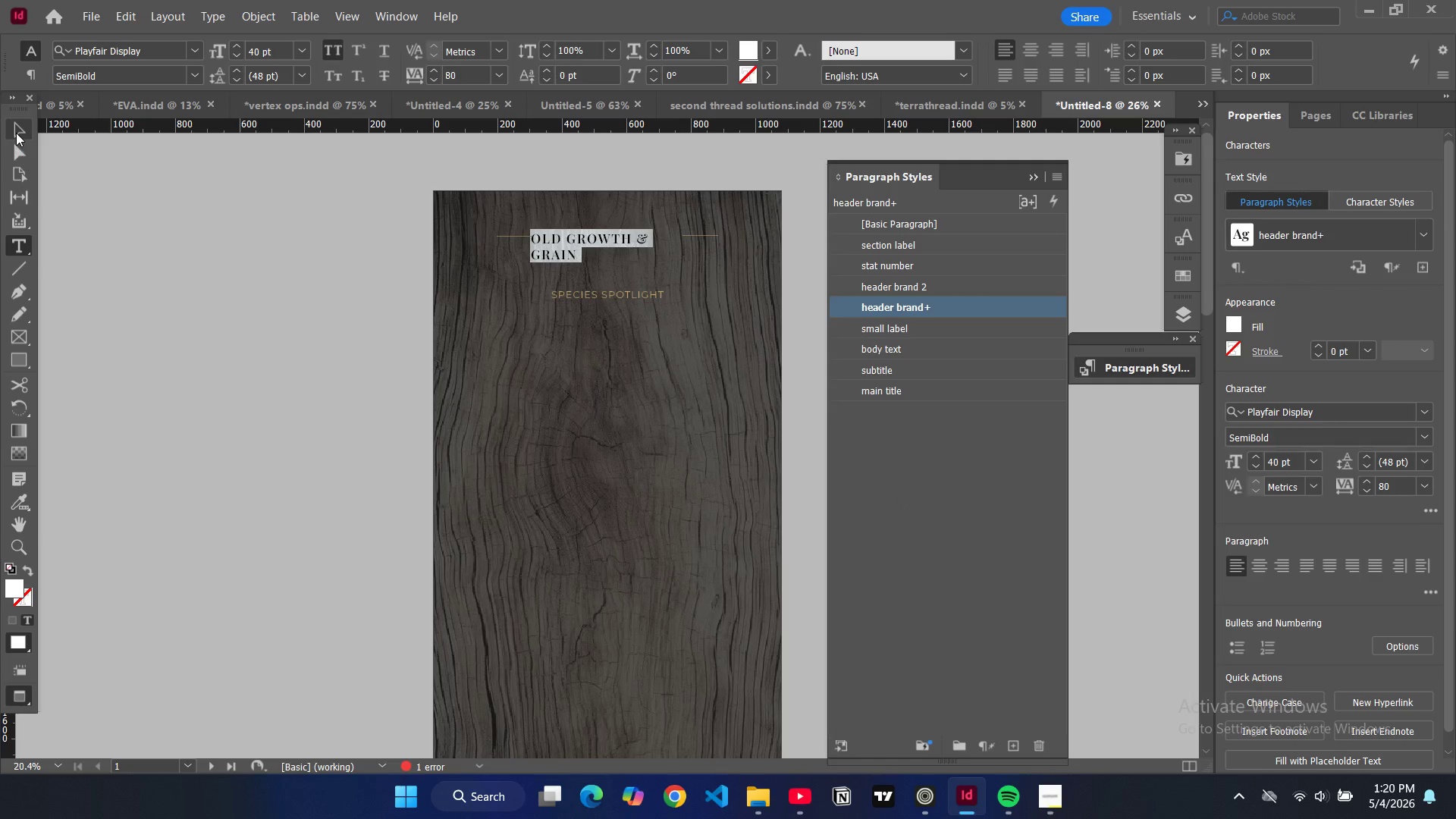 
left_click([16, 133])
 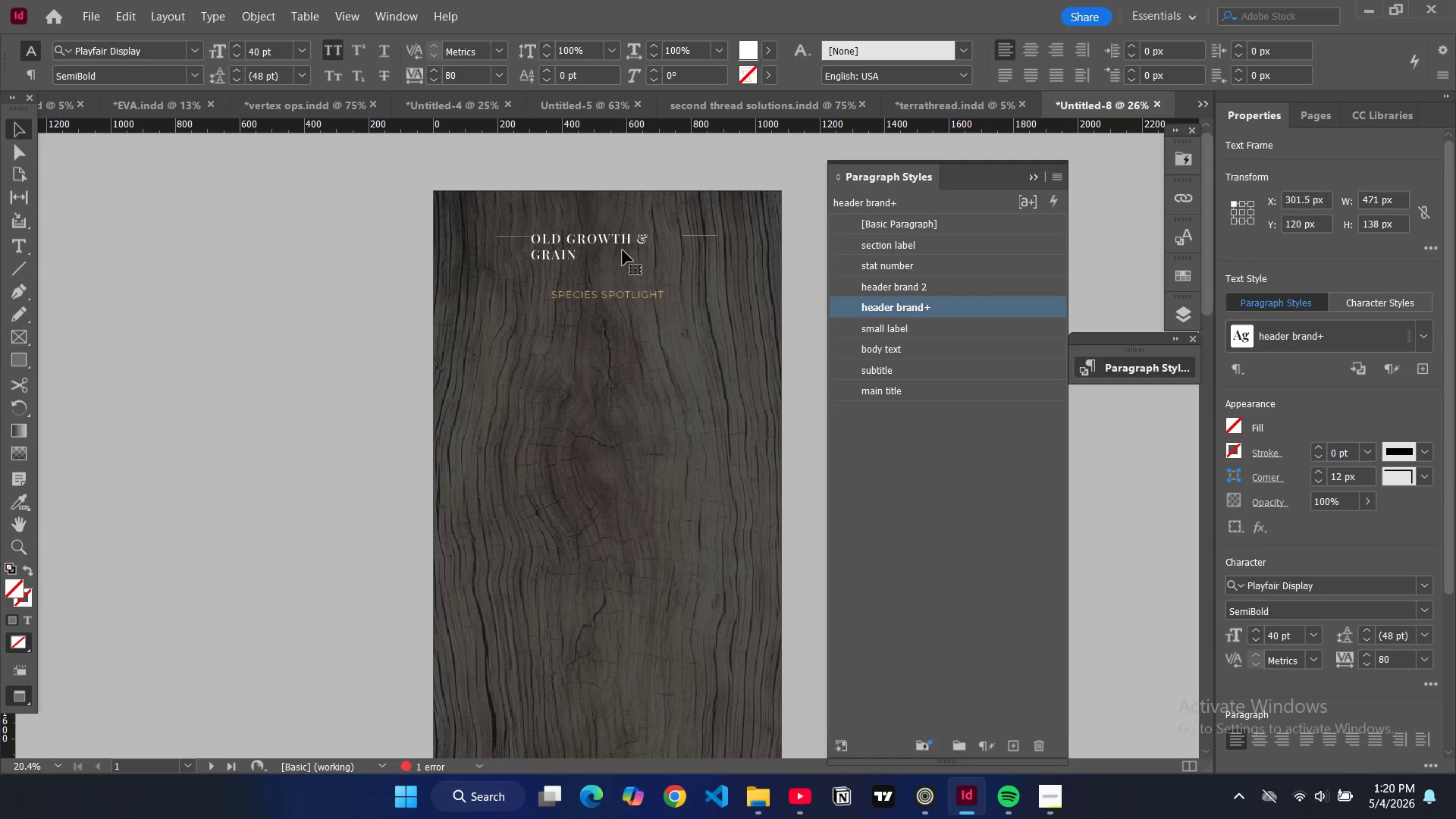 
left_click([622, 250])
 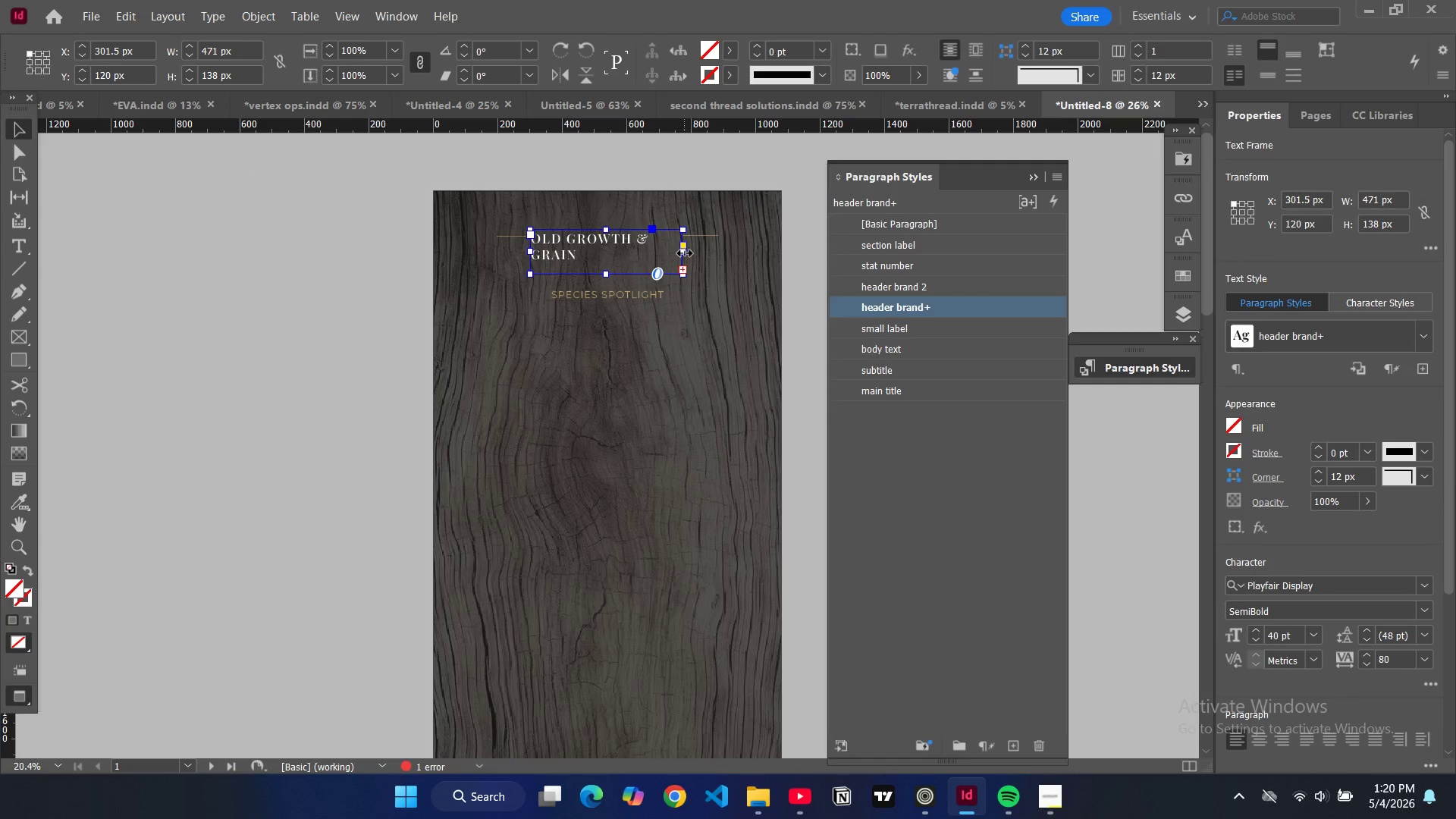 
left_click_drag(start_coordinate=[685, 253], to_coordinate=[655, 253])
 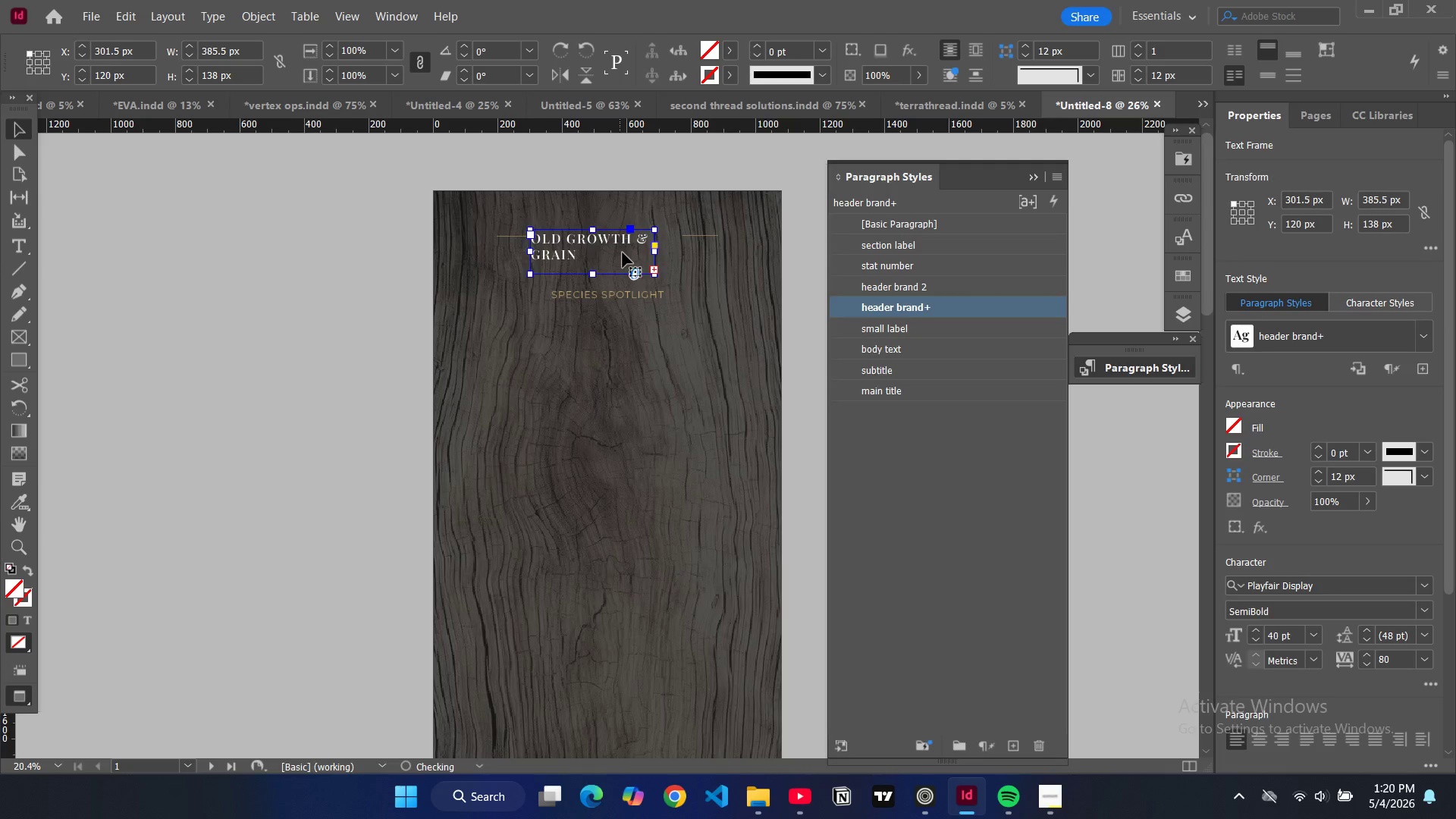 
left_click_drag(start_coordinate=[620, 253], to_coordinate=[634, 253])
 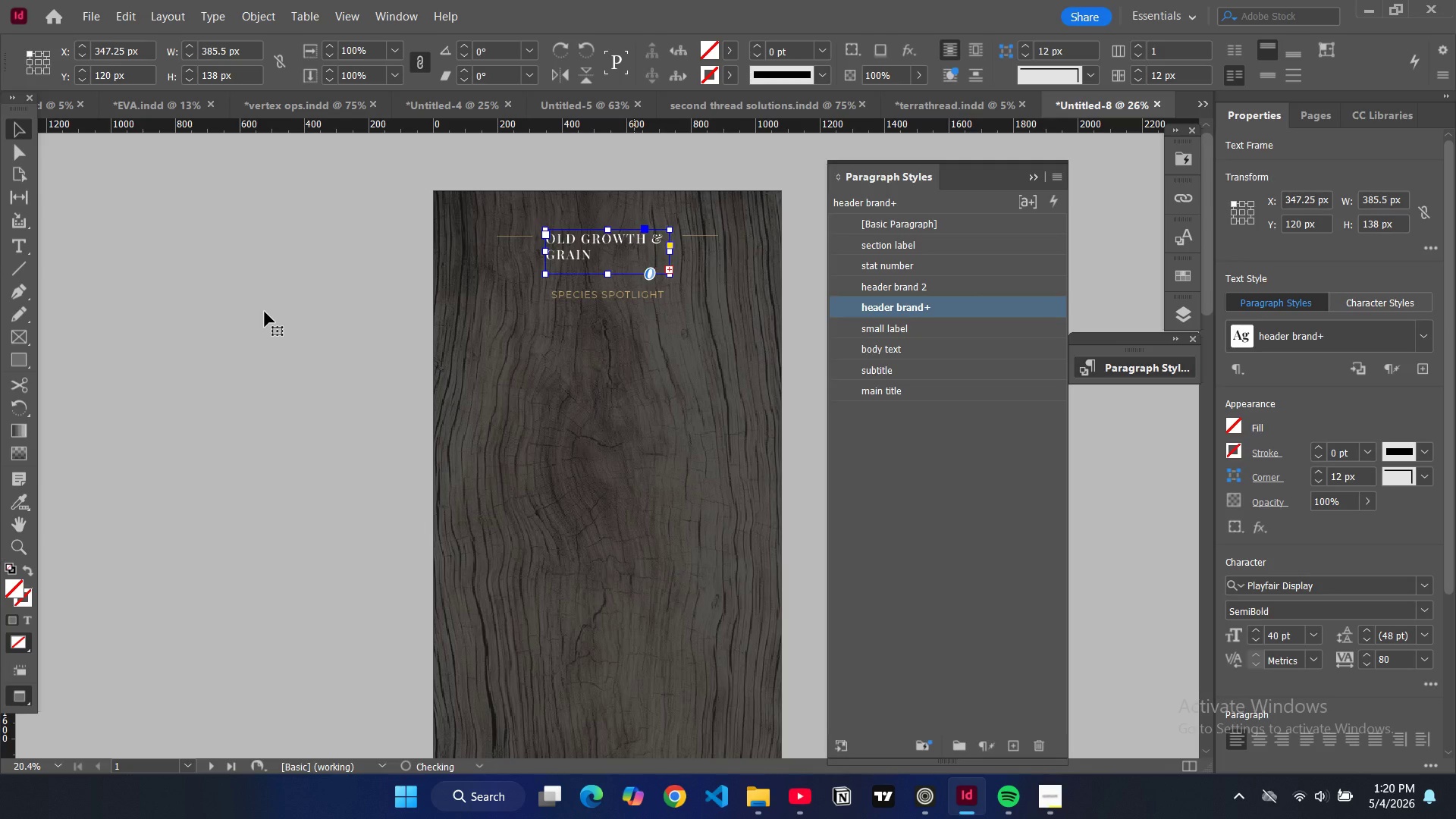 
left_click([265, 312])
 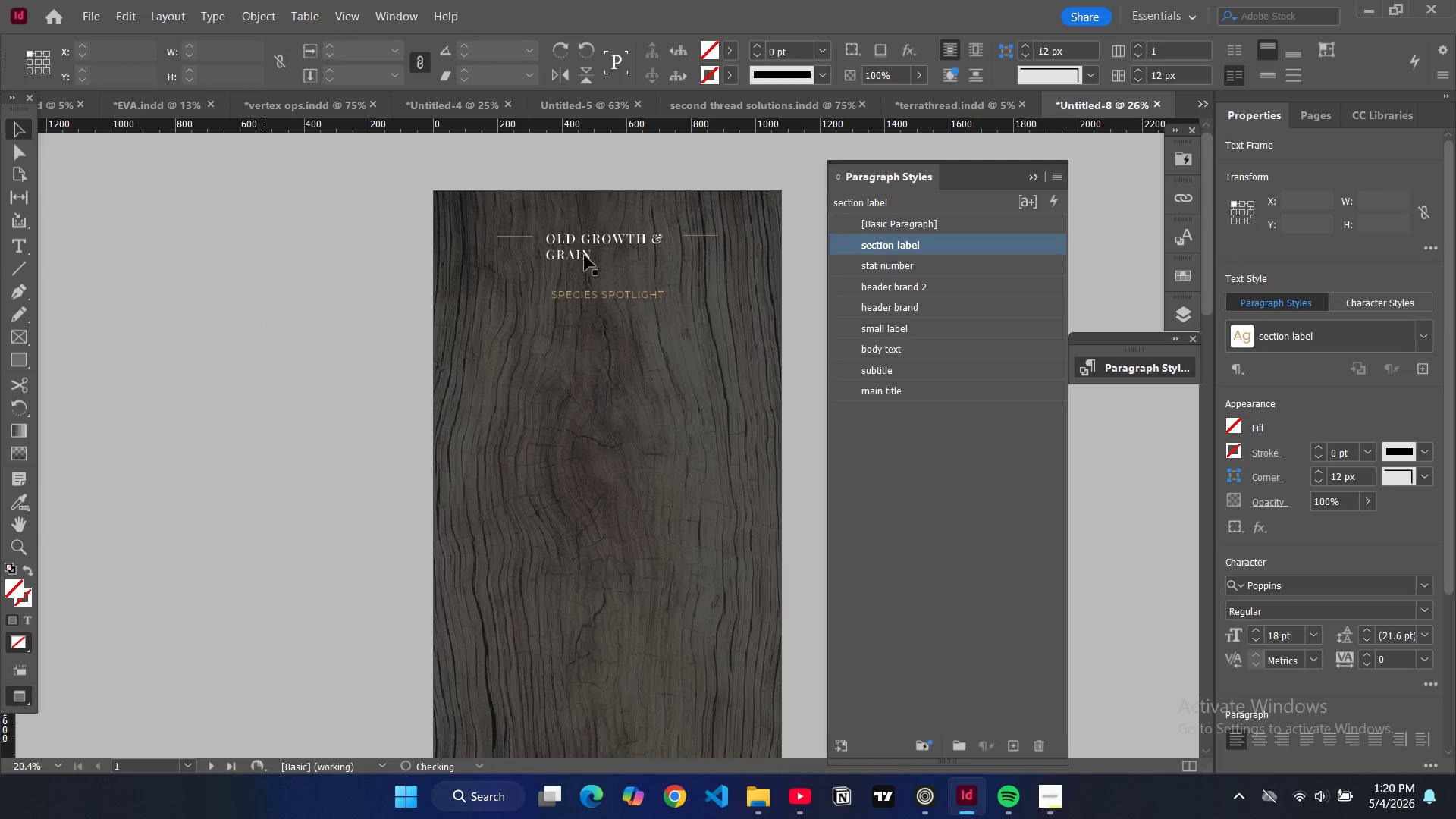 
left_click([587, 255])
 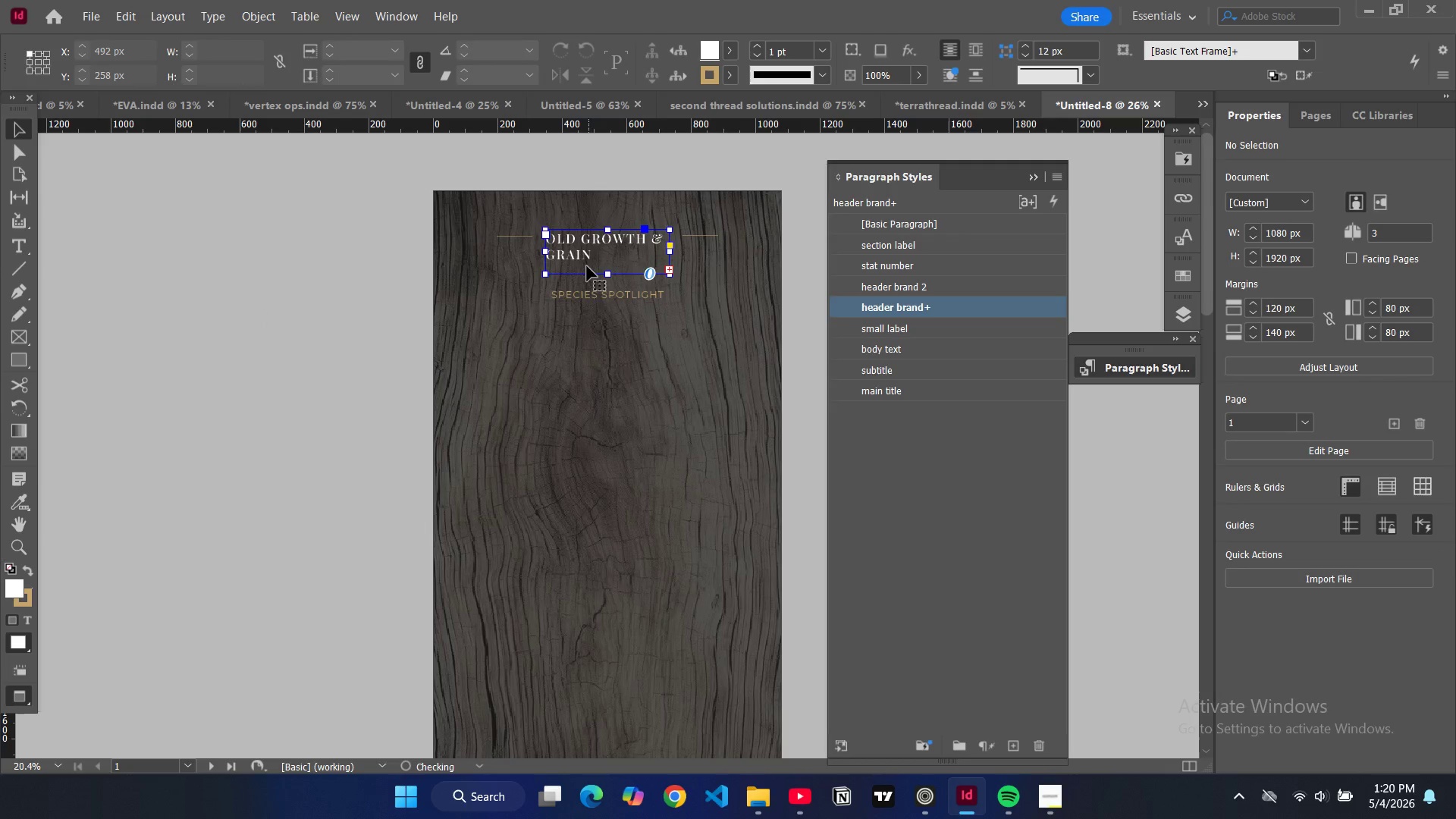 
left_click([587, 266])
 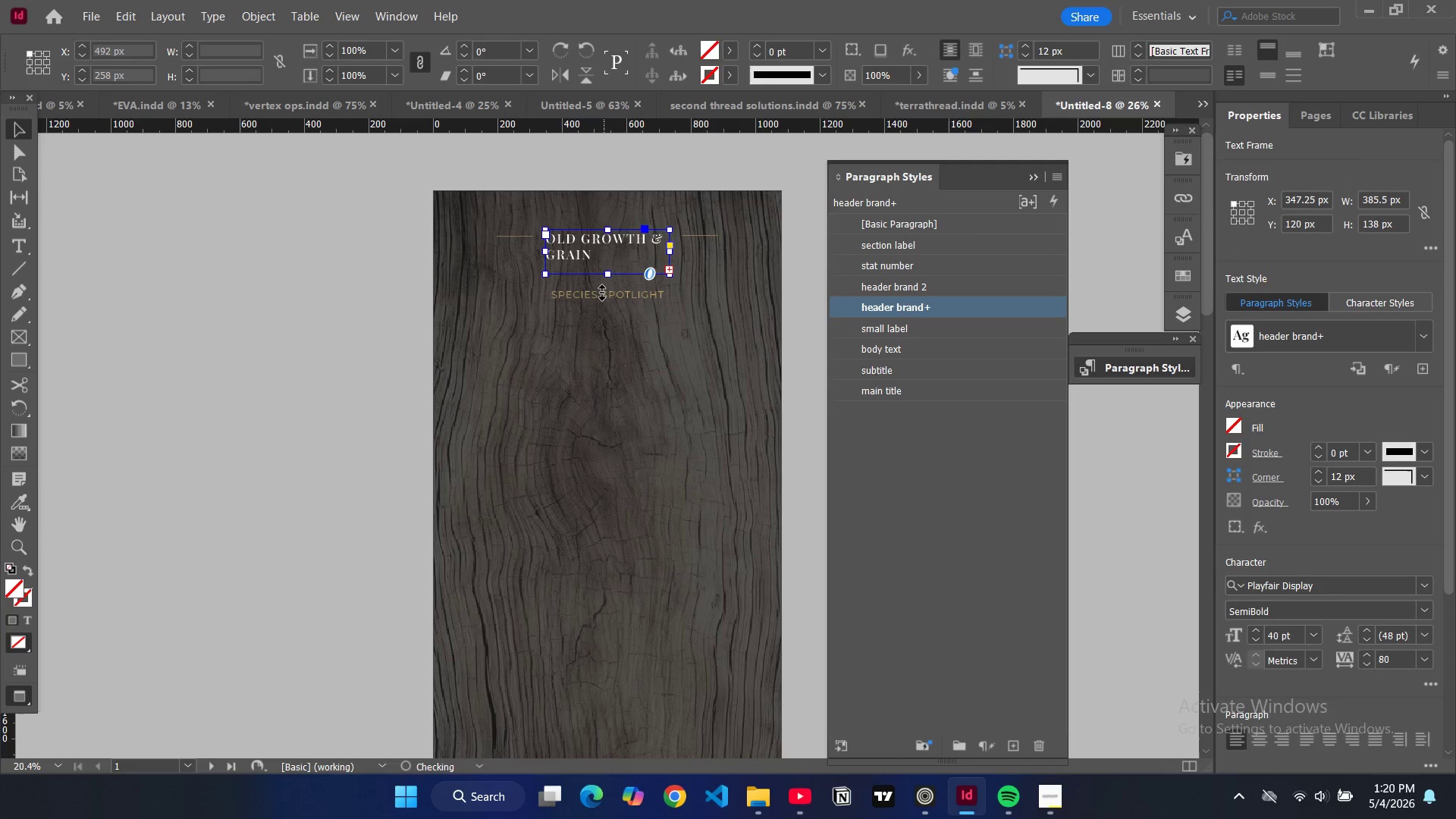 
left_click([602, 294])
 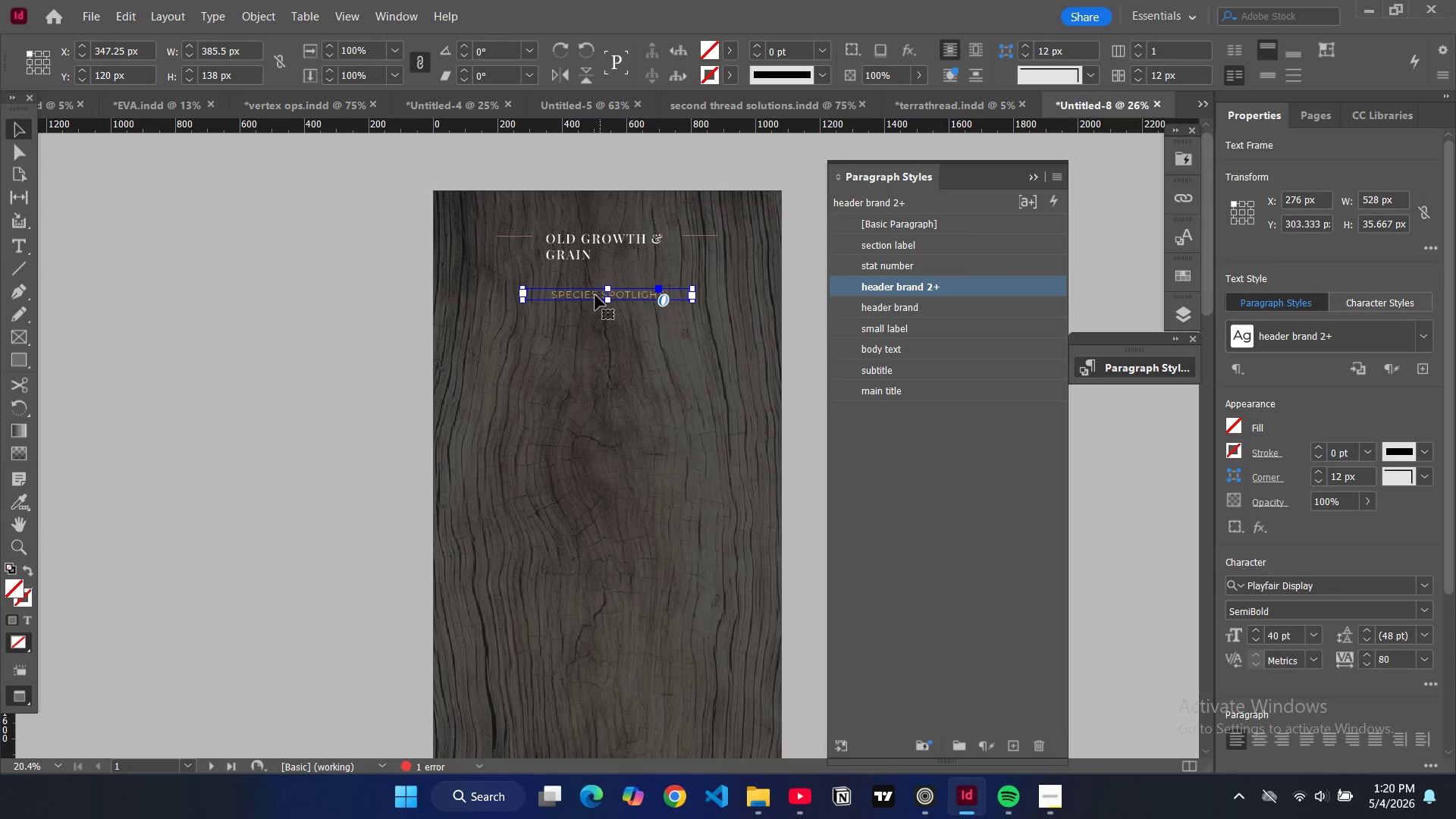 
left_click_drag(start_coordinate=[595, 295], to_coordinate=[595, 306])
 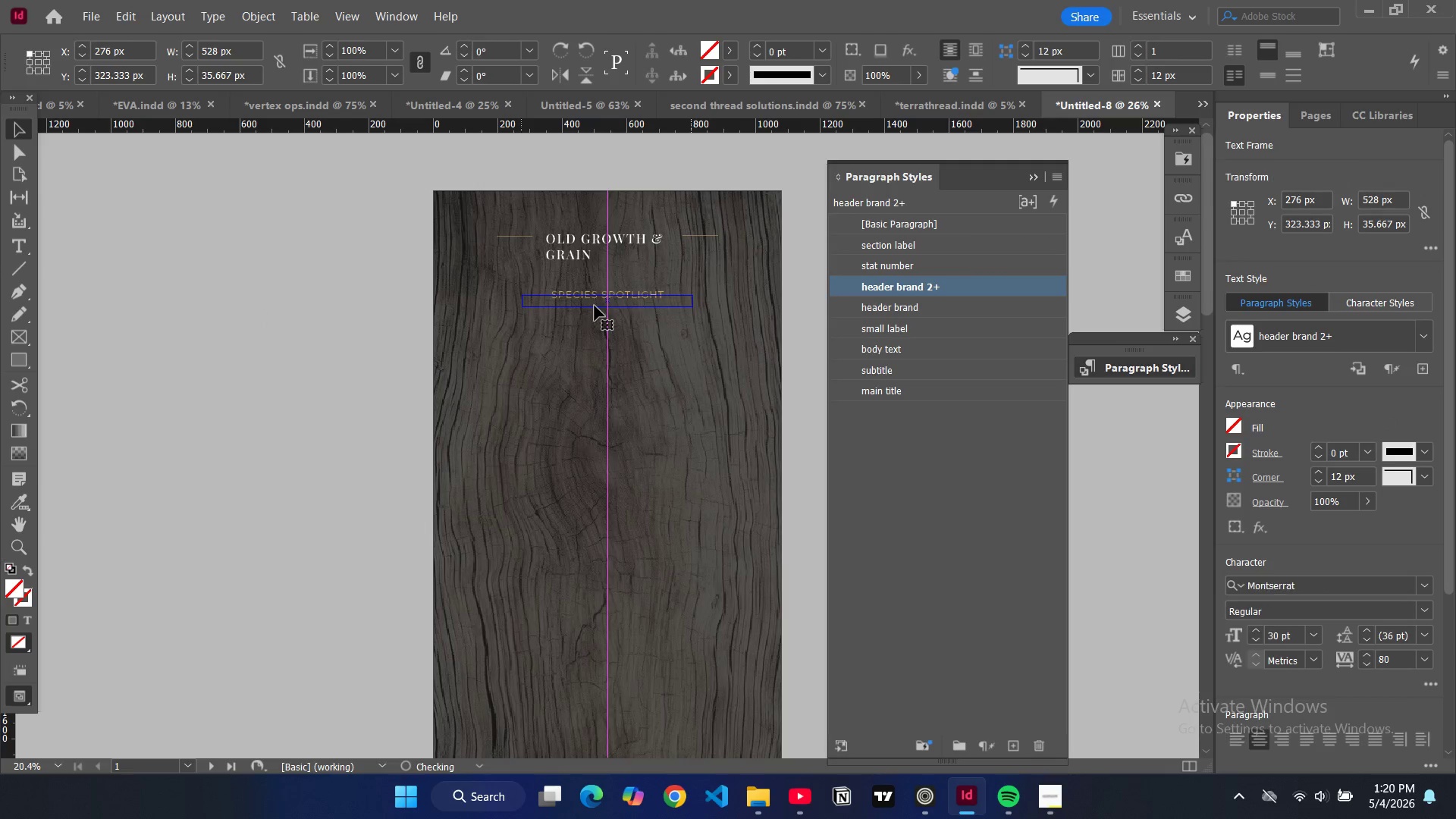 
key(W)
 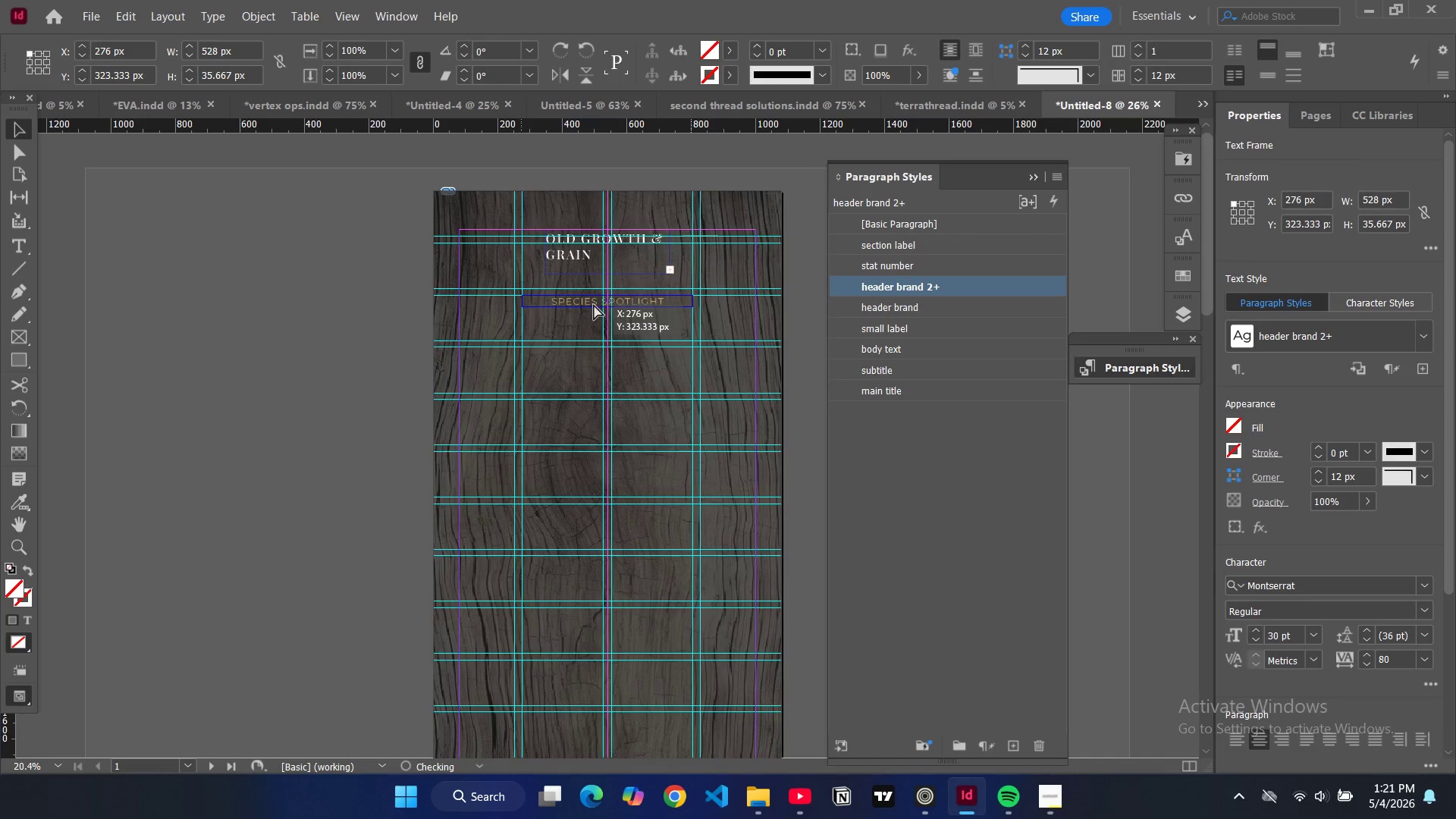 
left_click([592, 256])
 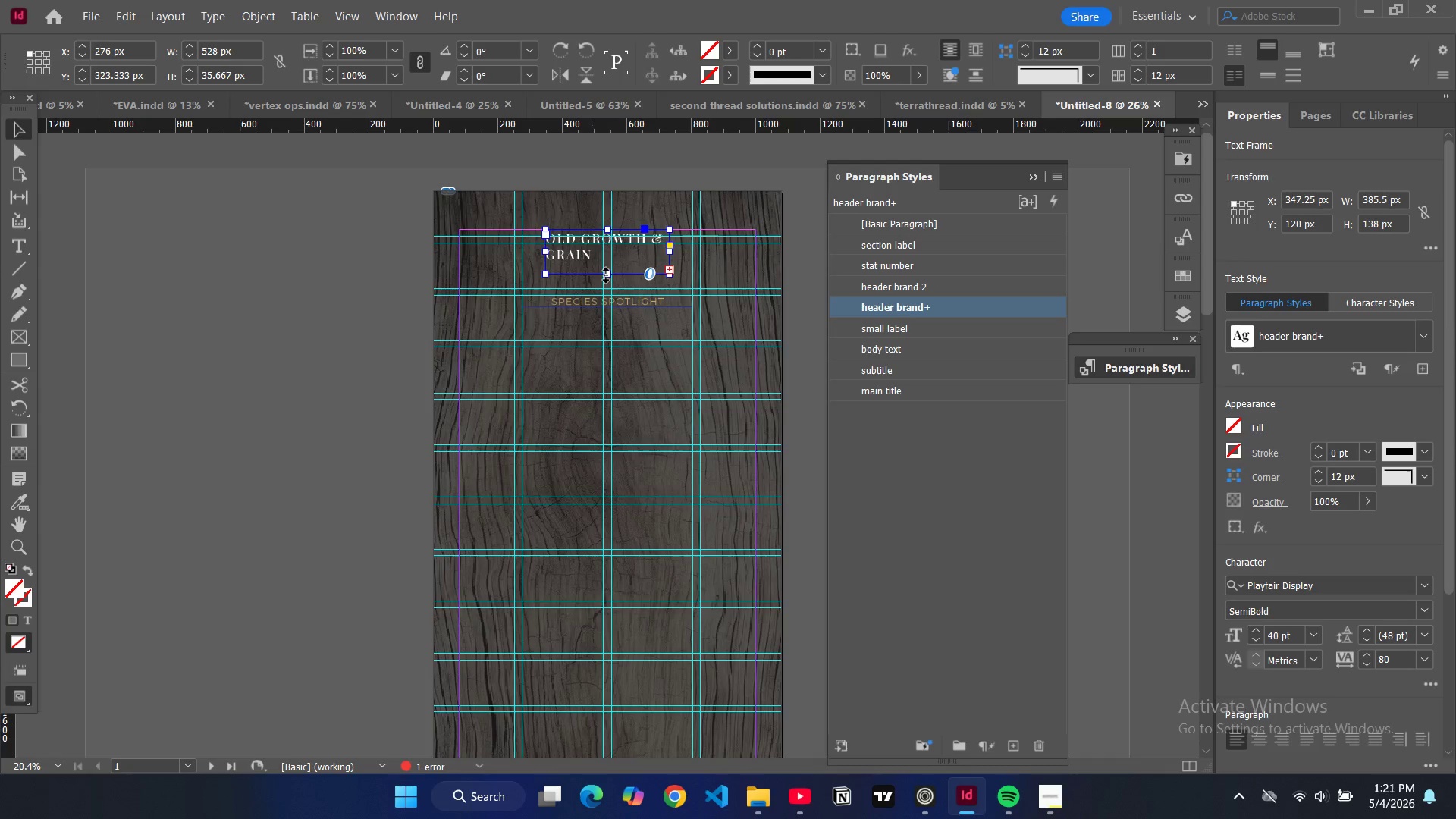 
left_click_drag(start_coordinate=[606, 274], to_coordinate=[605, 290])
 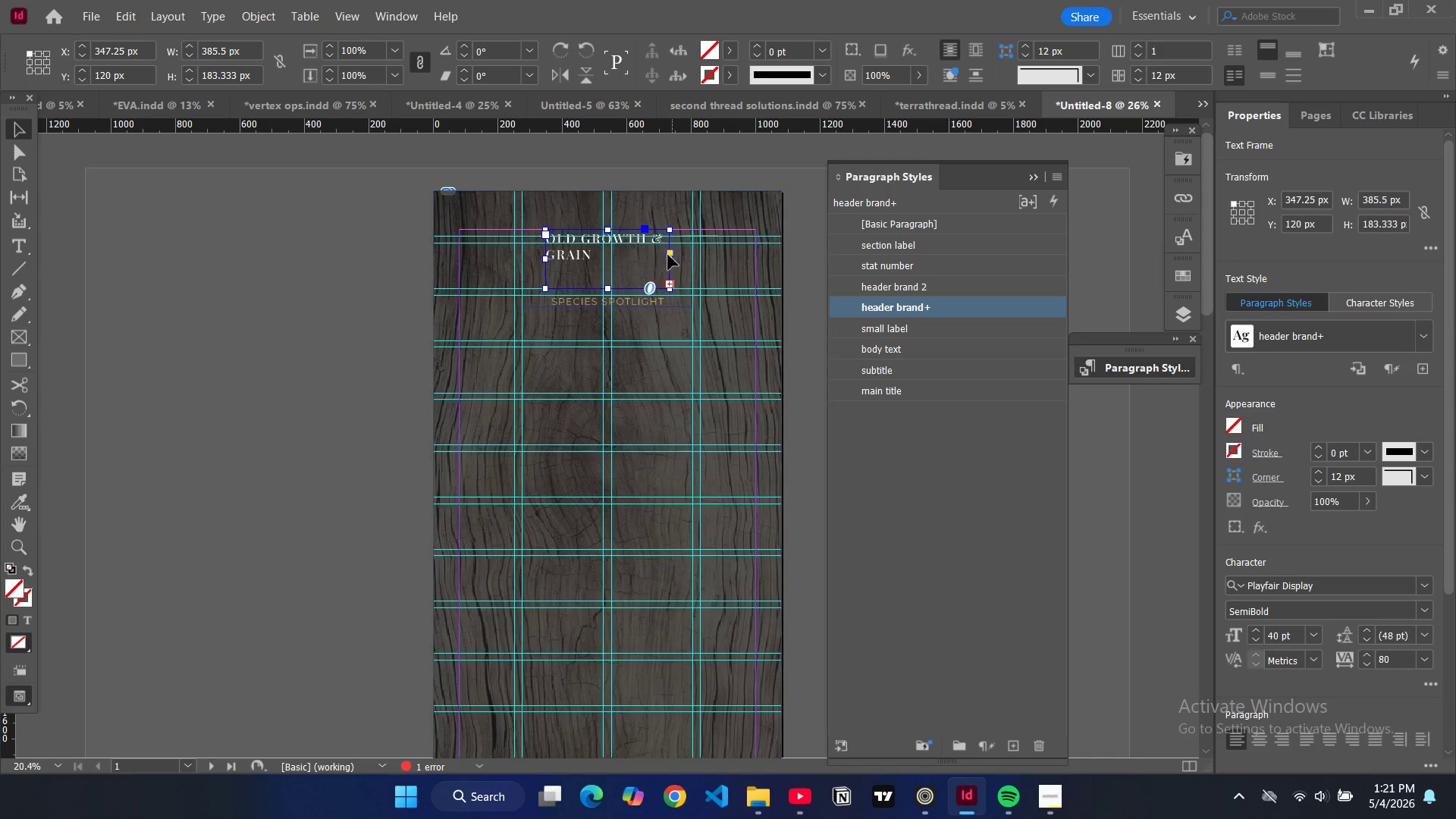 
left_click_drag(start_coordinate=[673, 260], to_coordinate=[692, 262])
 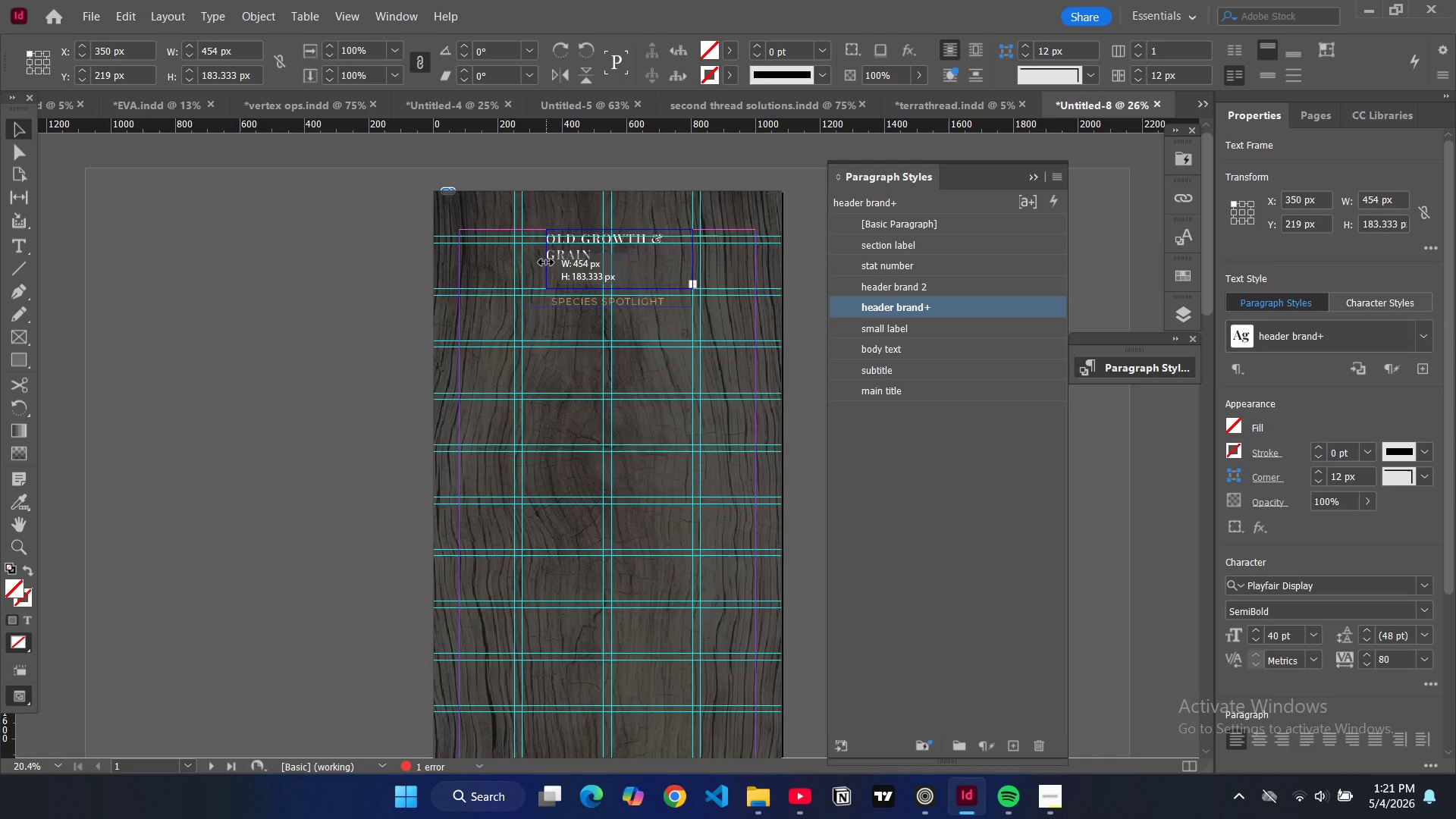 
left_click([394, 274])
 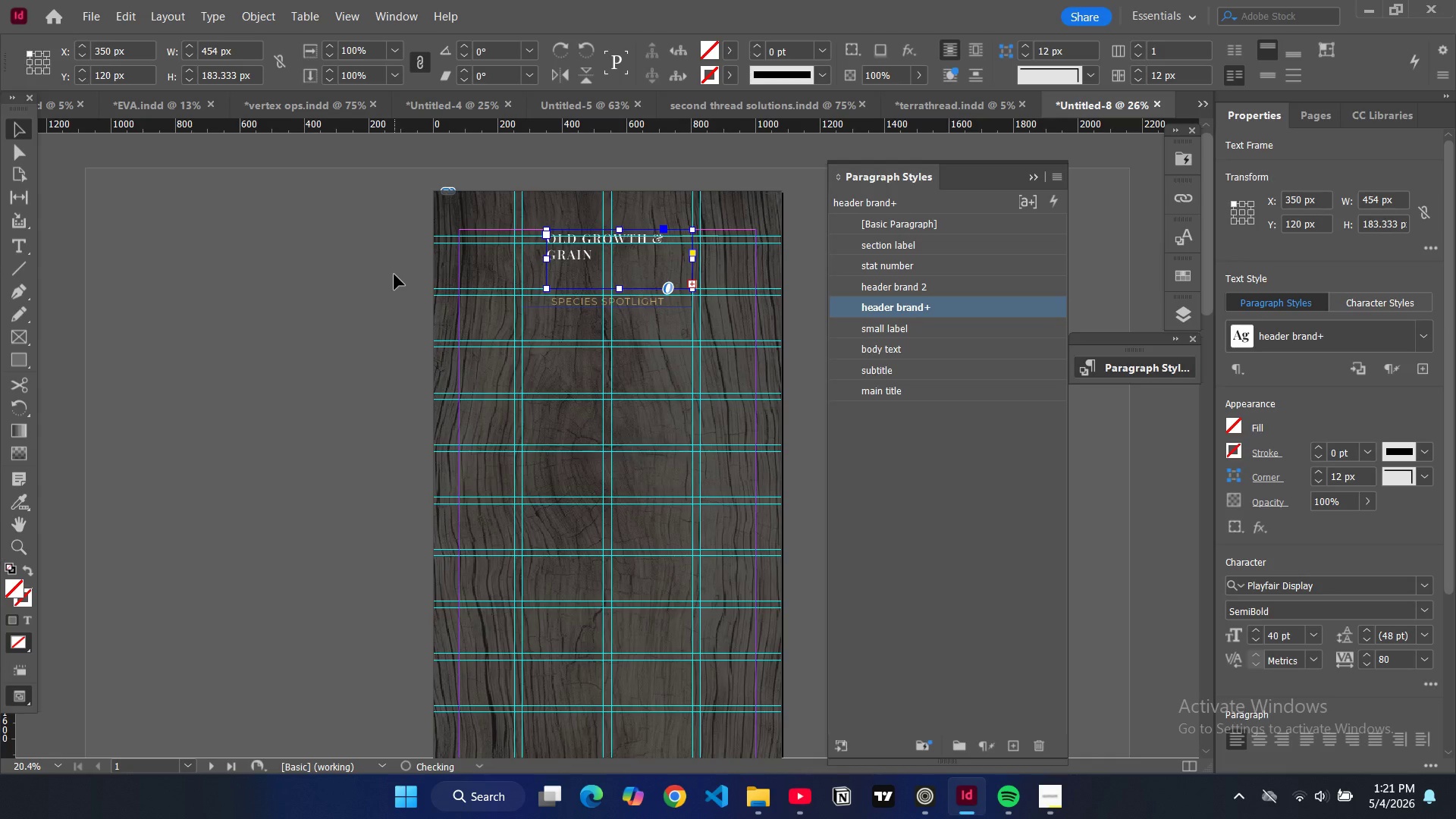 
key(W)
 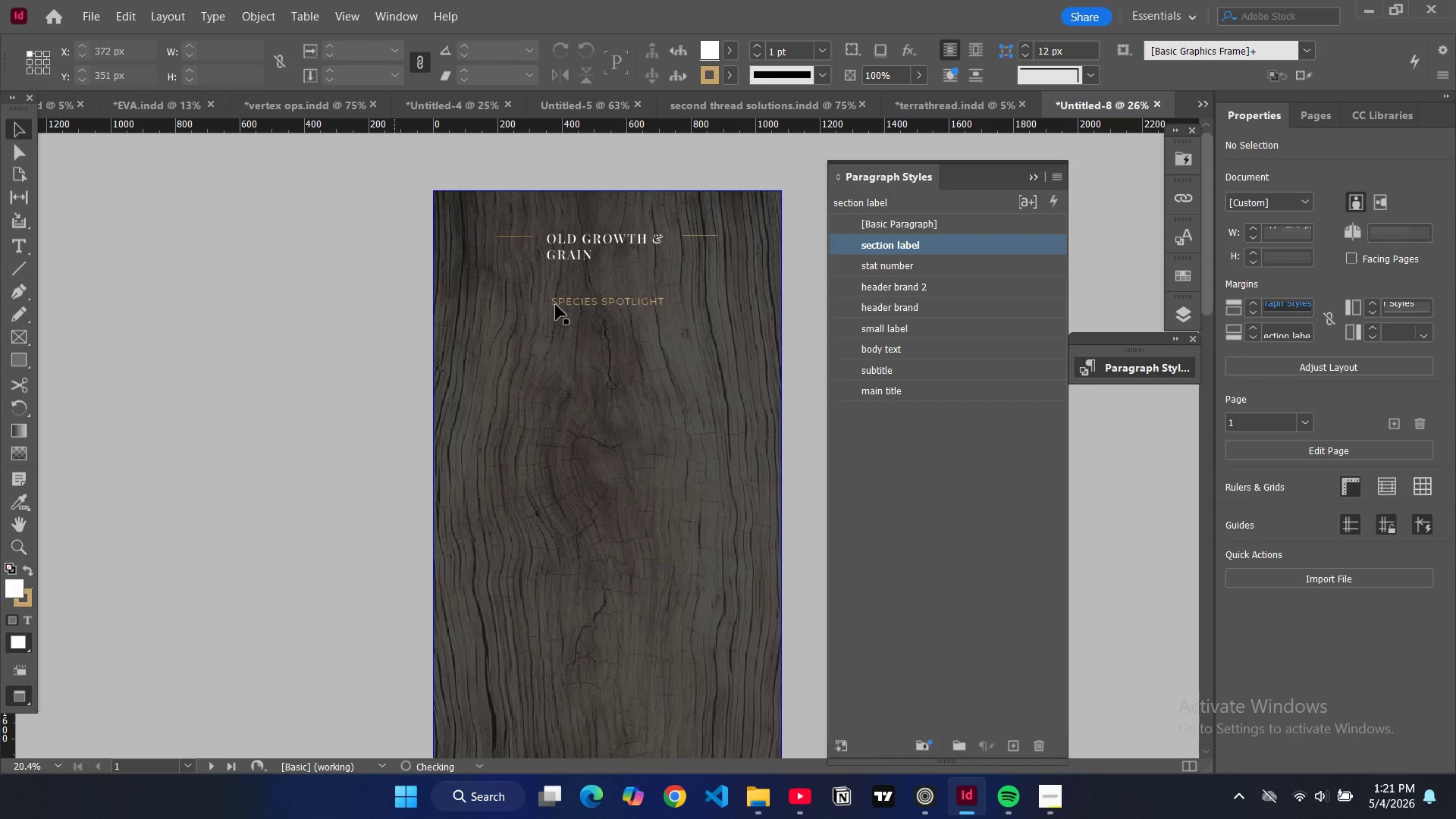 
key(W)
 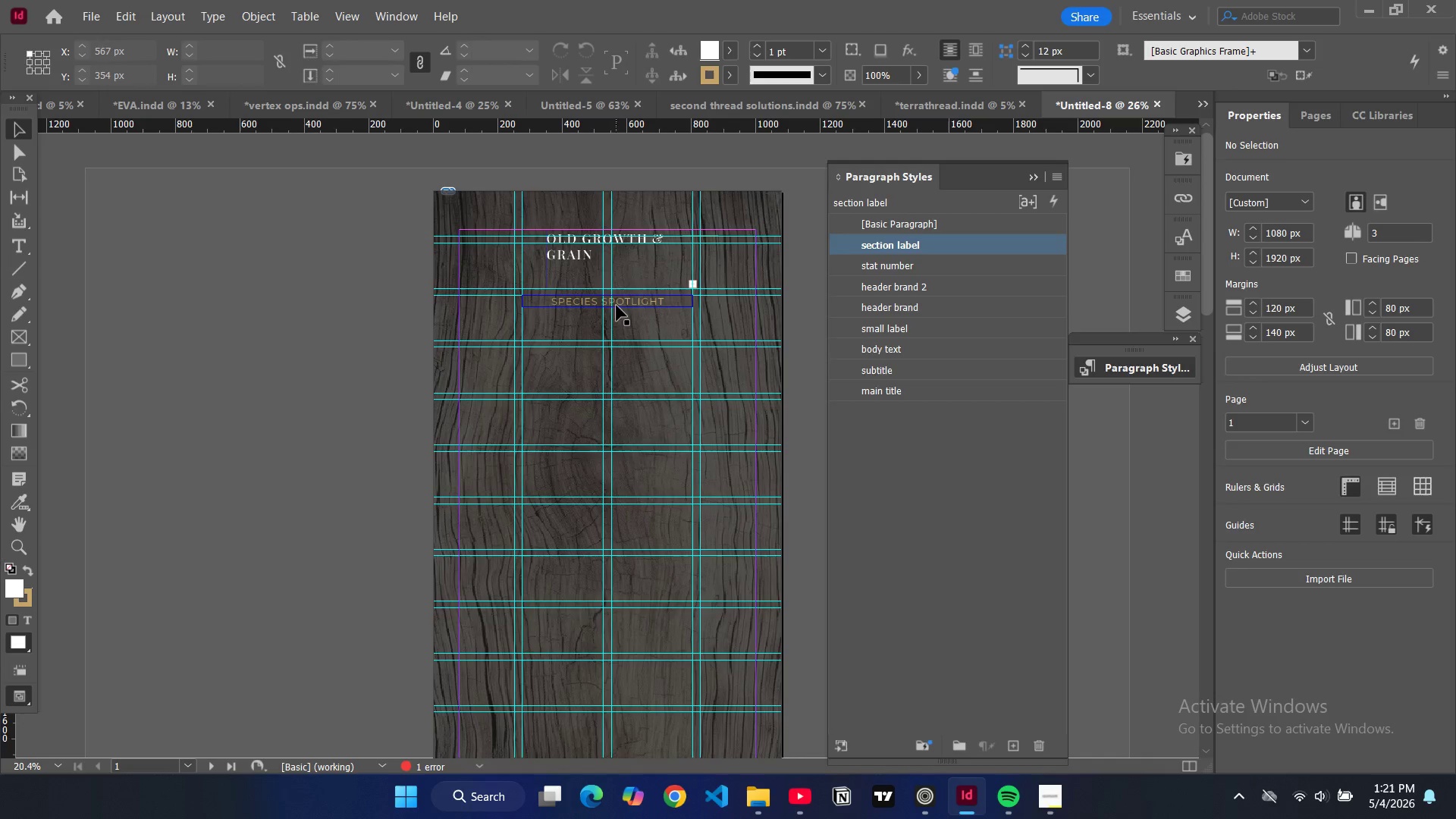 
left_click([619, 306])
 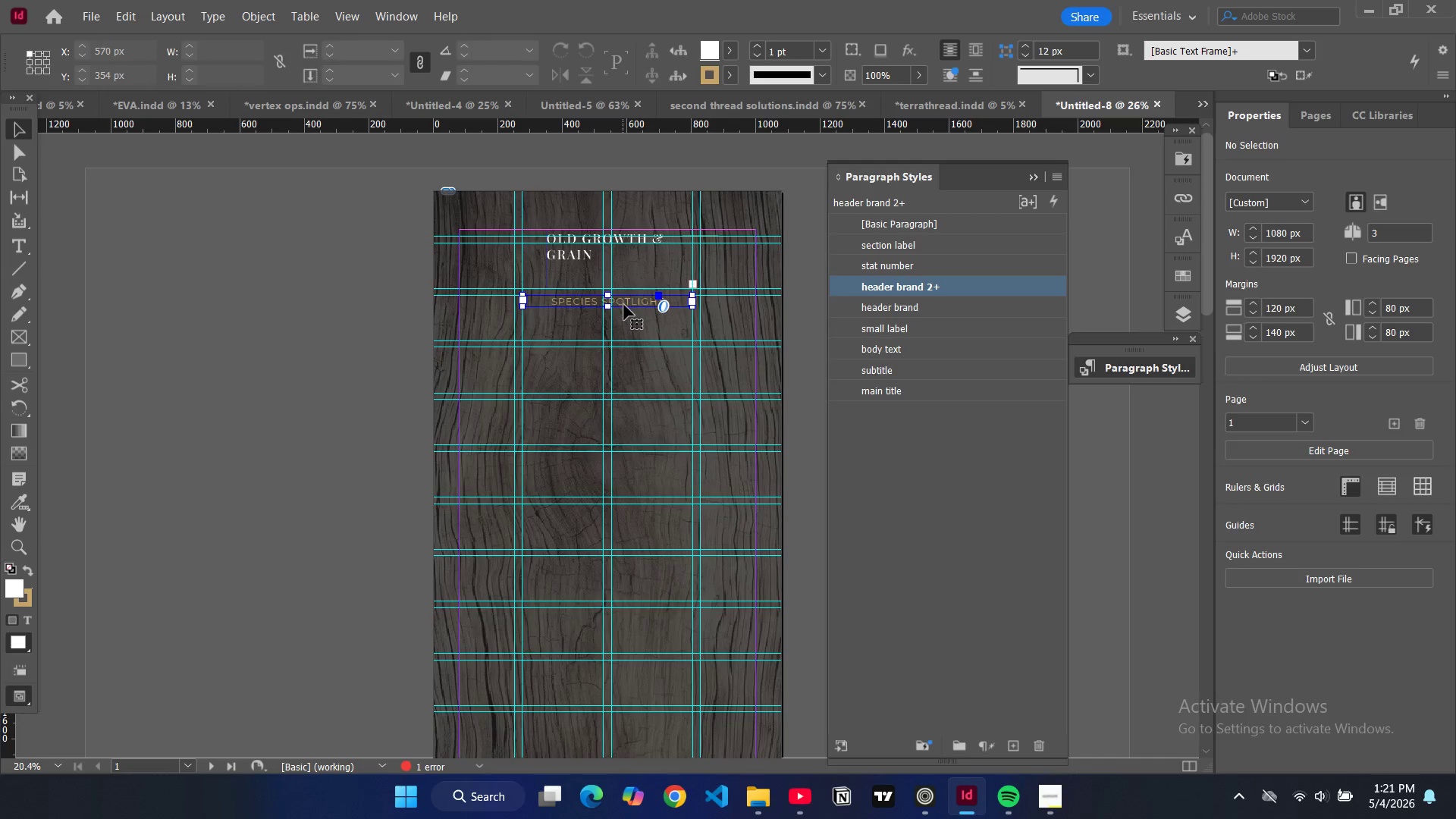 
left_click_drag(start_coordinate=[623, 303], to_coordinate=[623, 322])
 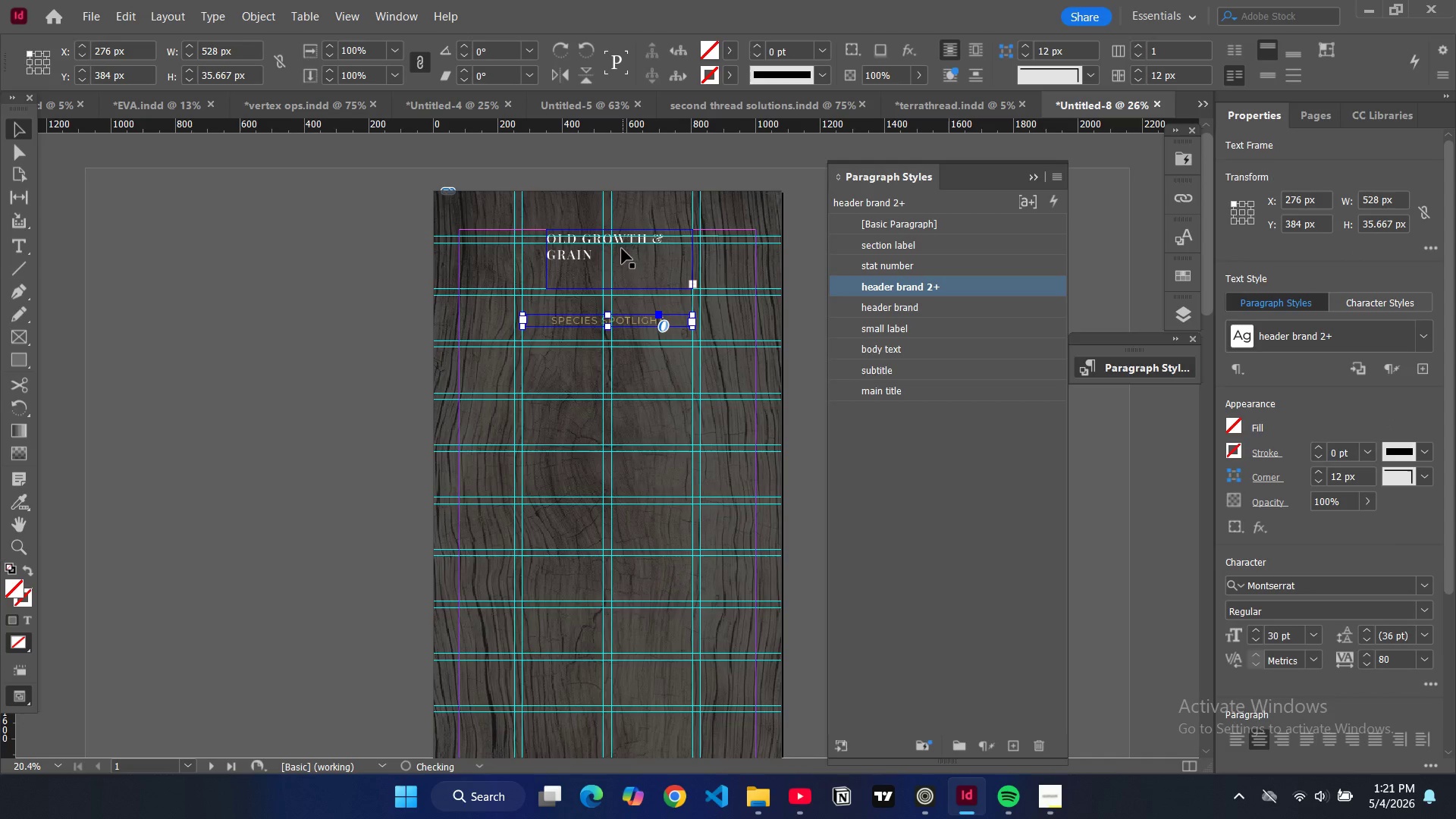 
left_click([622, 249])
 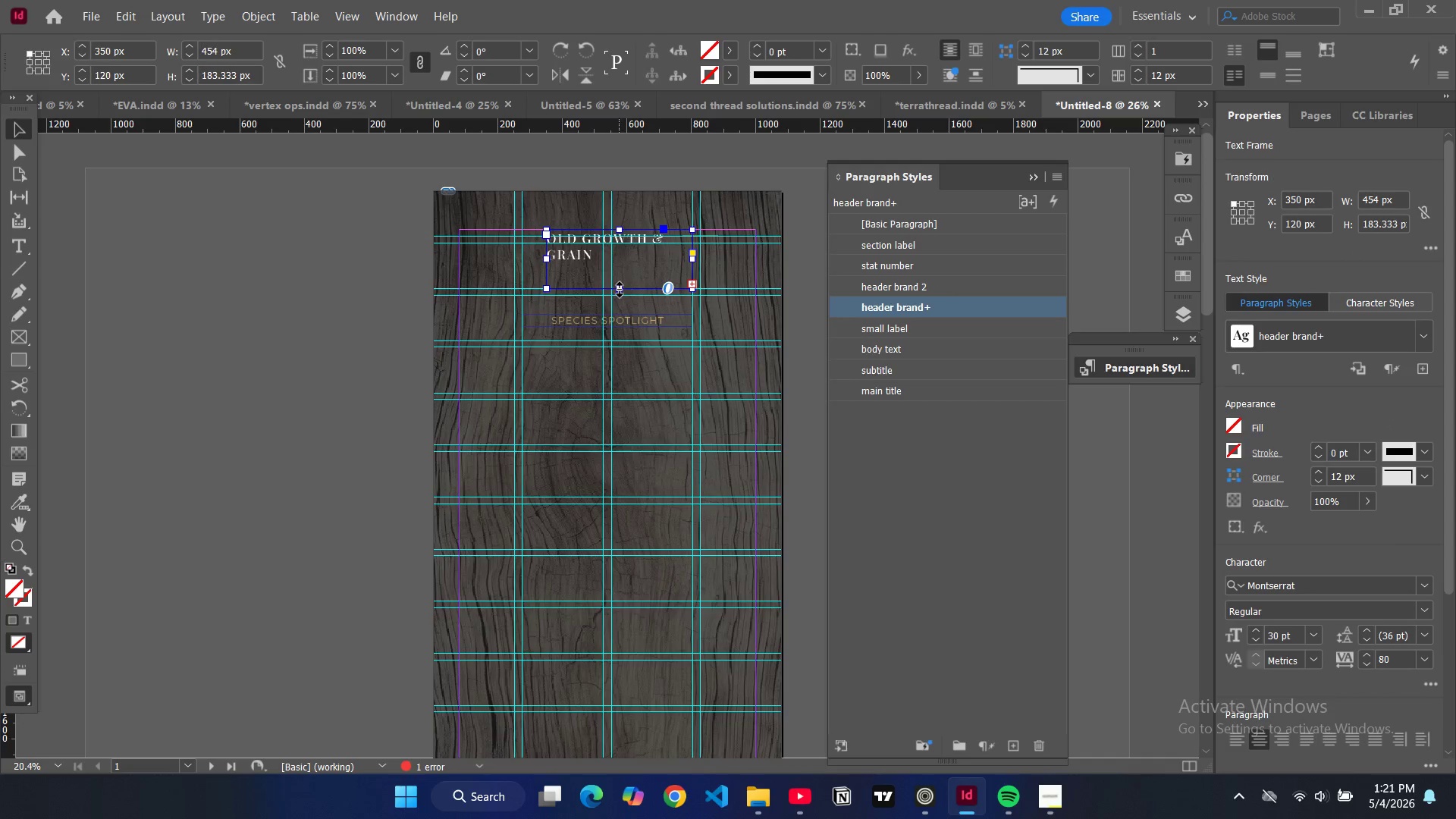 
left_click_drag(start_coordinate=[620, 290], to_coordinate=[620, 313])
 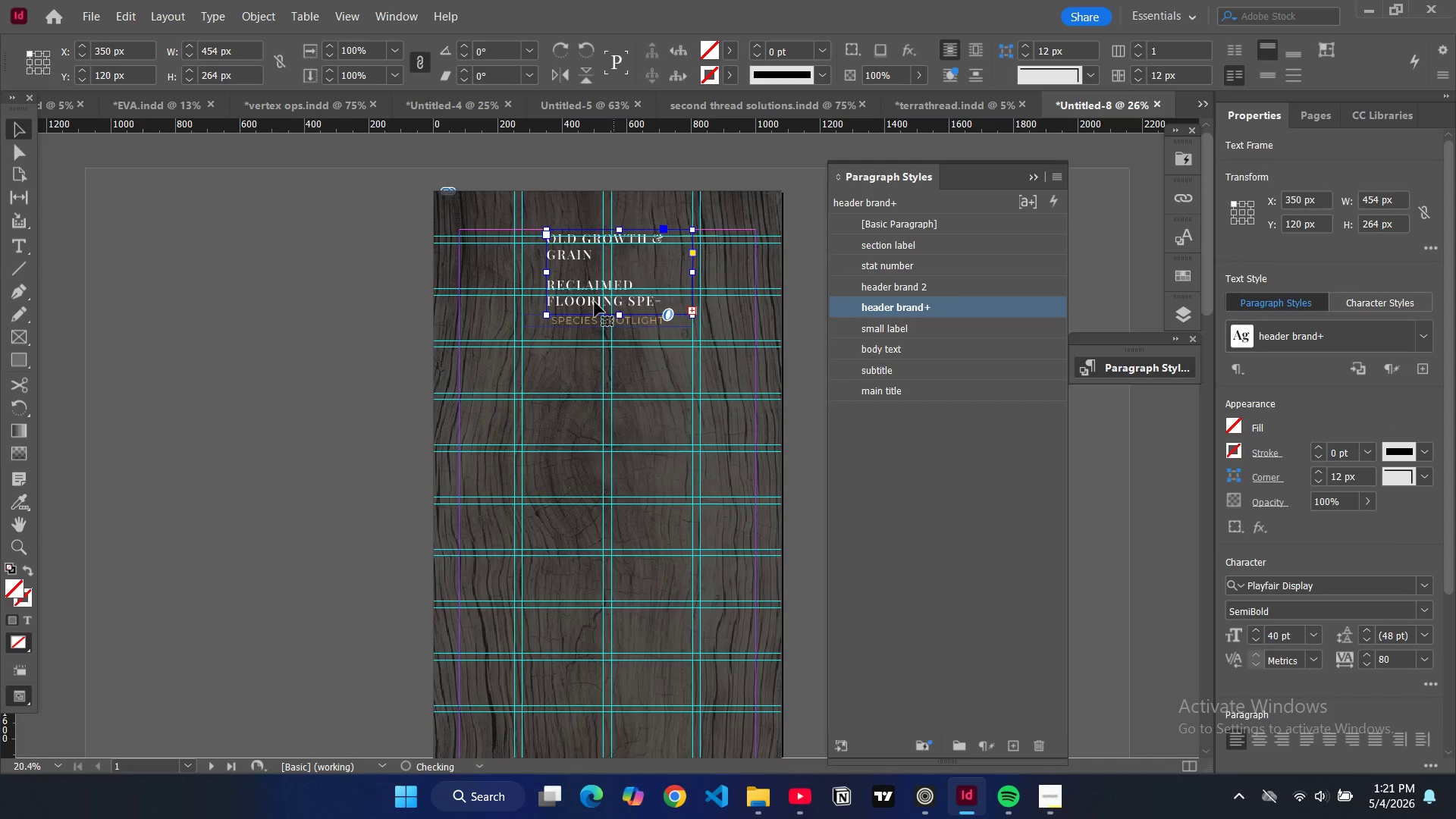 
double_click([595, 302])
 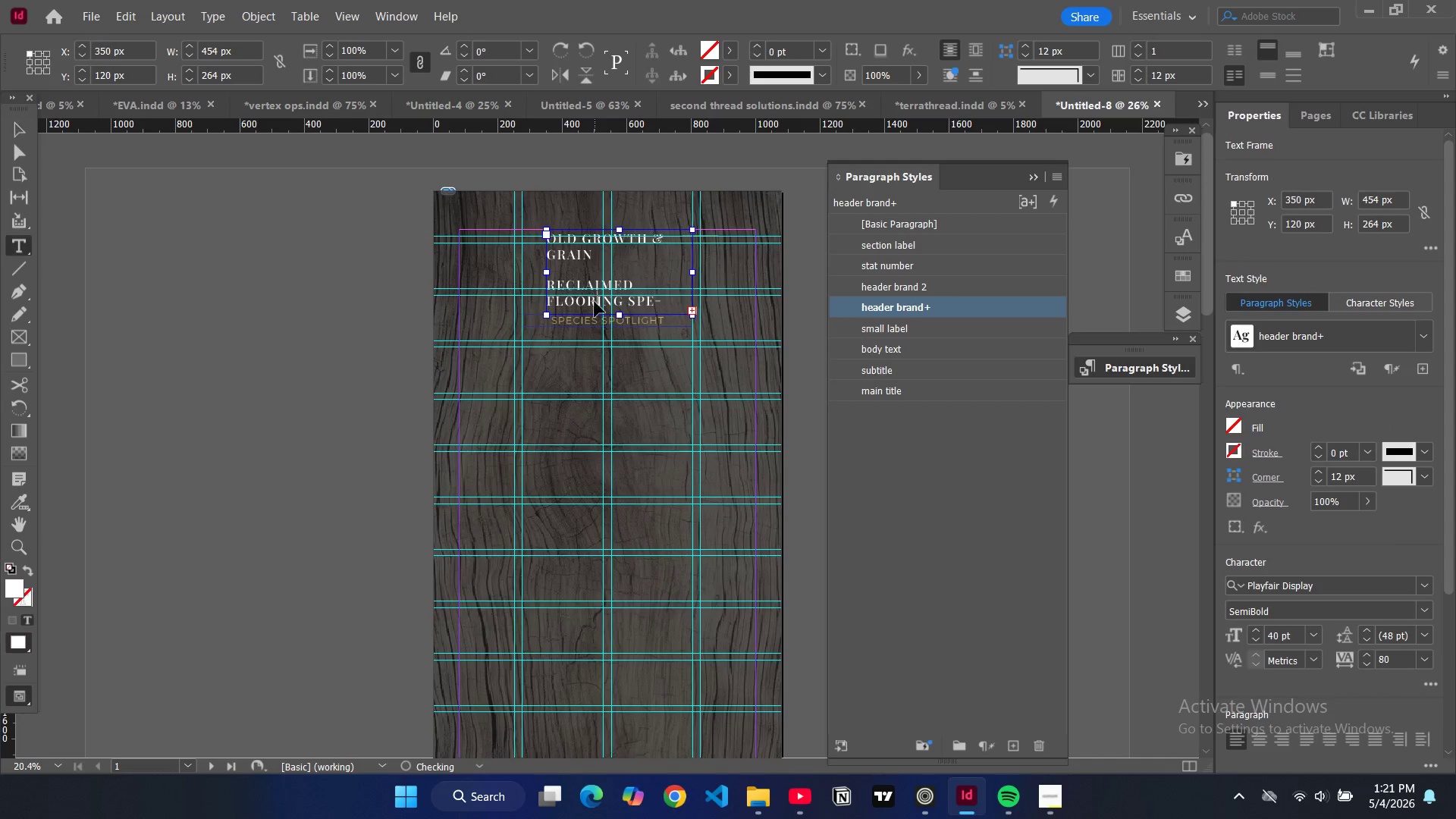 
key(Control+A)
 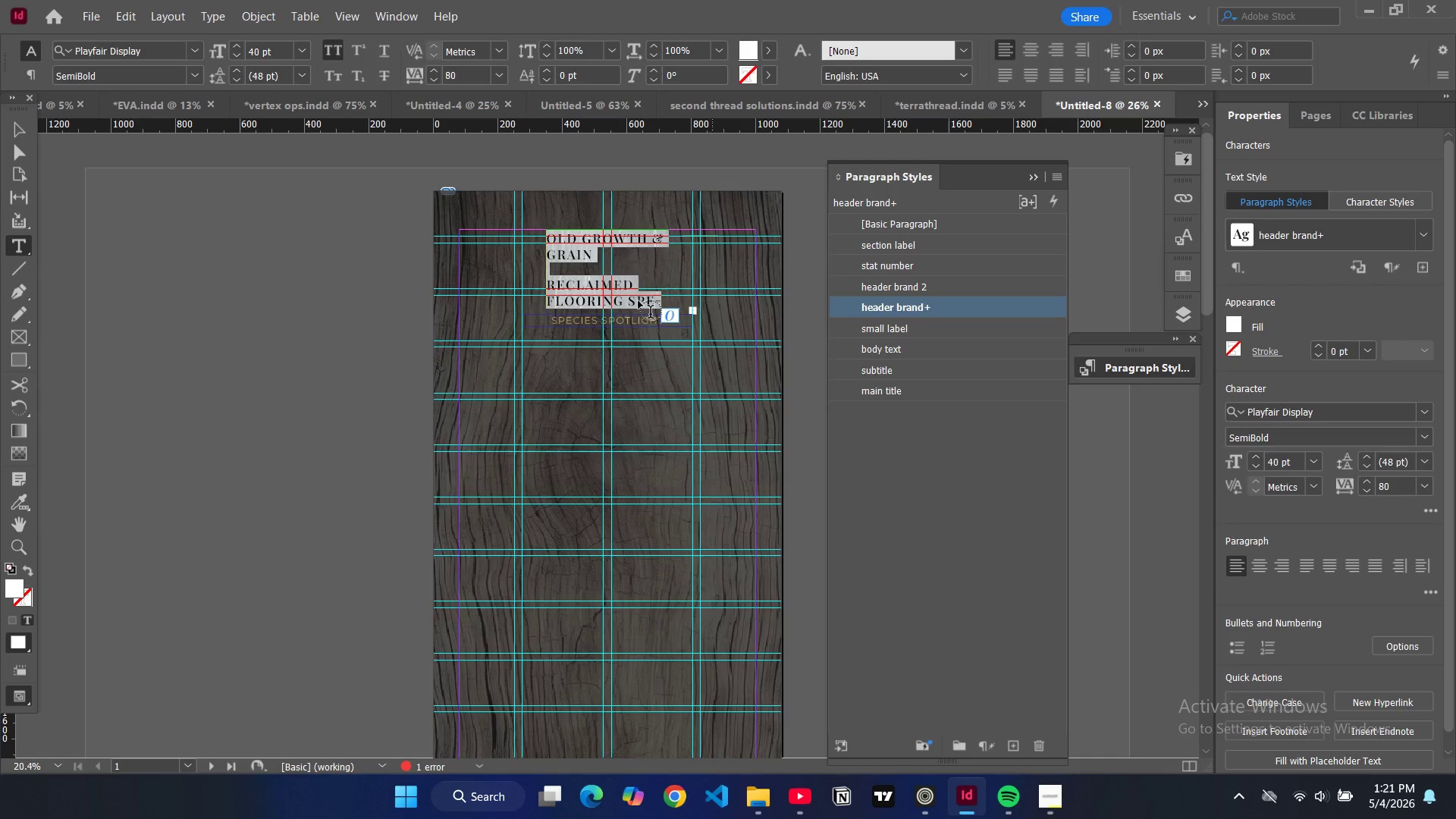 
left_click([648, 297])
 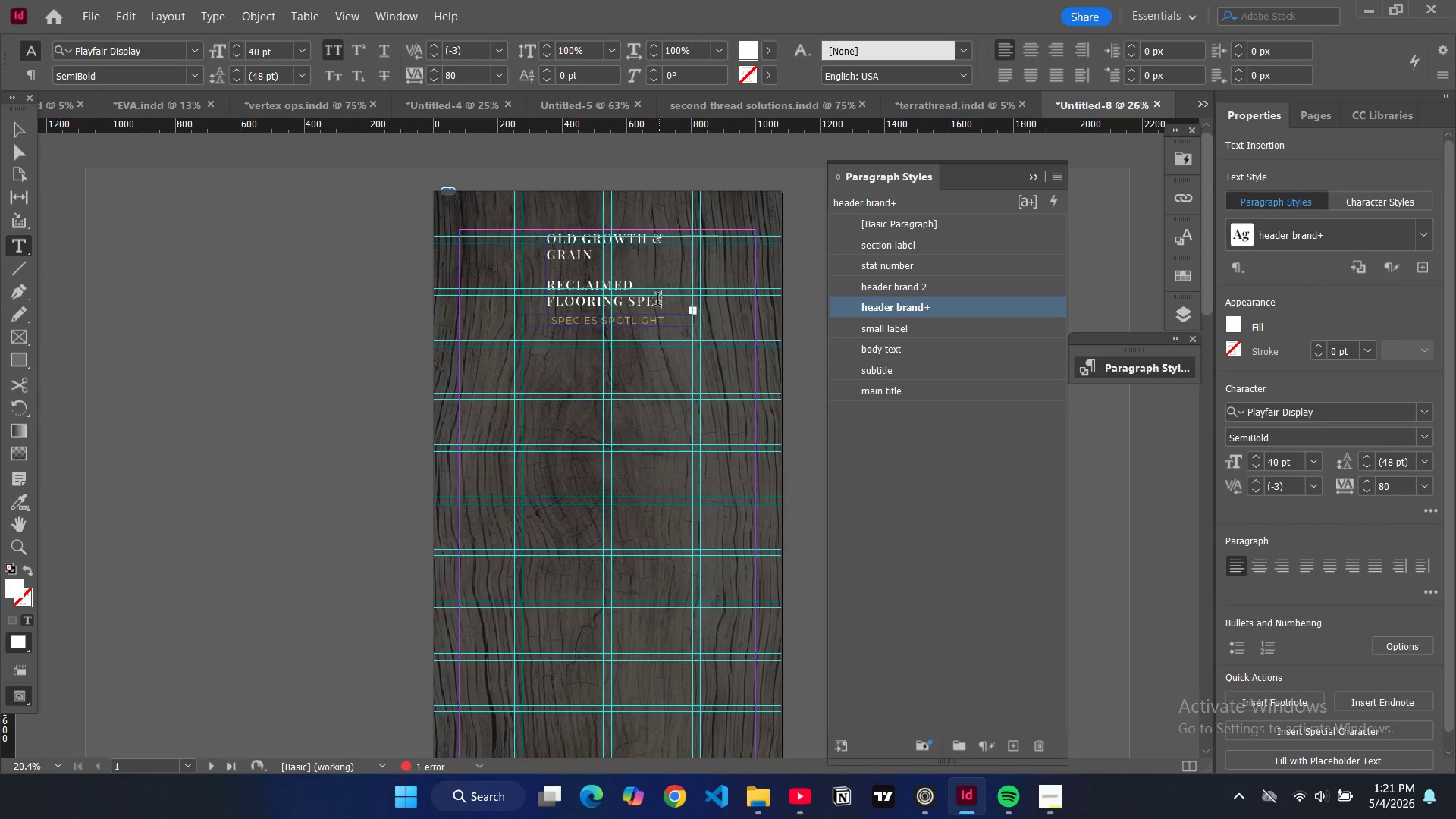 
left_click_drag(start_coordinate=[659, 299], to_coordinate=[550, 286])
 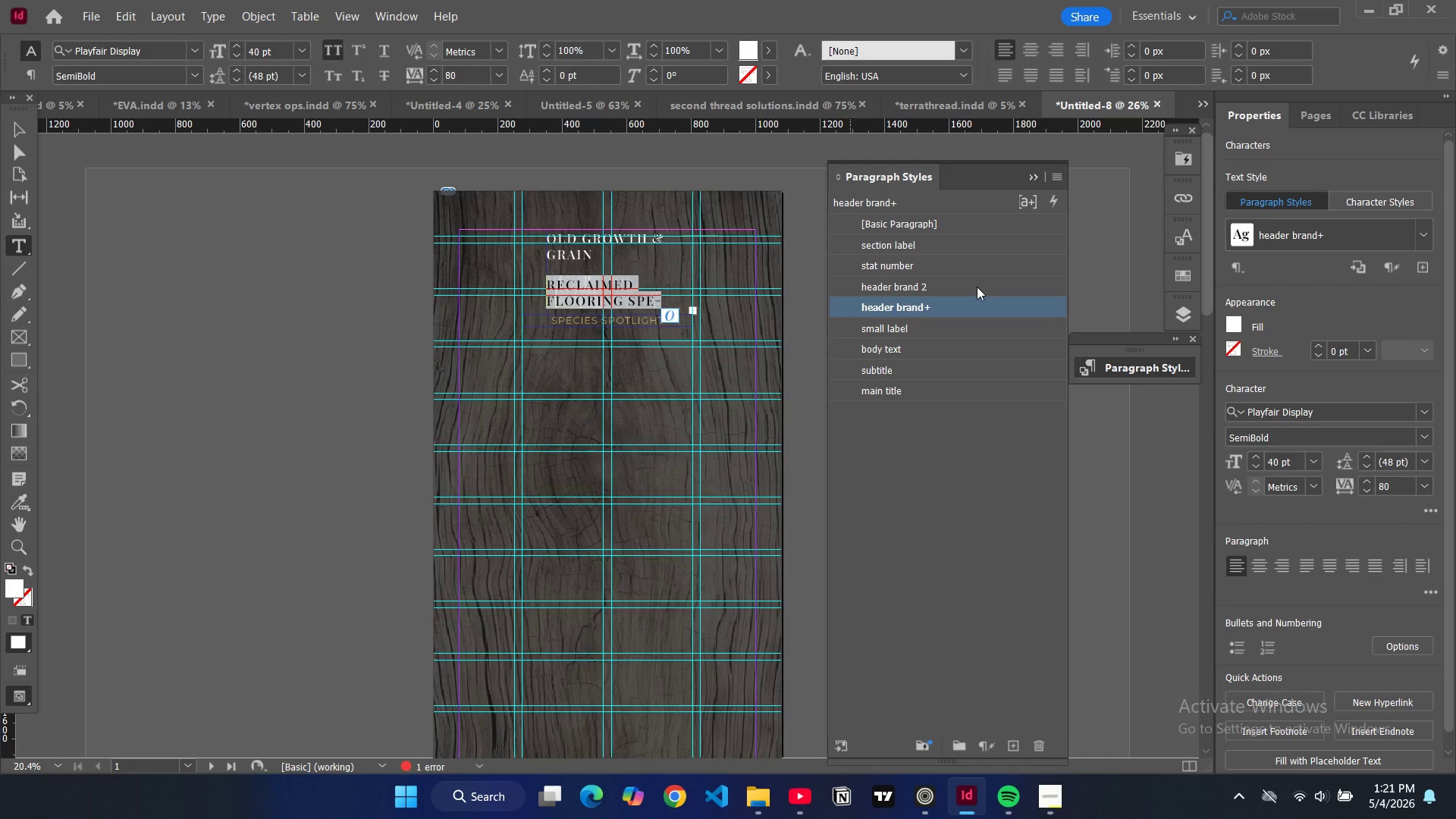 
left_click([977, 287])
 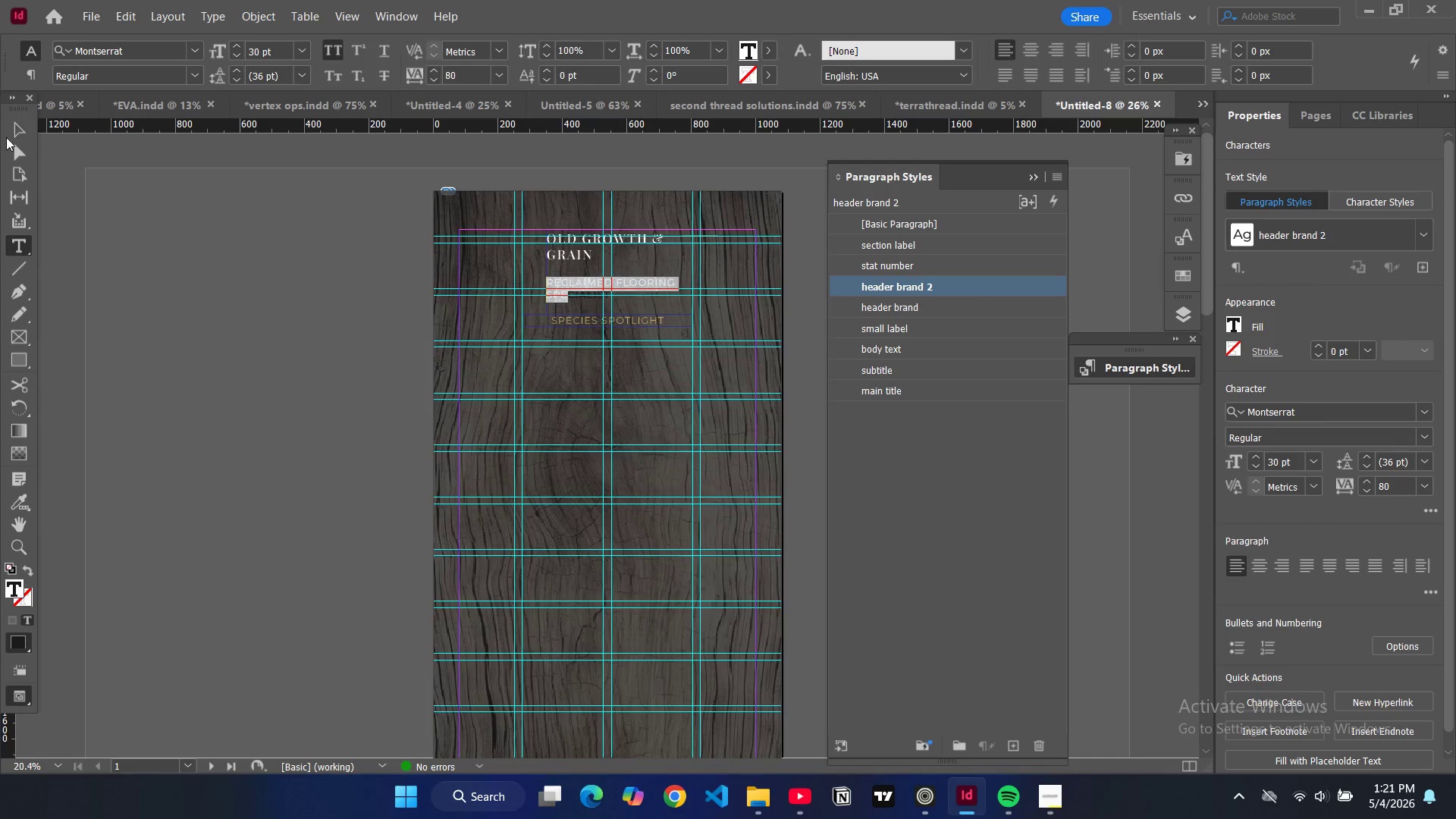 
left_click([16, 128])
 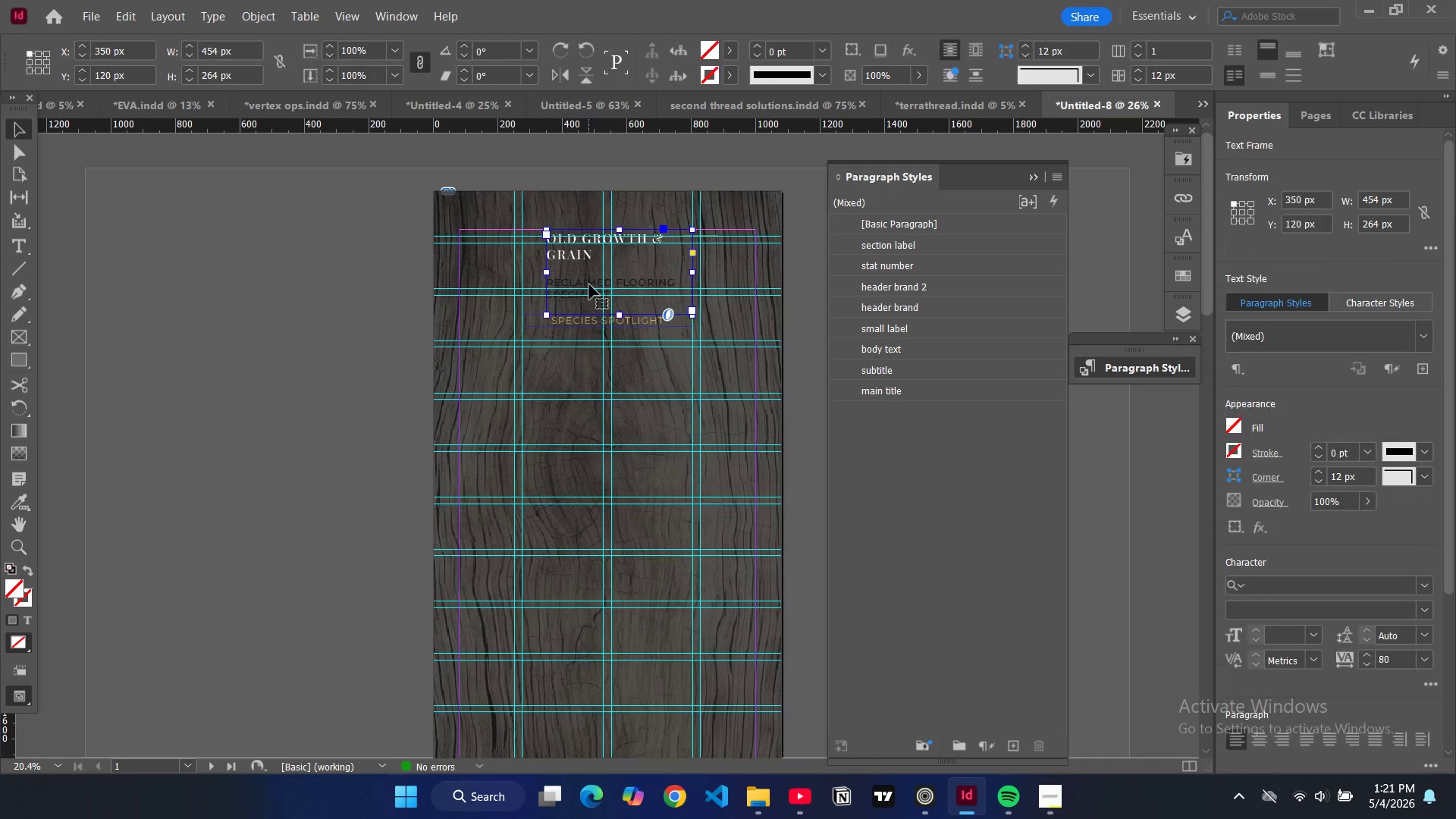 
double_click([589, 284])
 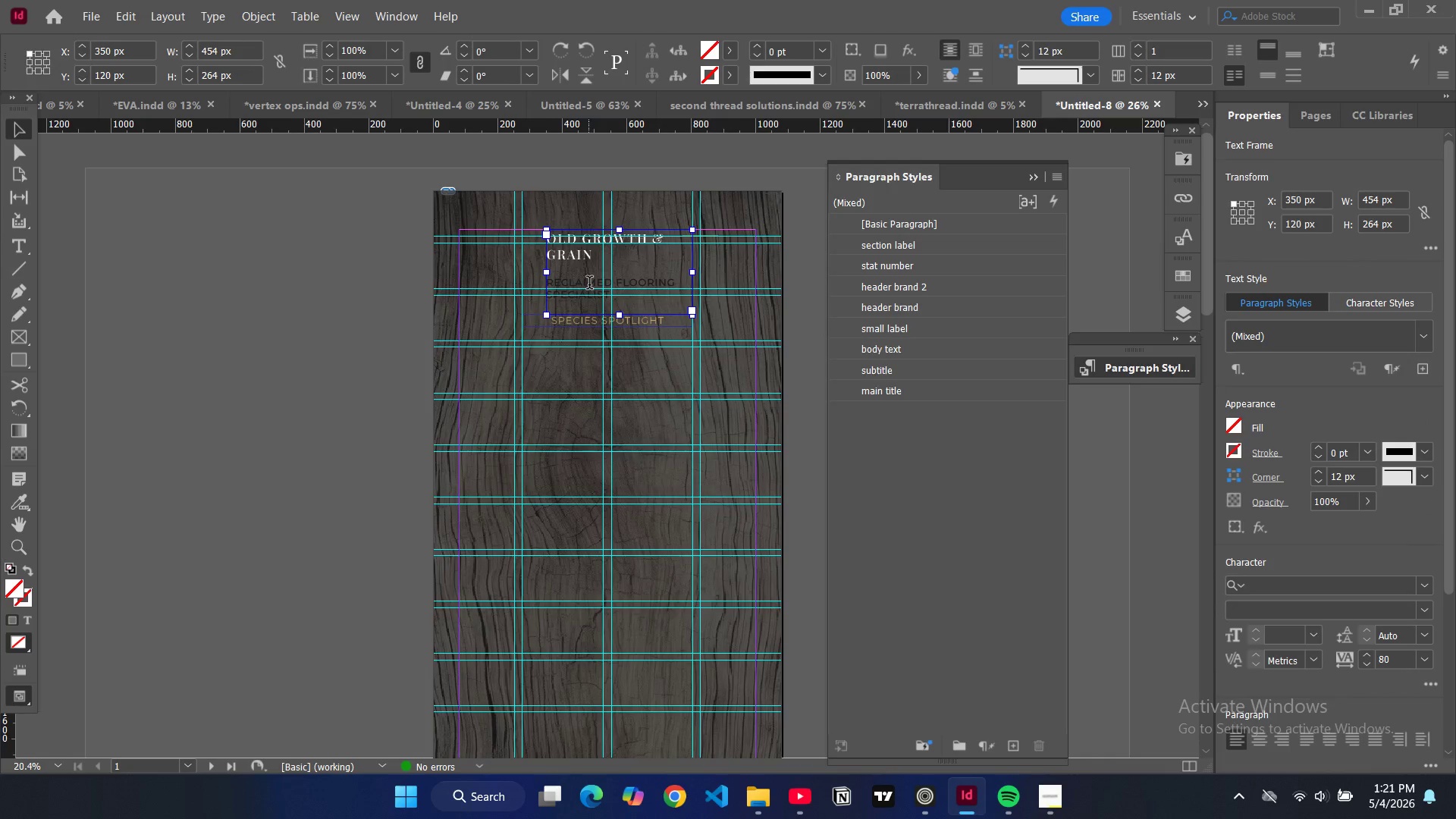 
triple_click([589, 284])
 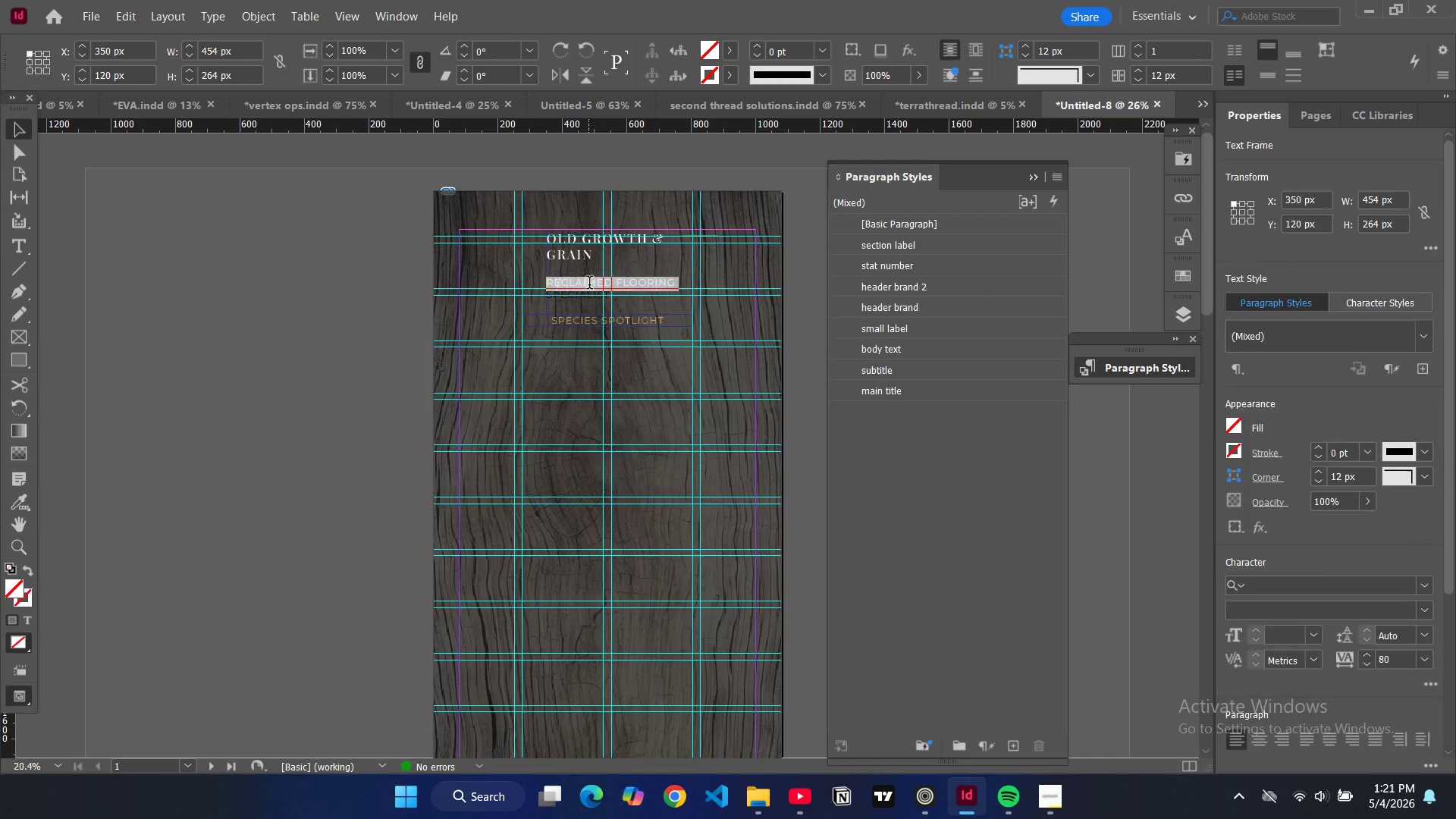 
key(Control+A)
 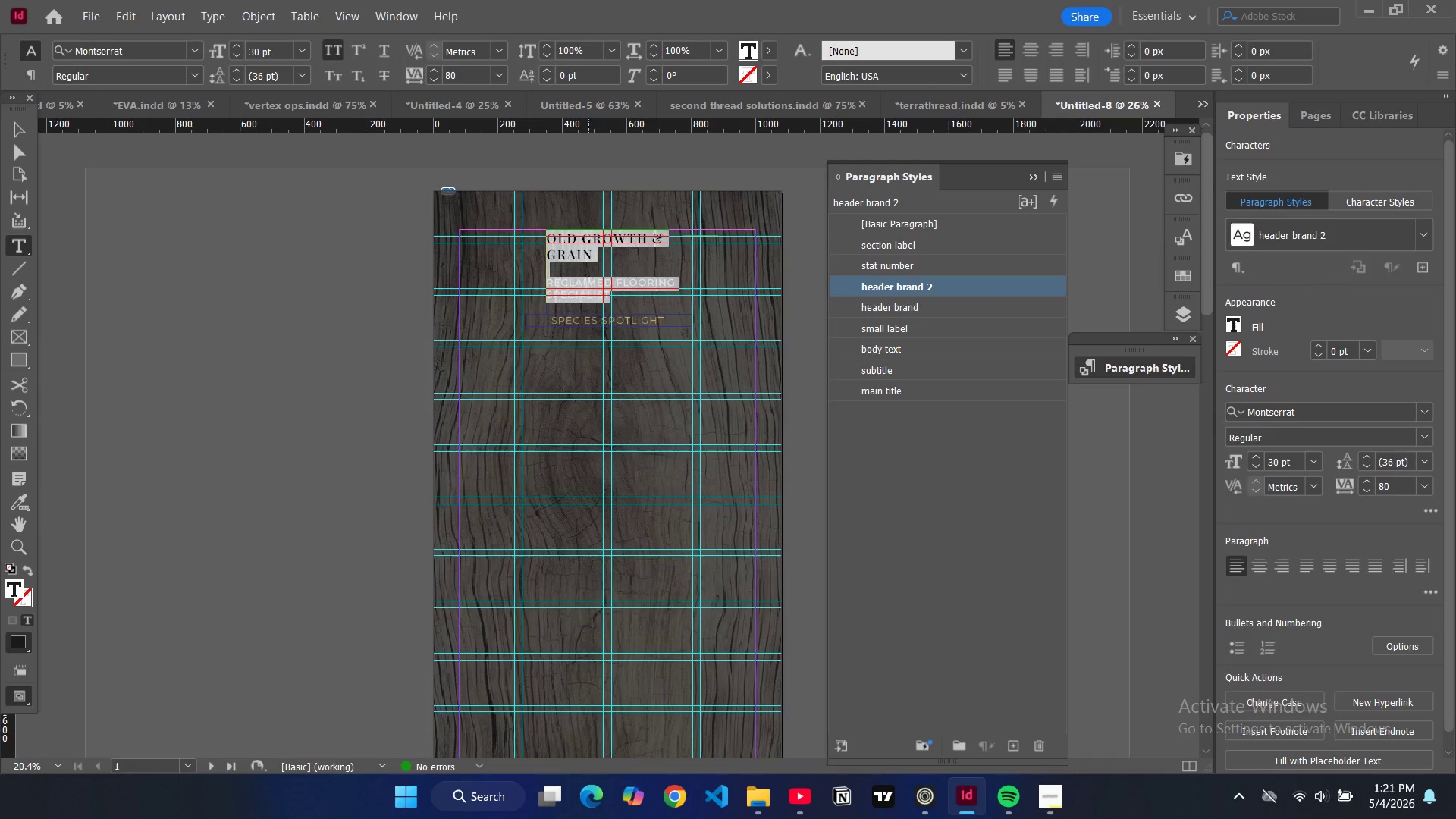 
left_click([614, 300])
 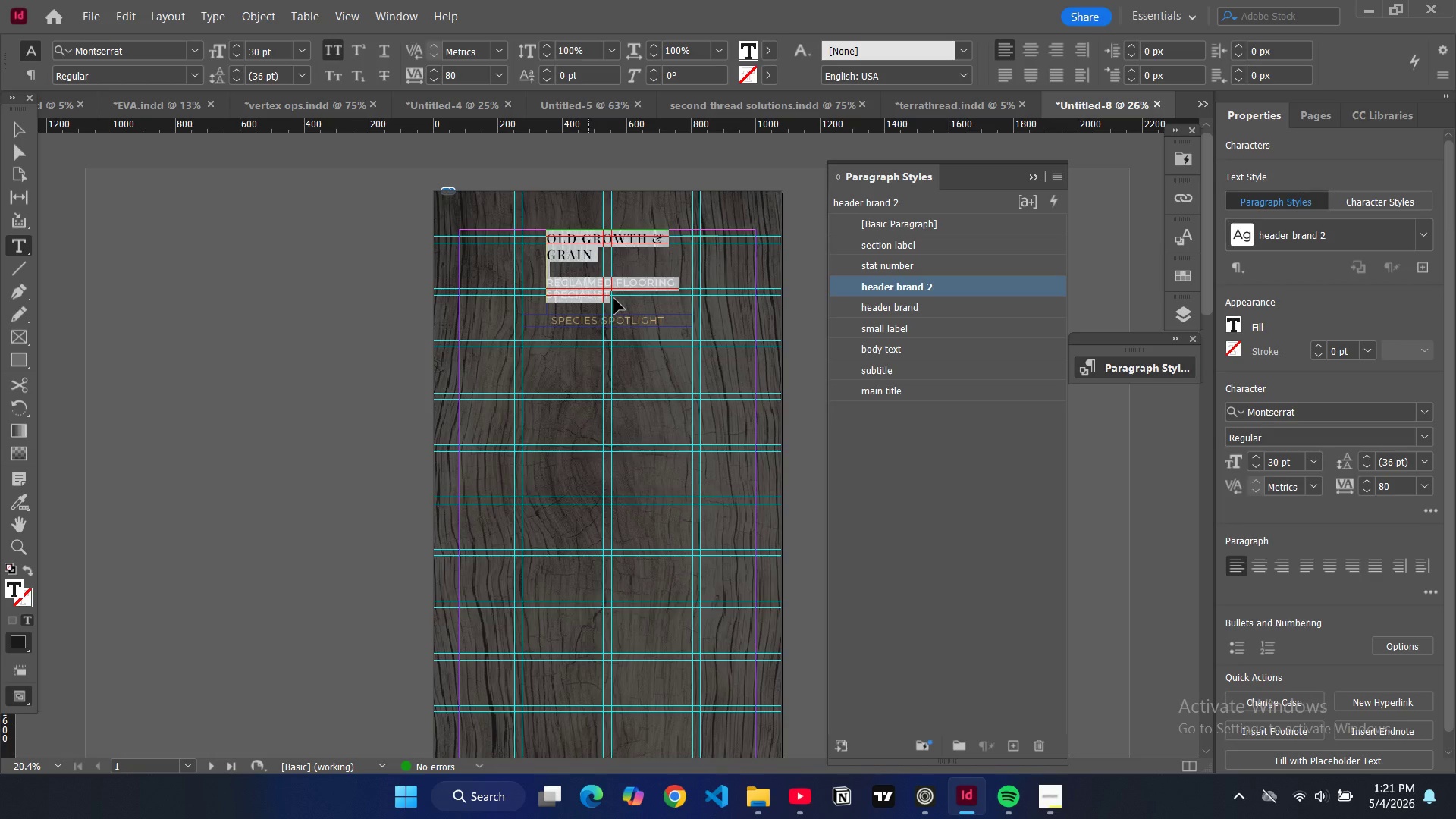 
double_click([614, 299])
 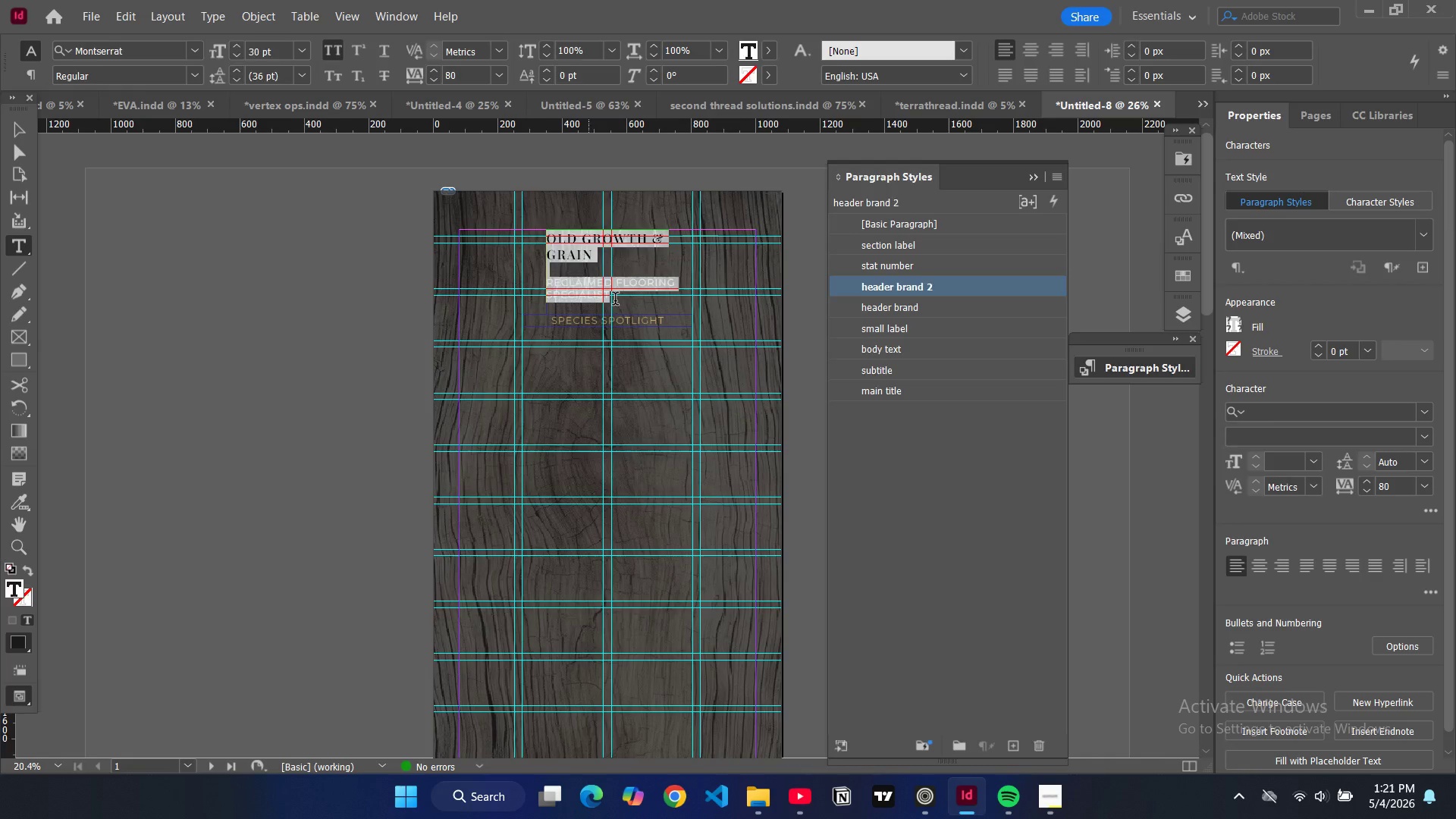 
triple_click([615, 300])
 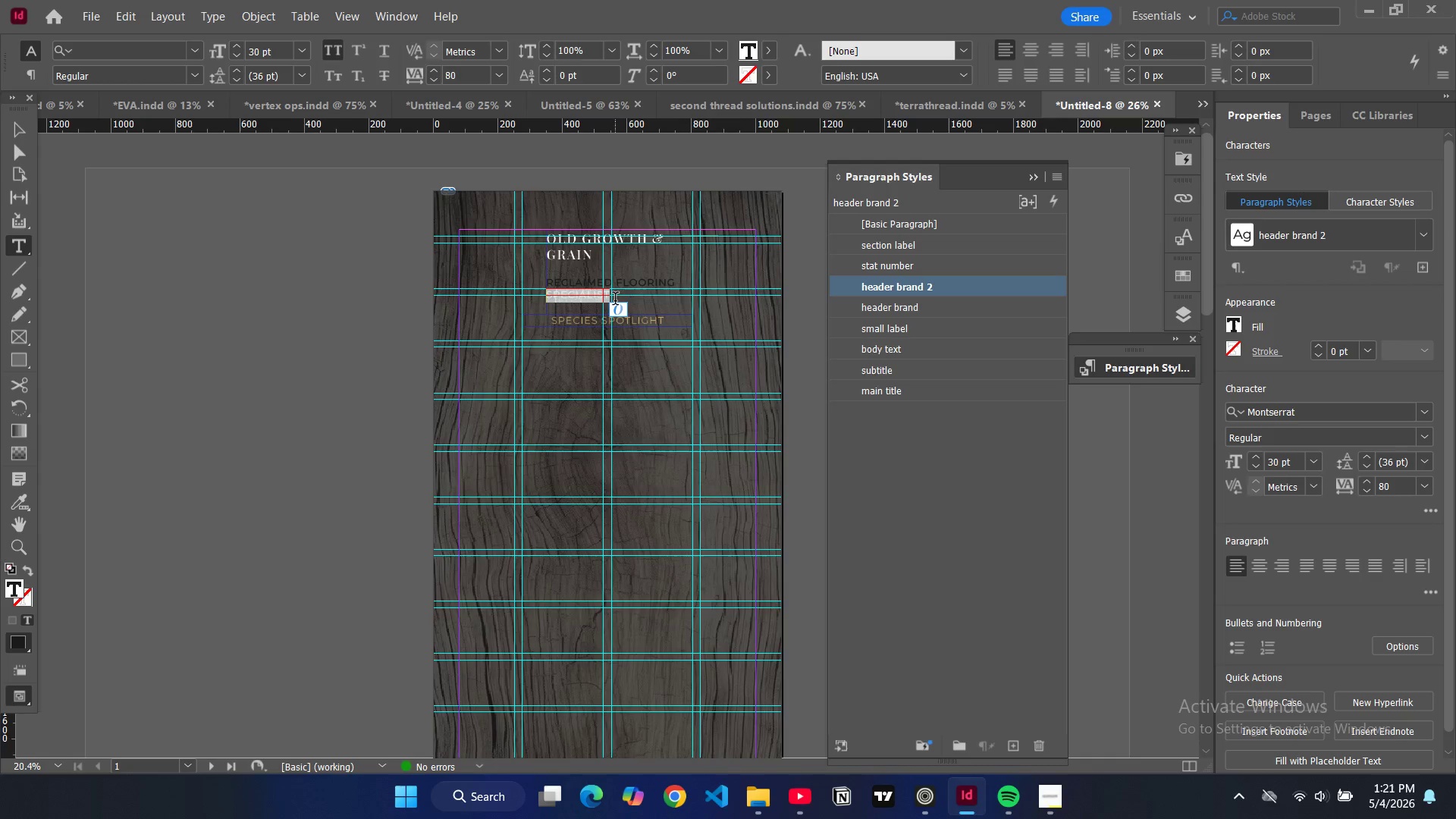 
left_click([615, 300])
 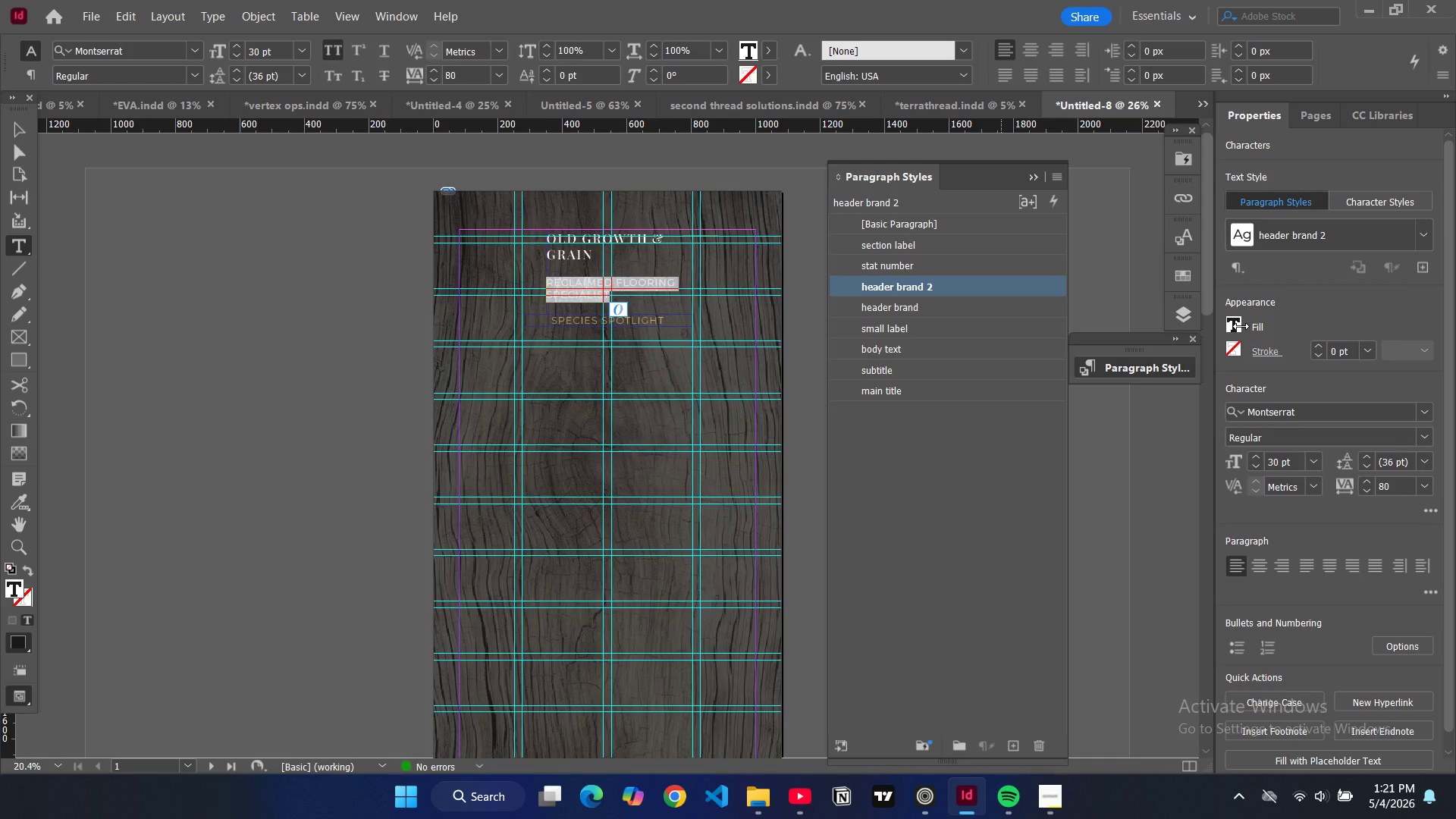 
double_click([1233, 328])
 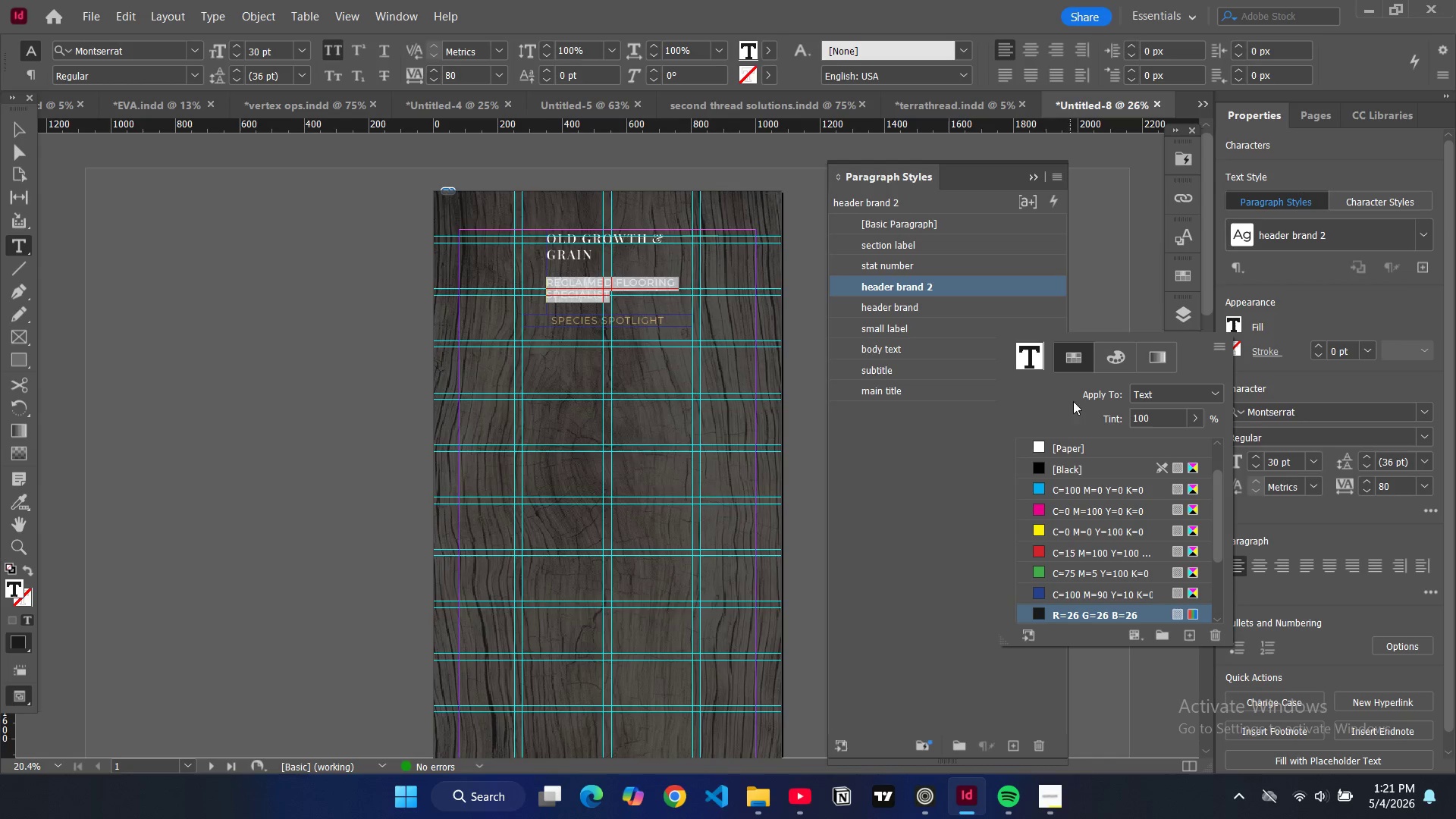 
scroll: coordinate [1058, 567], scroll_direction: down, amount: 12.0
 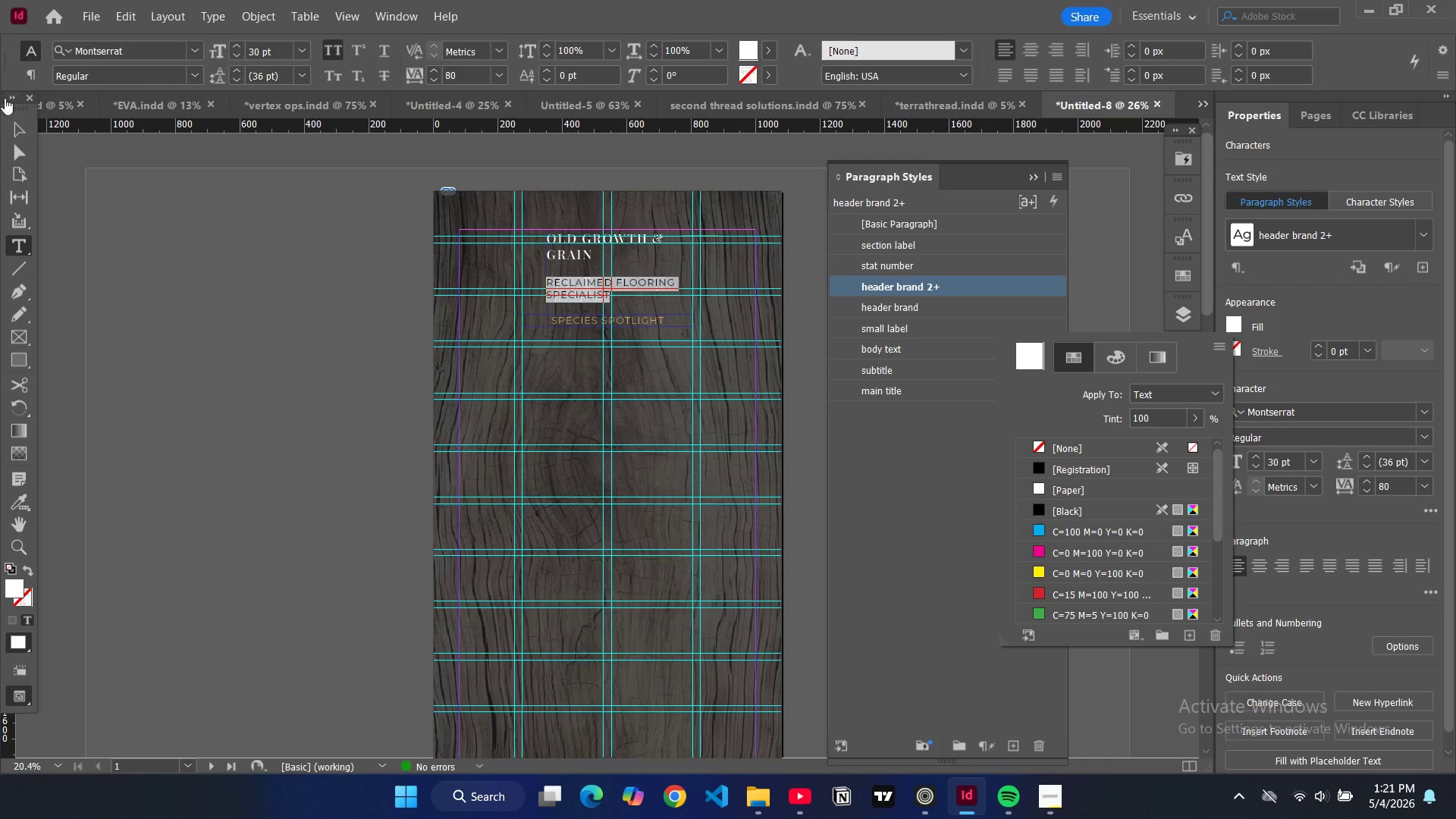 
left_click([11, 129])
 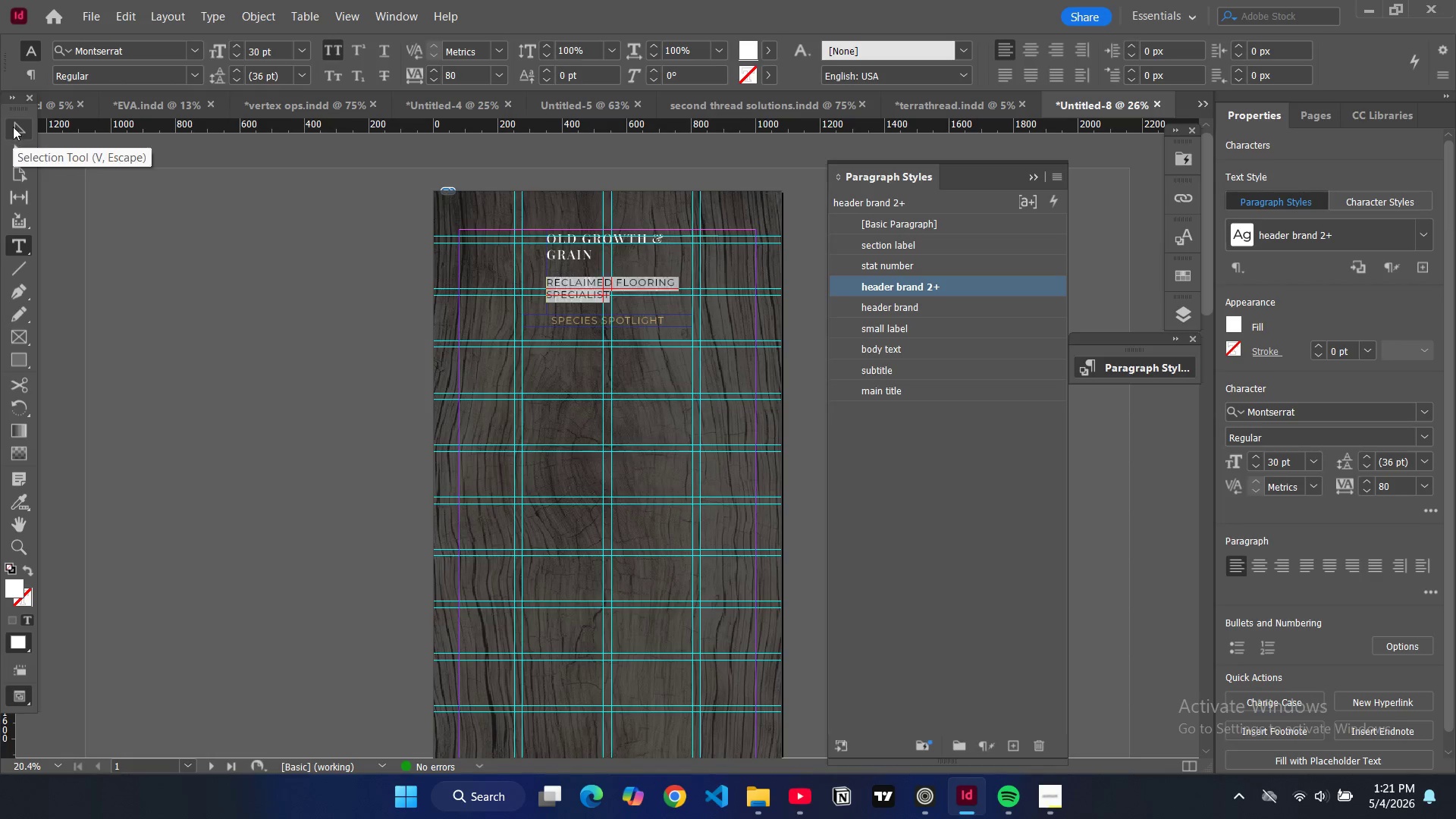 
left_click([13, 127])
 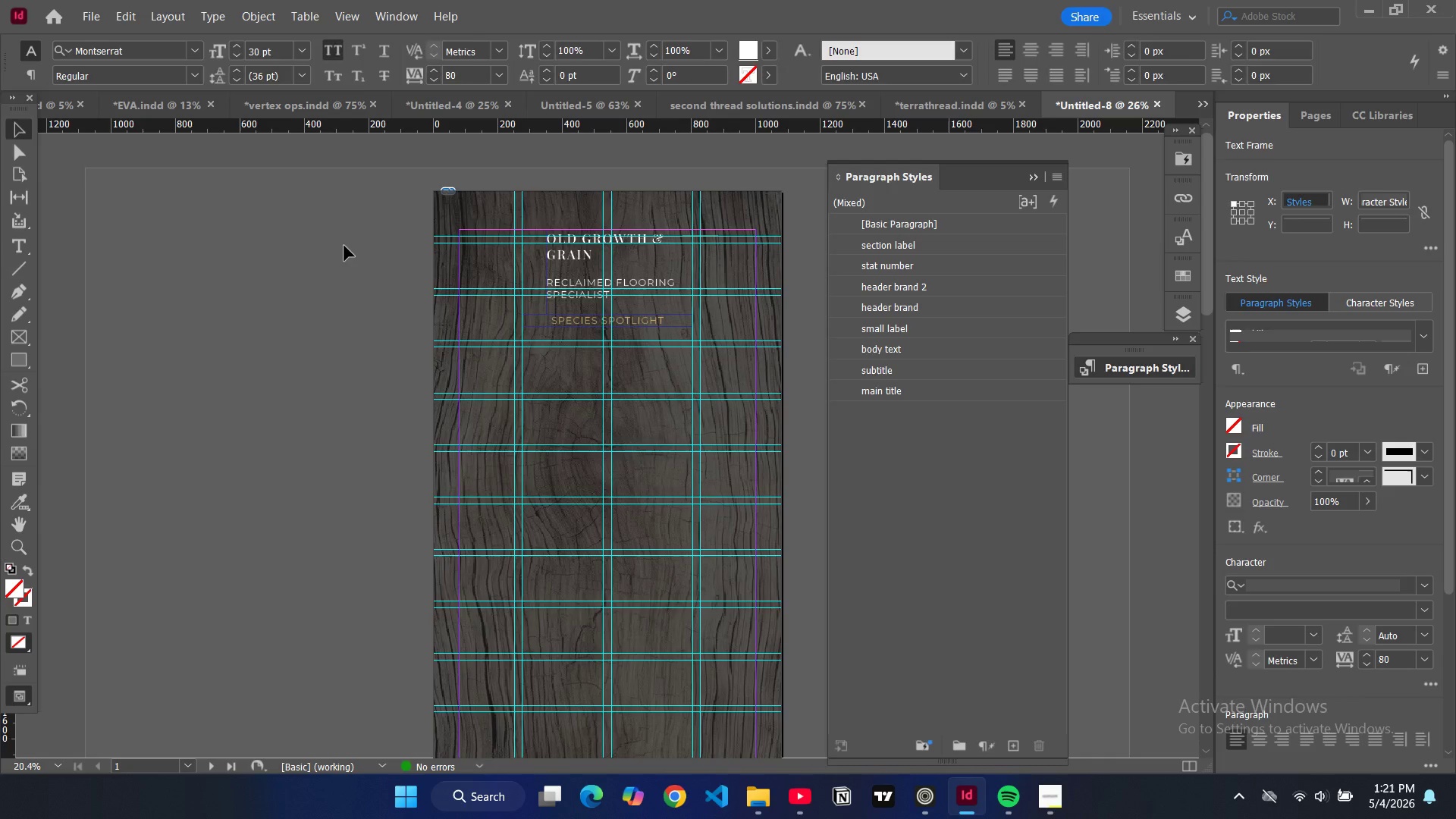 
left_click([312, 268])
 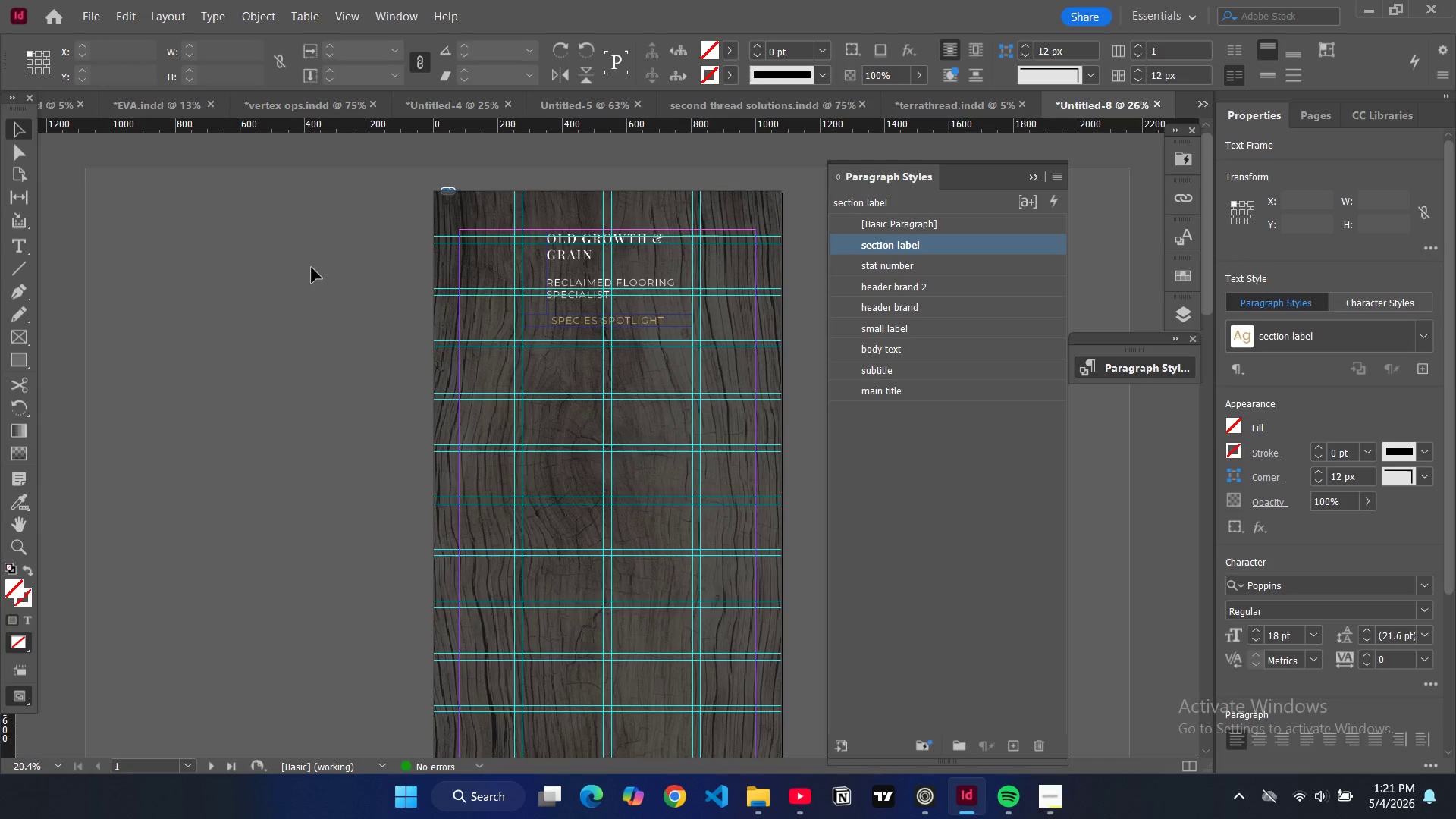 
type(ww)
 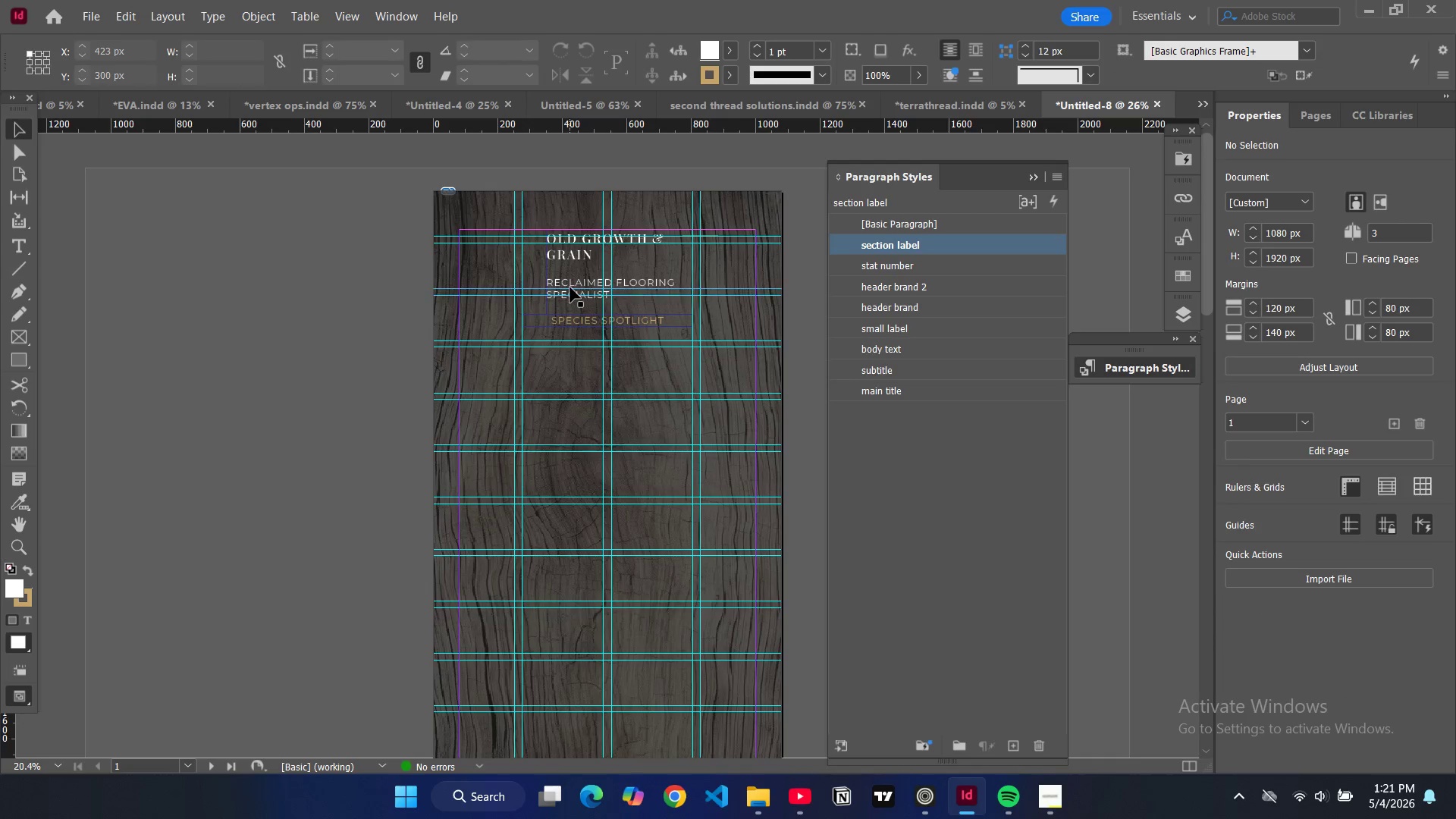 
left_click([570, 287])
 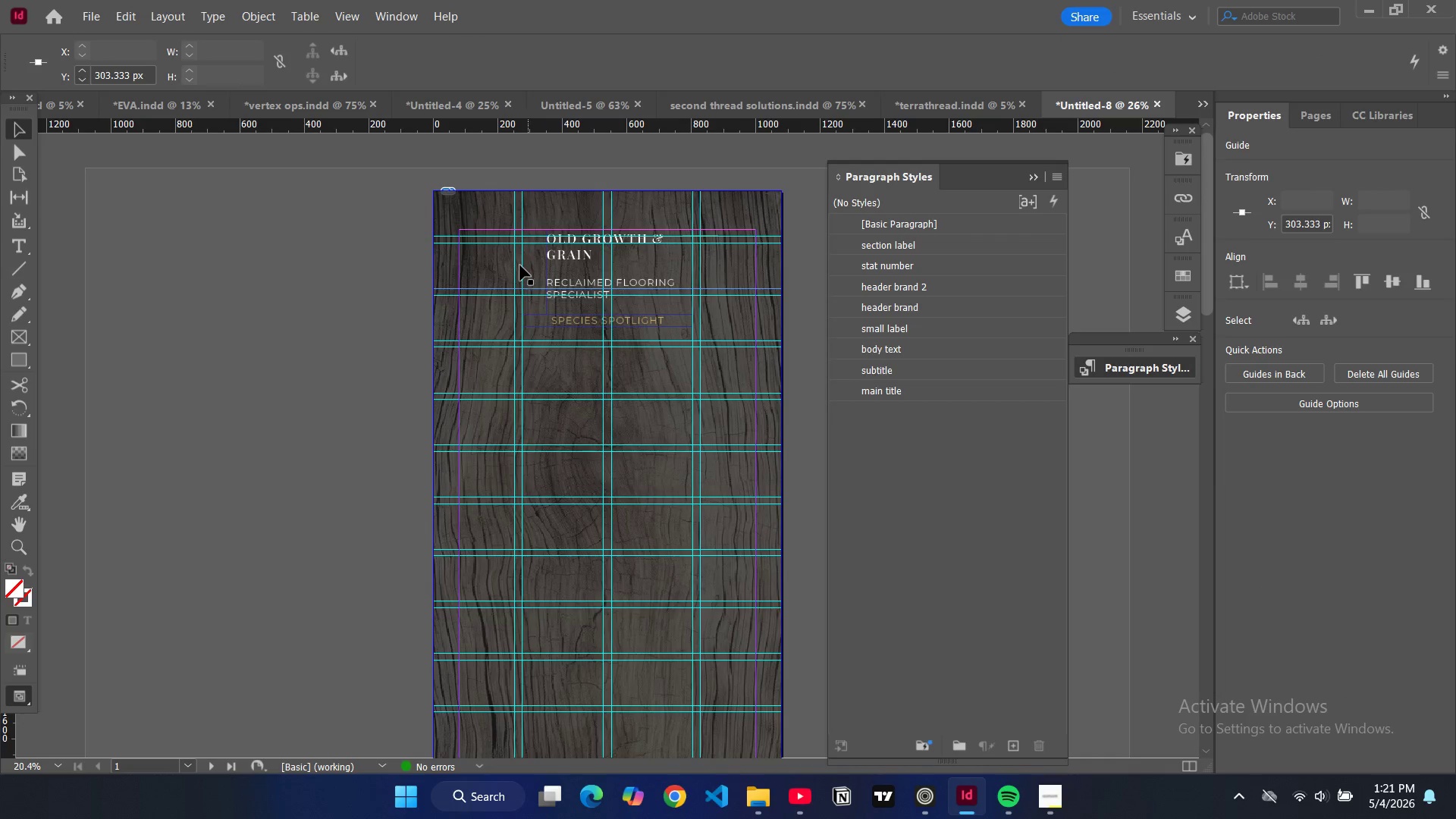 
key(W)
 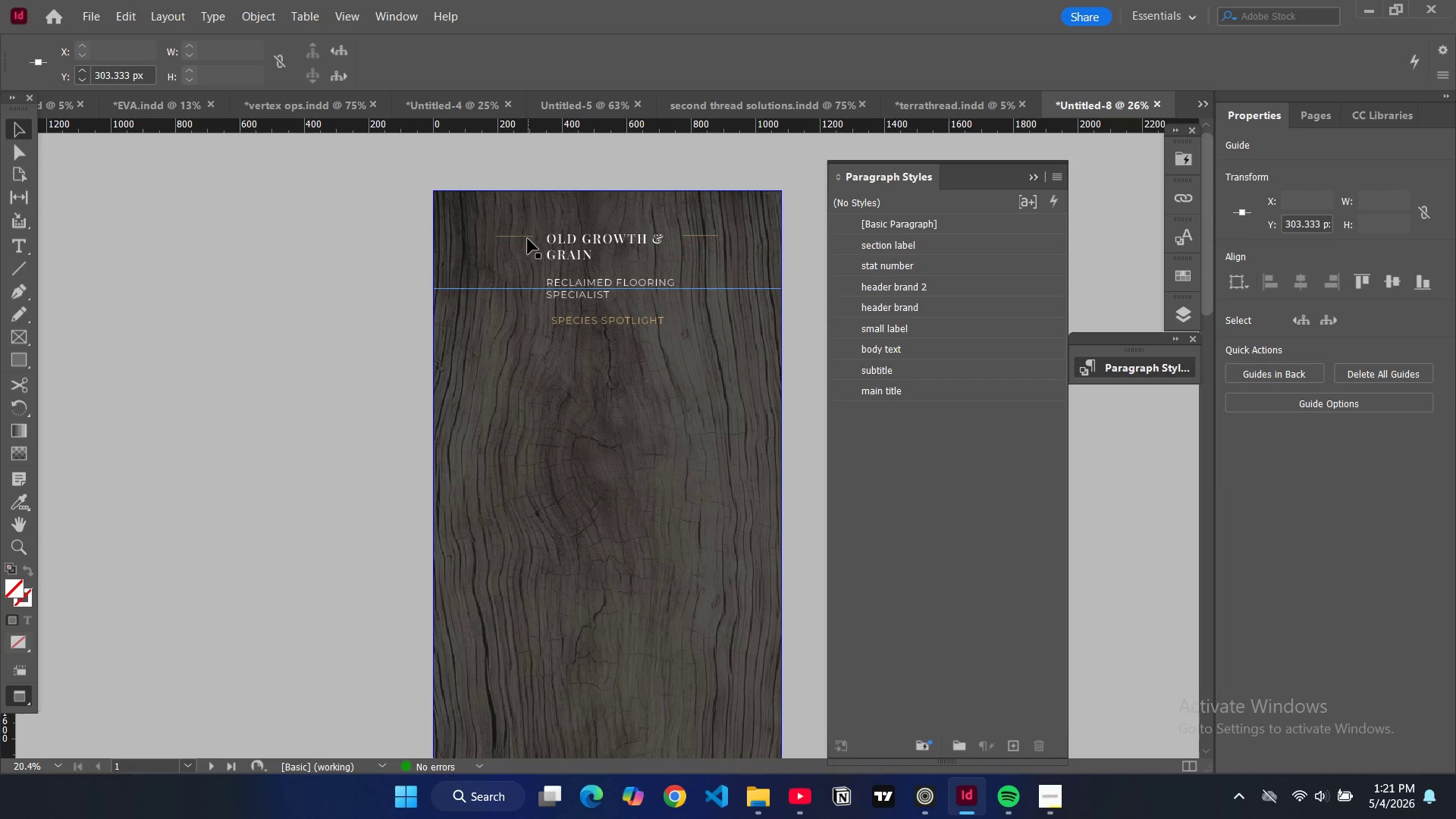 
left_click([528, 239])
 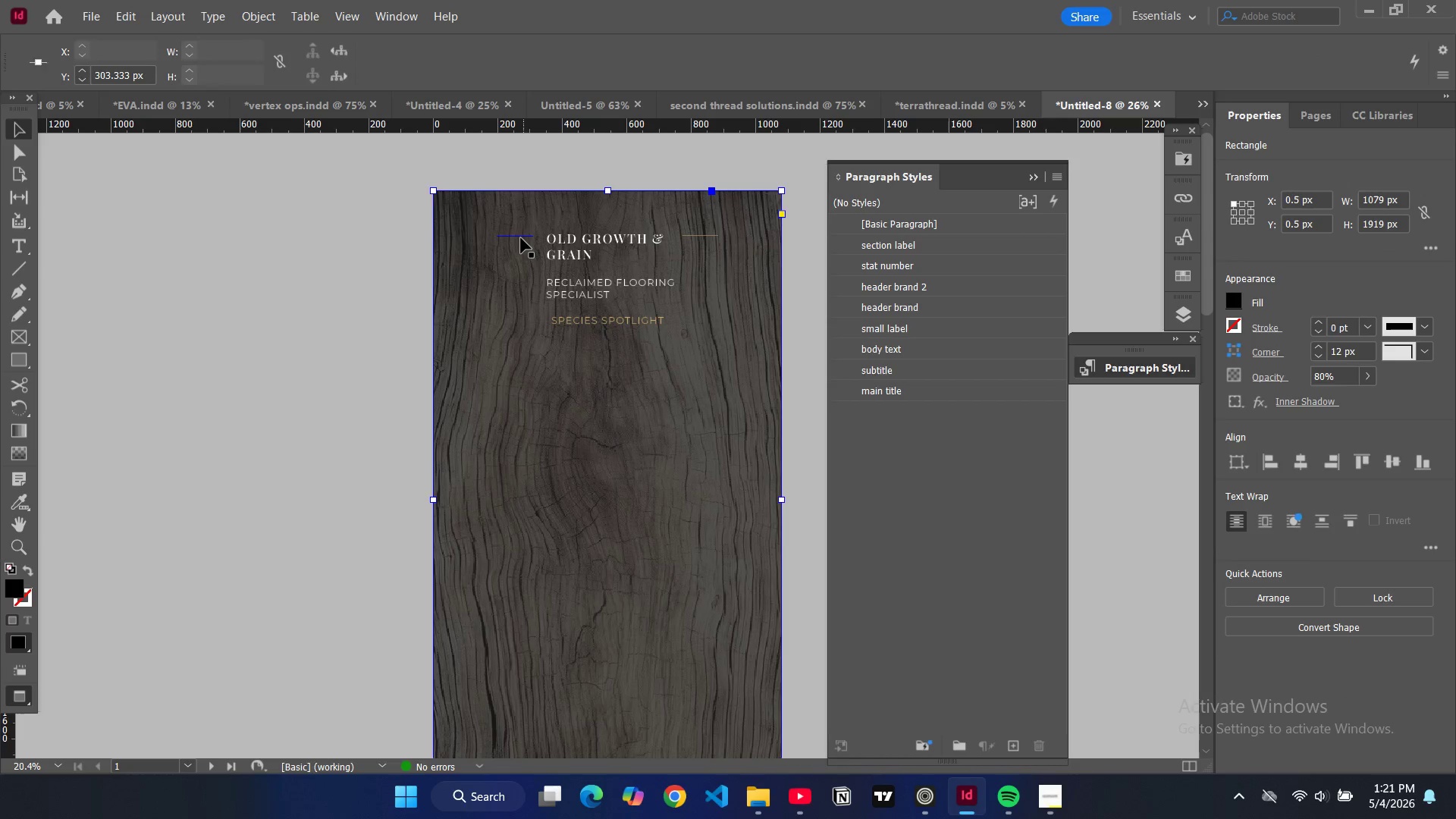 
left_click([521, 238])
 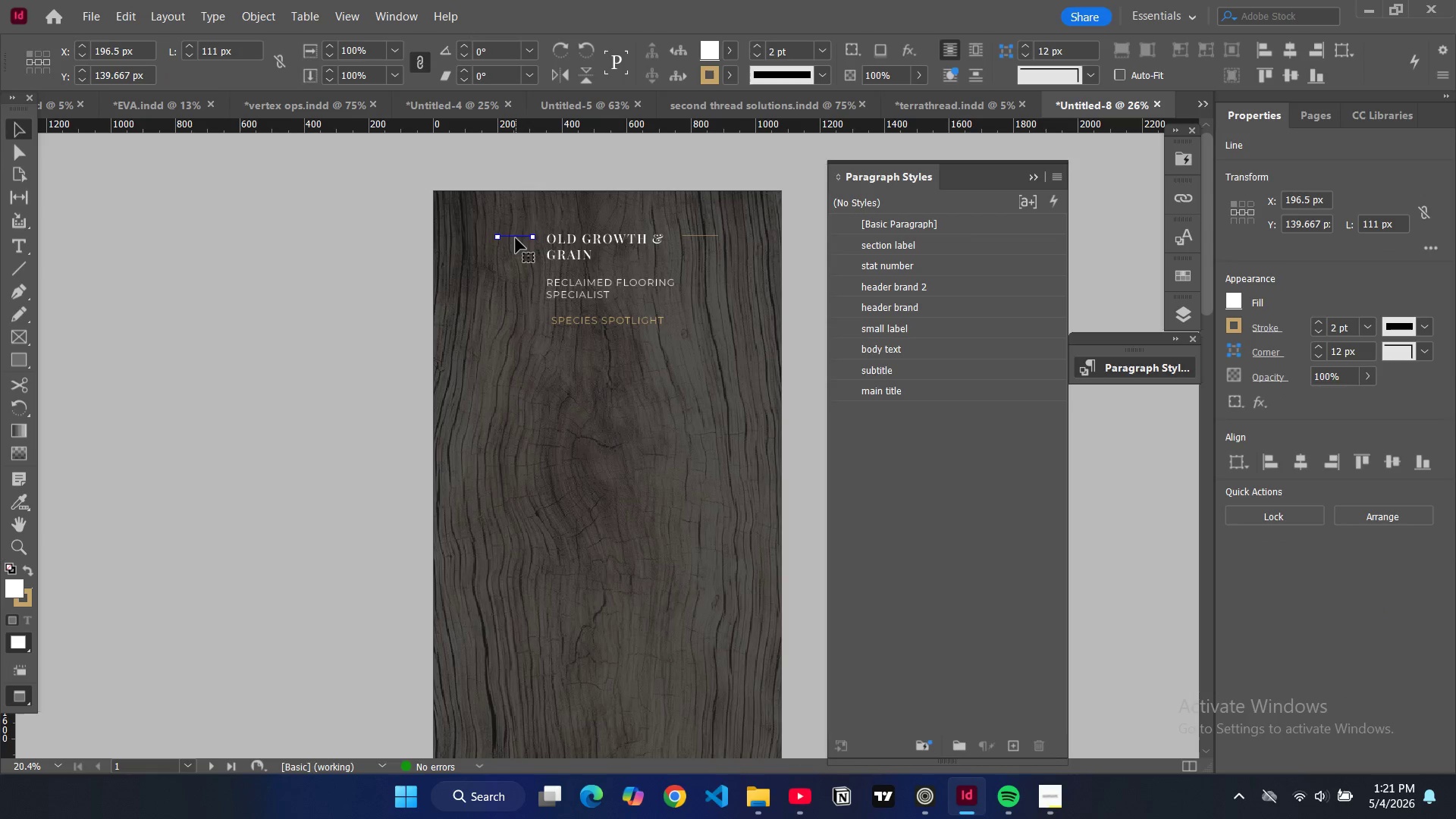 
key(W)
 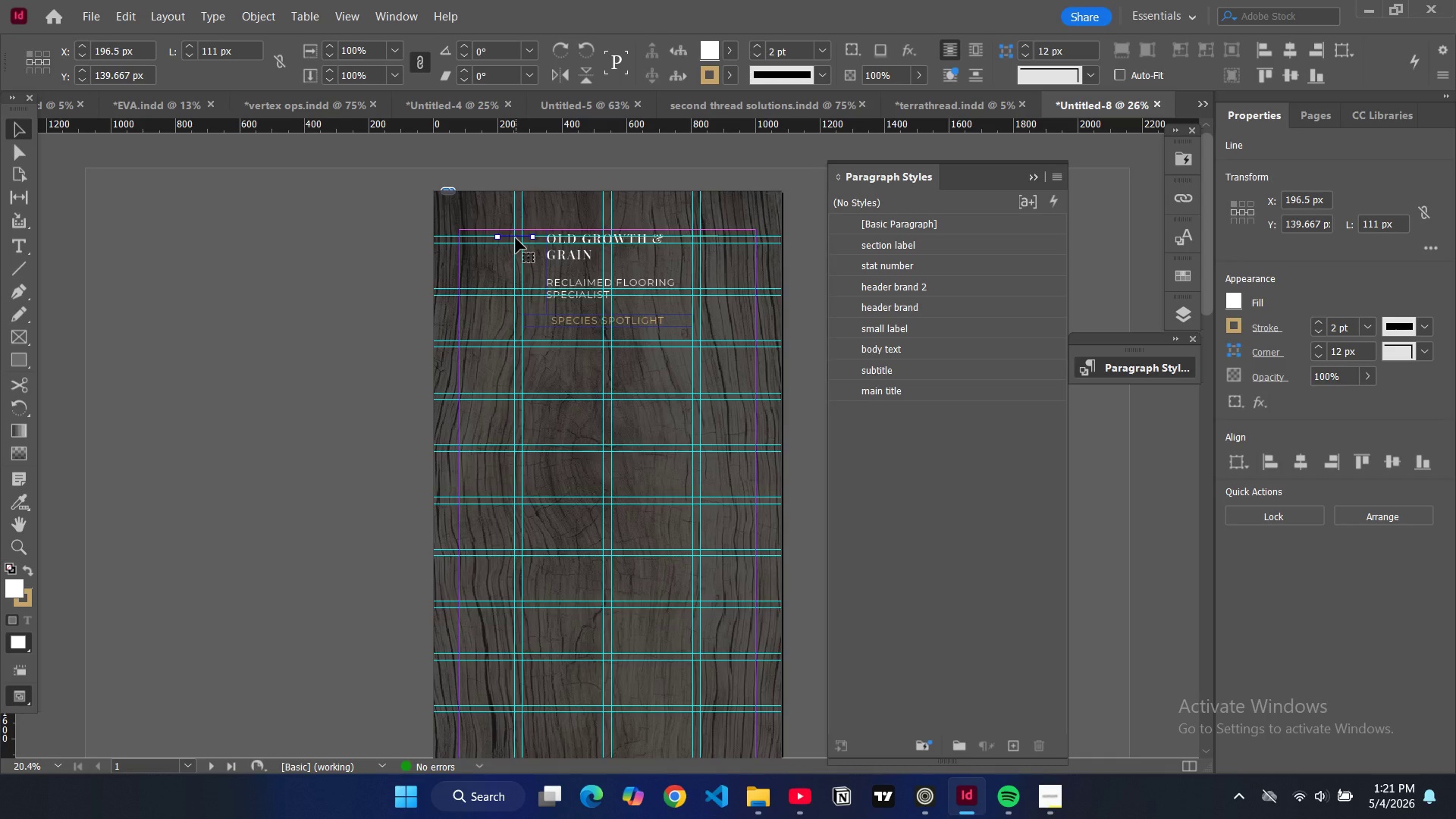 
left_click_drag(start_coordinate=[516, 238], to_coordinate=[488, 246])
 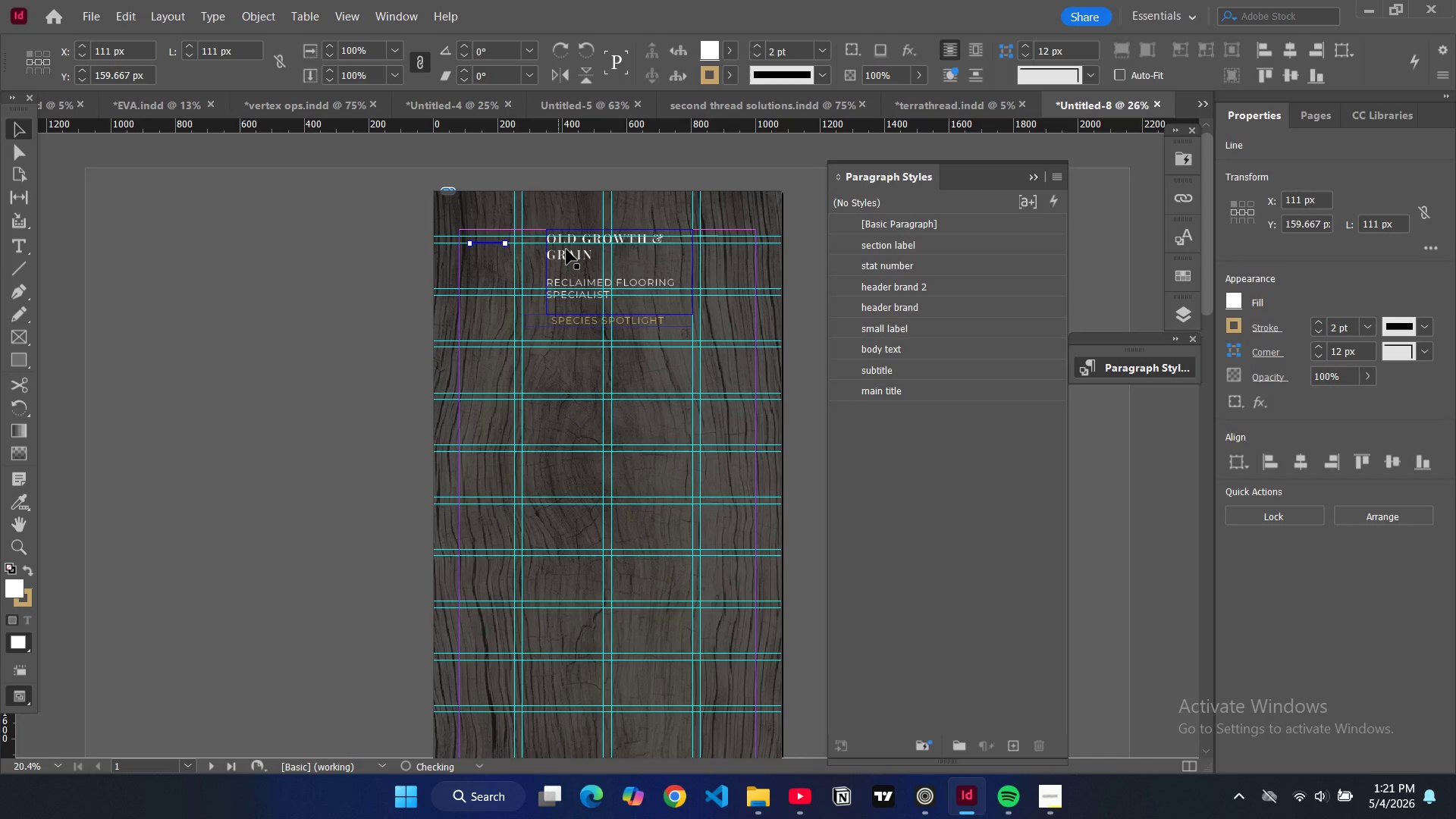 
left_click([566, 249])
 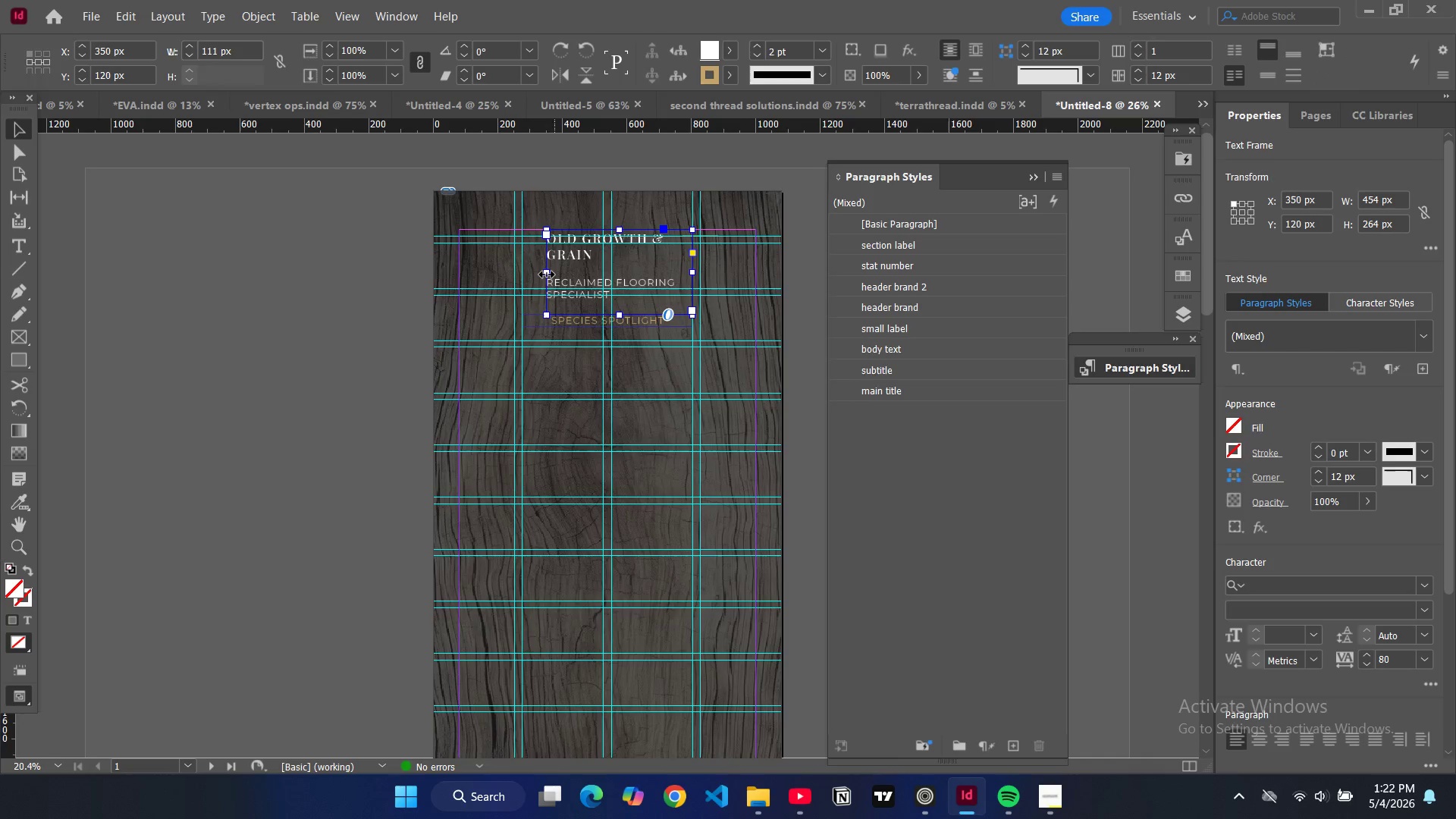 
left_click_drag(start_coordinate=[547, 275], to_coordinate=[523, 275])
 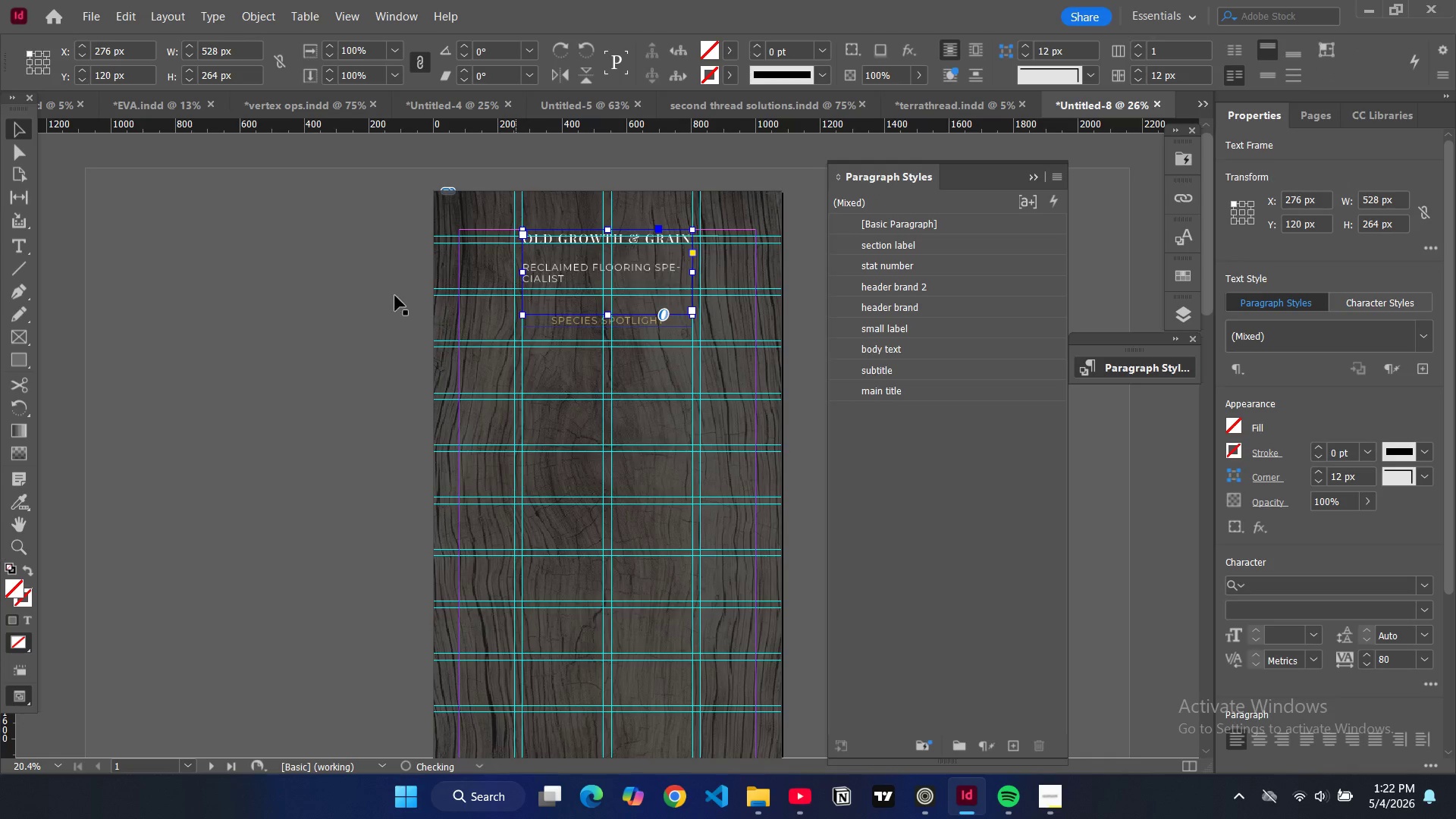 
left_click([395, 296])
 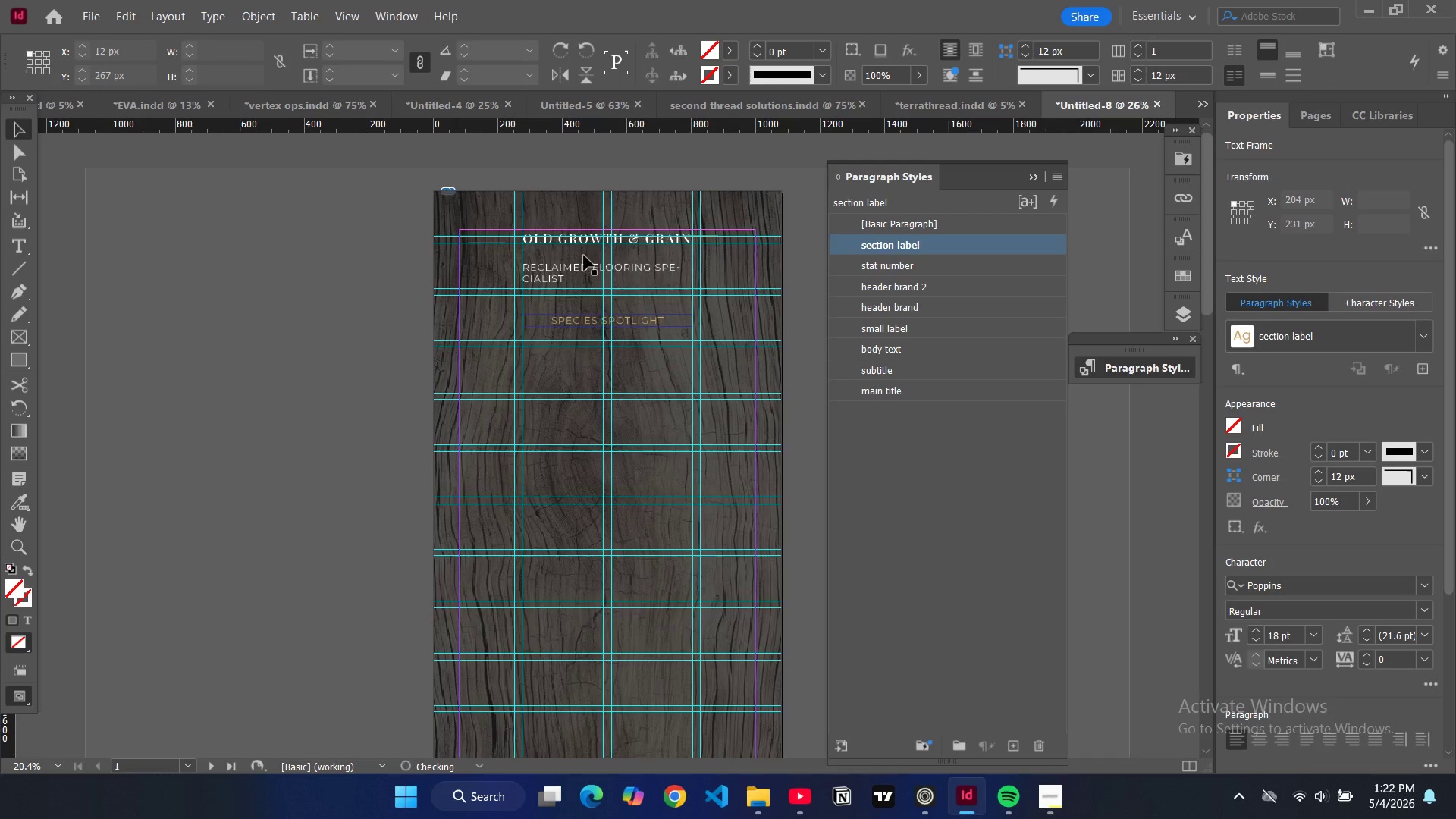 
type(www)
 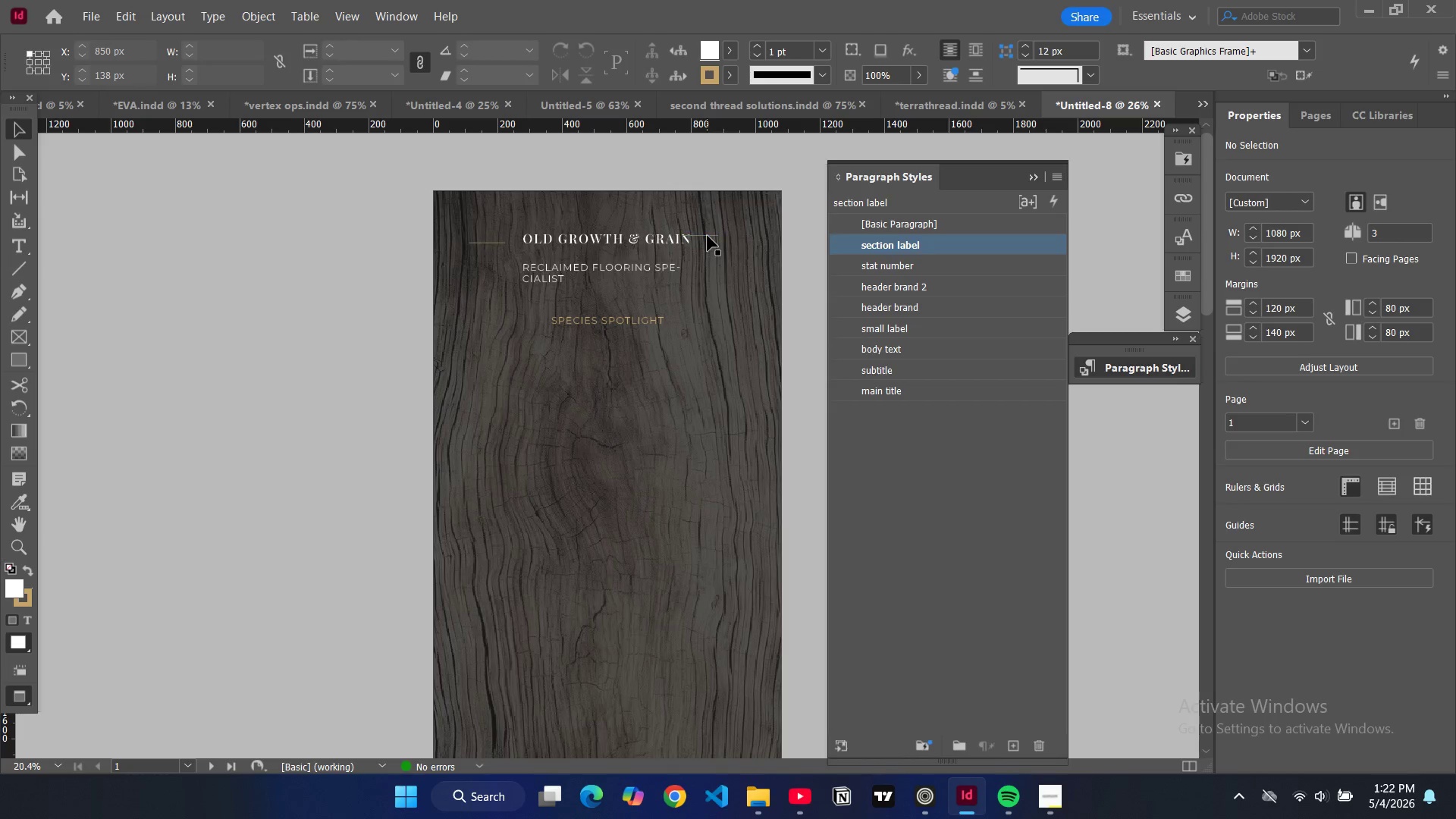 
left_click([708, 236])
 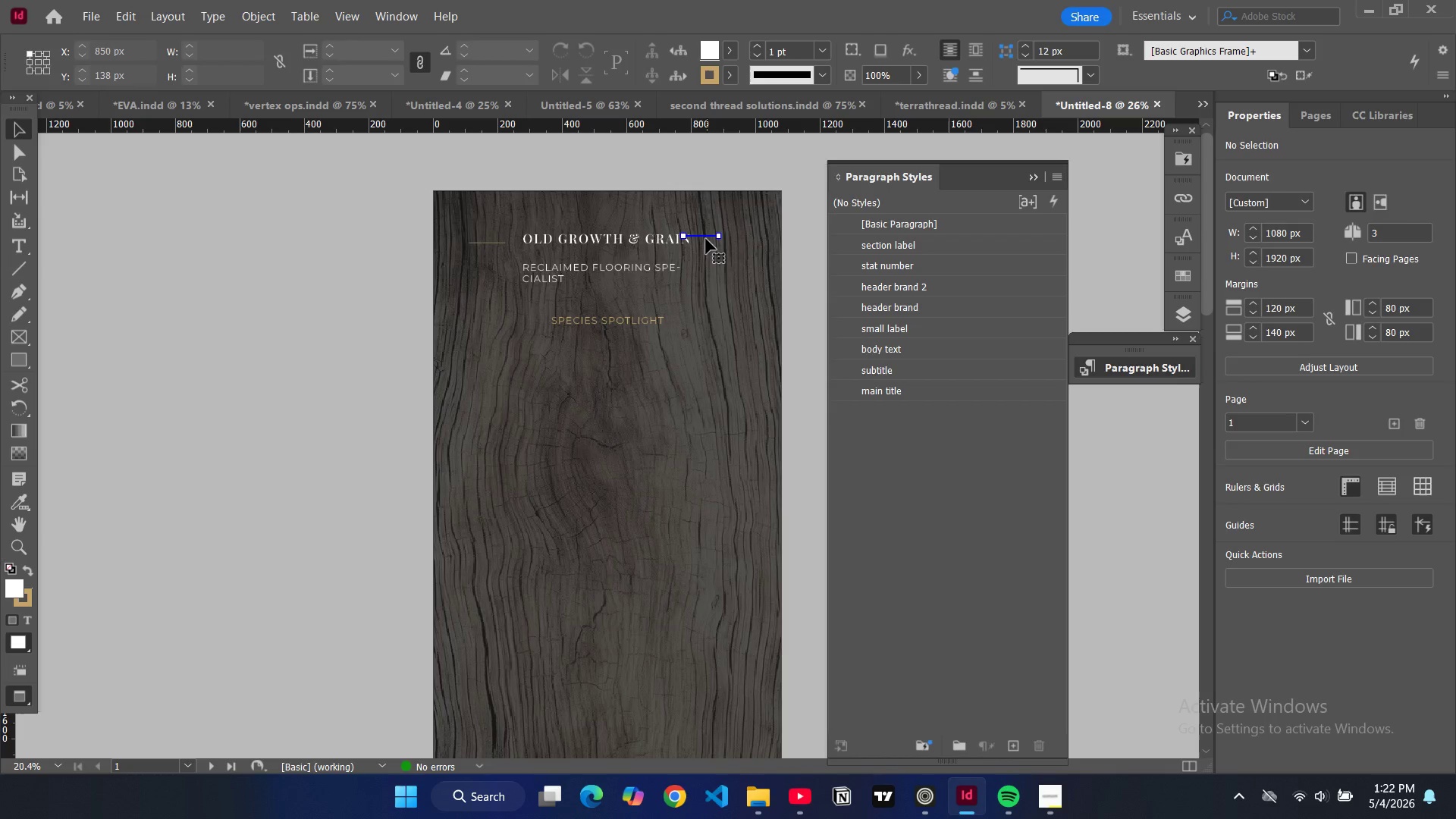 
left_click_drag(start_coordinate=[705, 237], to_coordinate=[723, 247])
 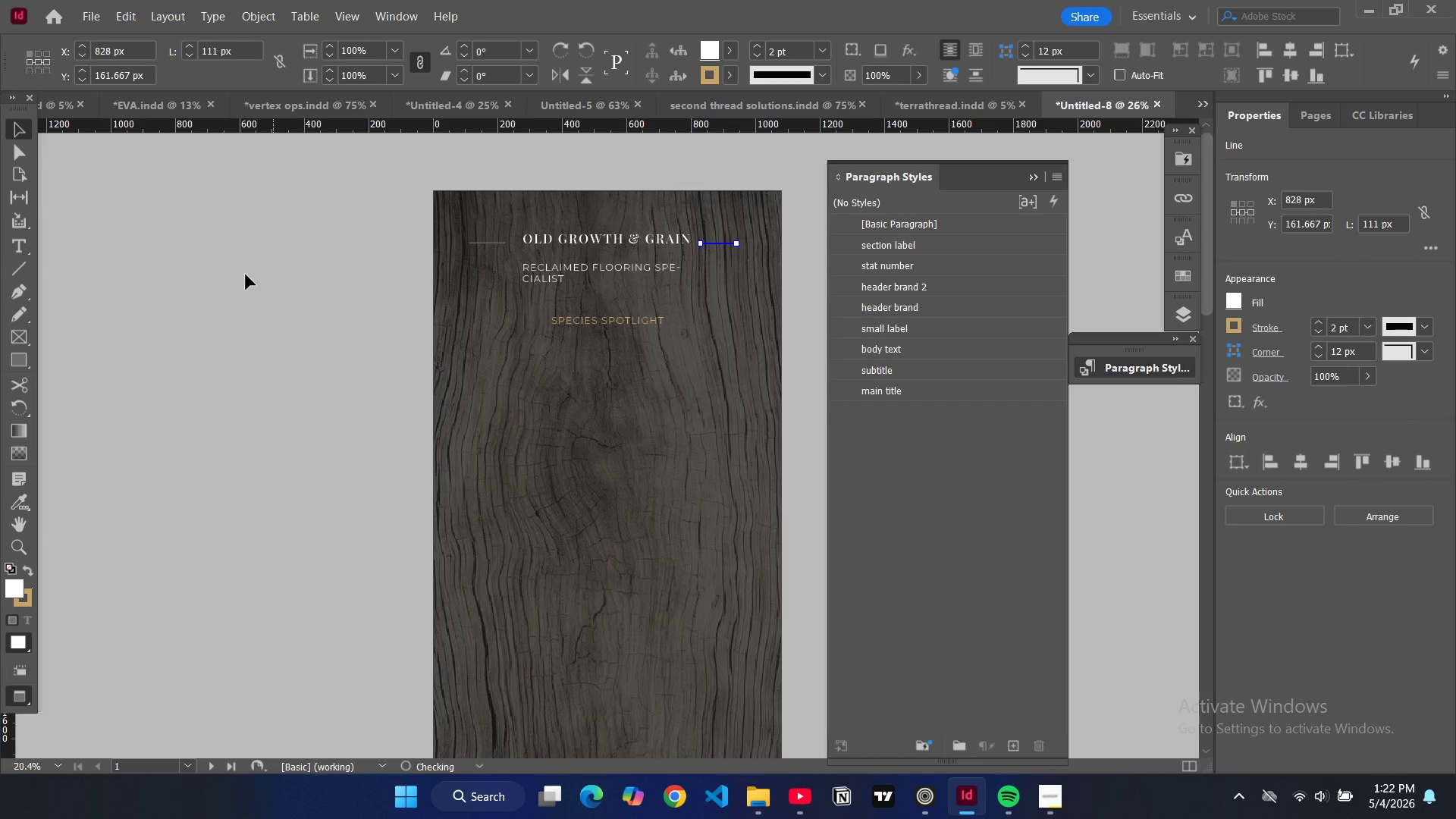 
left_click([246, 275])
 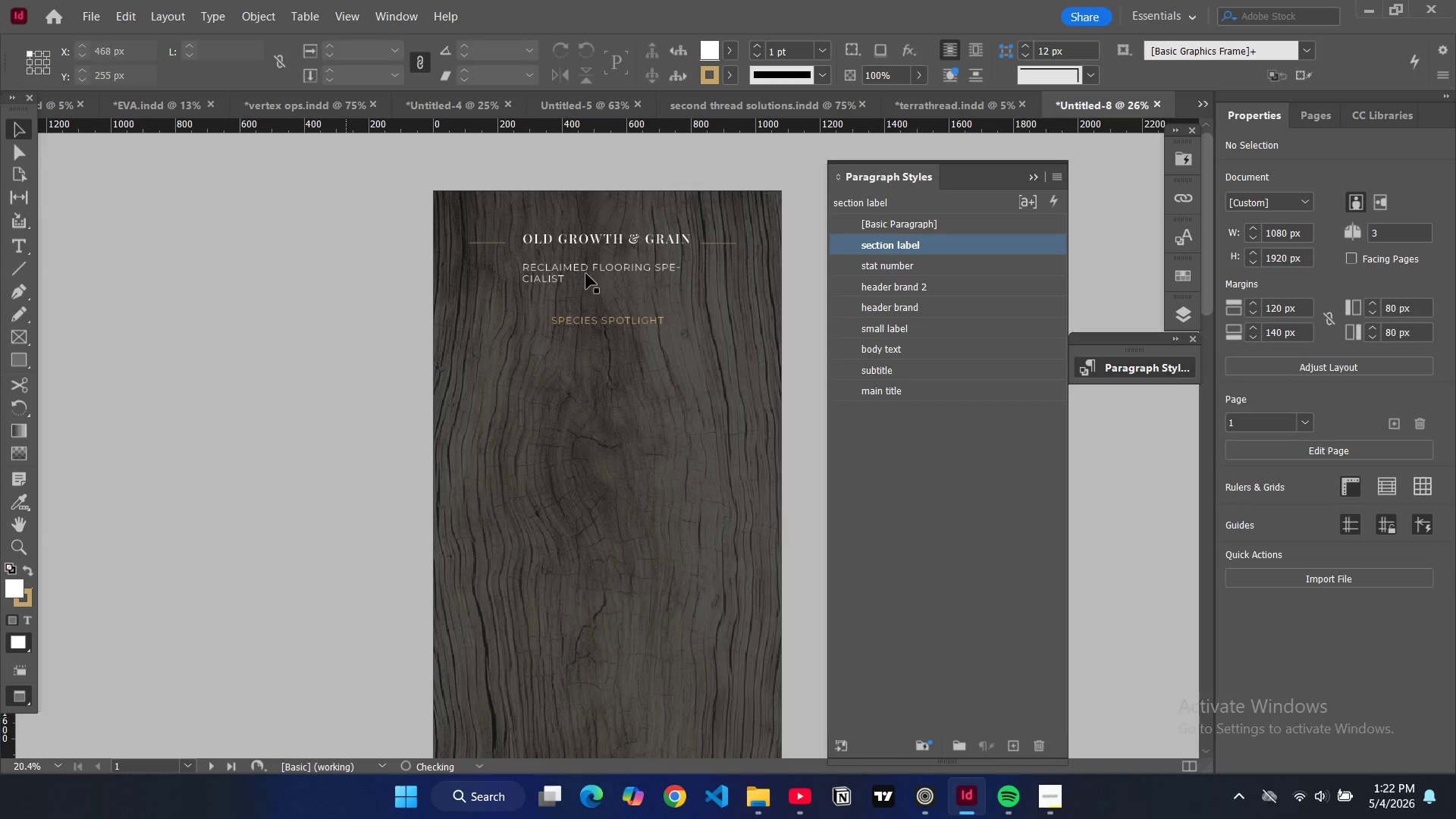 
left_click([586, 274])
 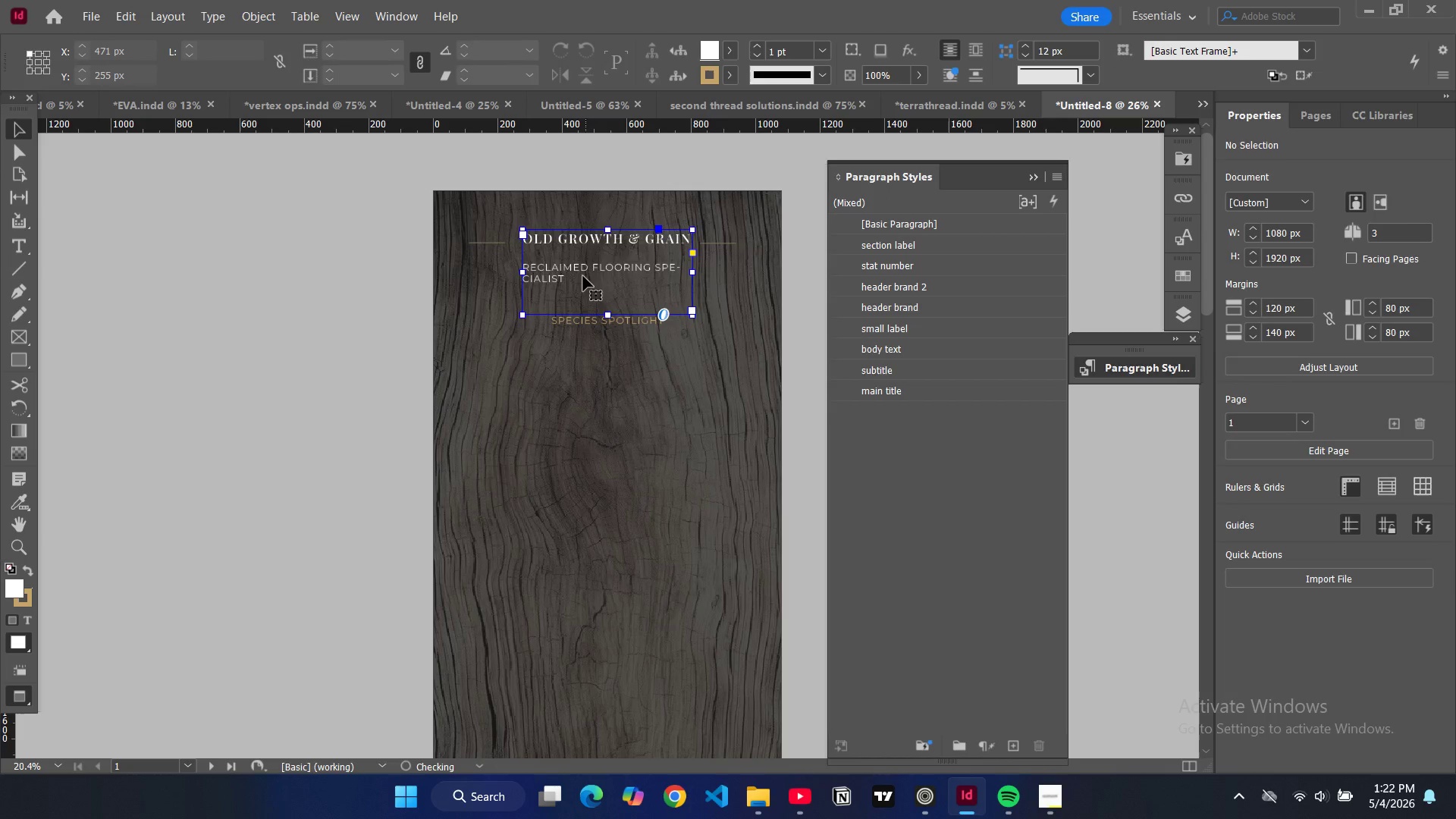 
double_click([583, 276])
 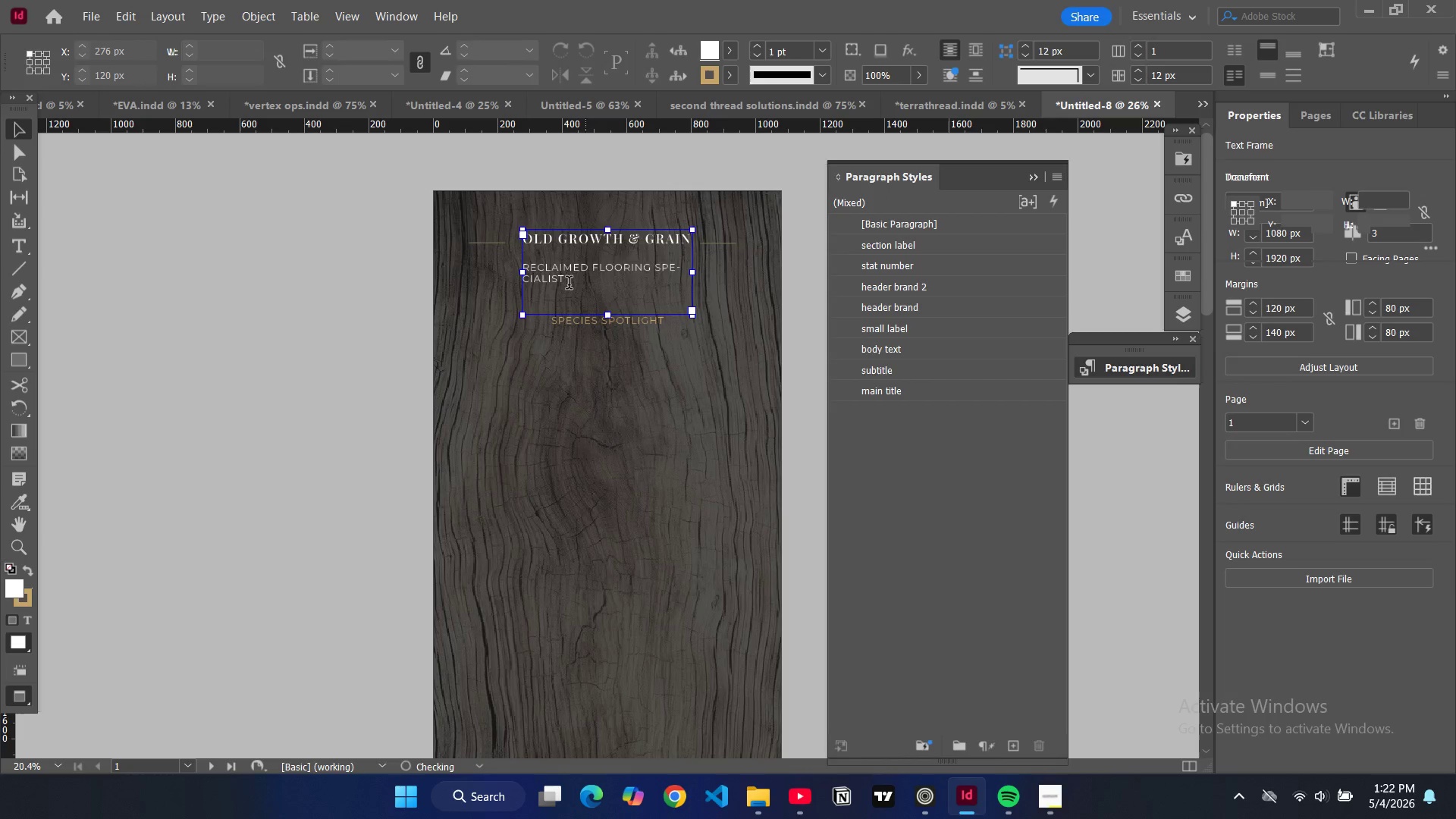 
left_click_drag(start_coordinate=[569, 284], to_coordinate=[525, 271])
 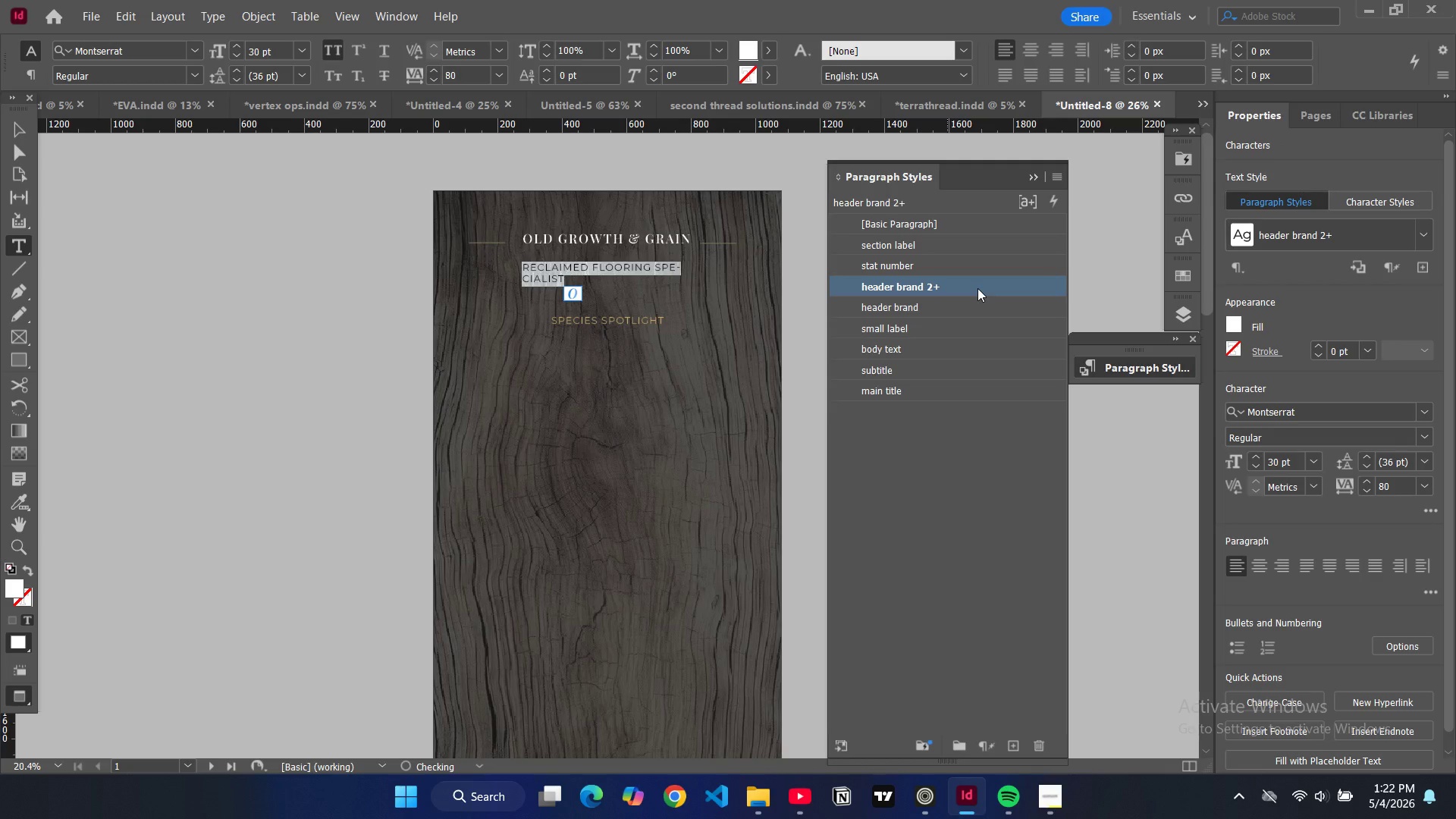 
double_click([977, 288])
 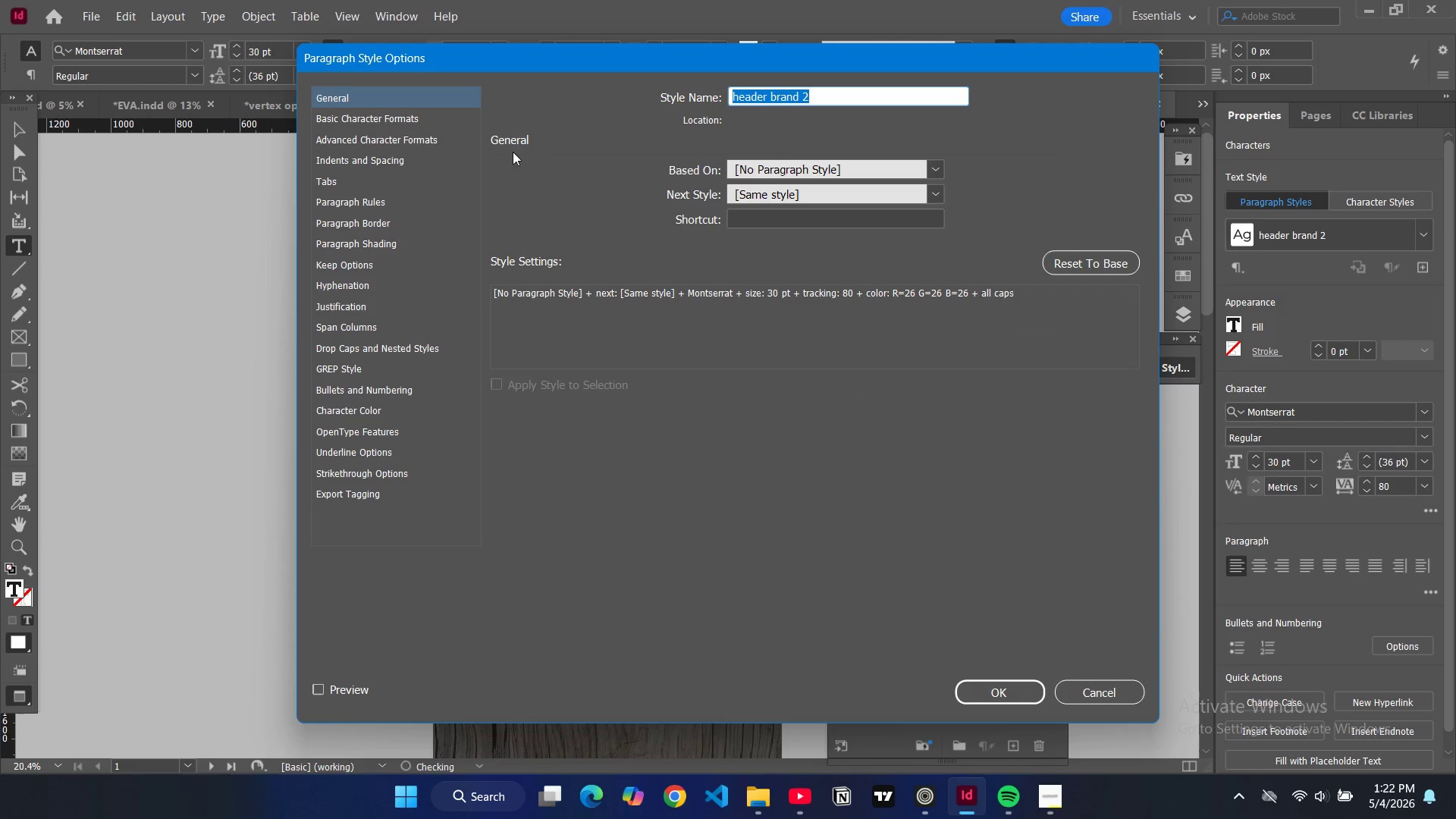 
left_click([427, 123])
 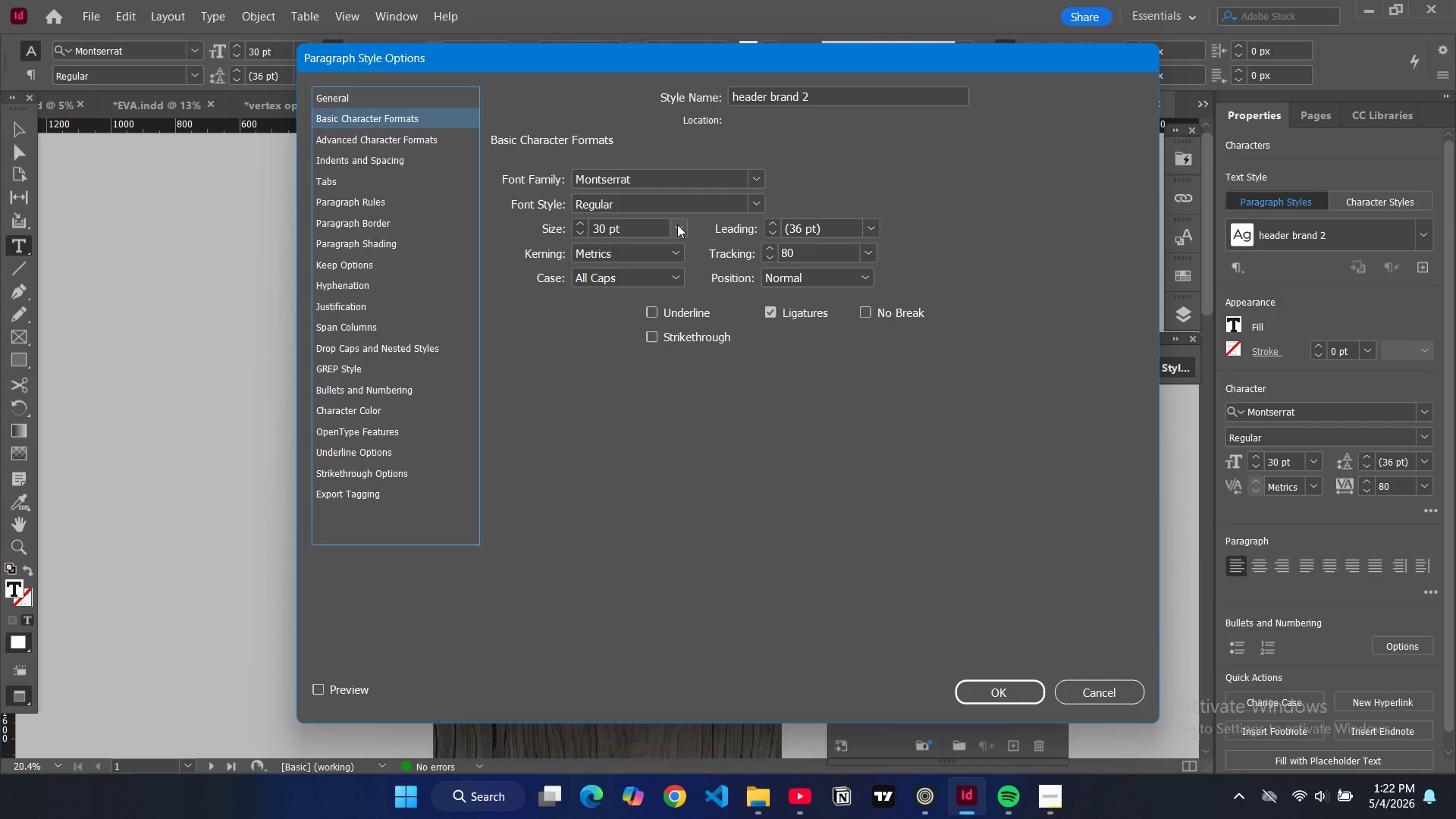 
left_click([677, 224])
 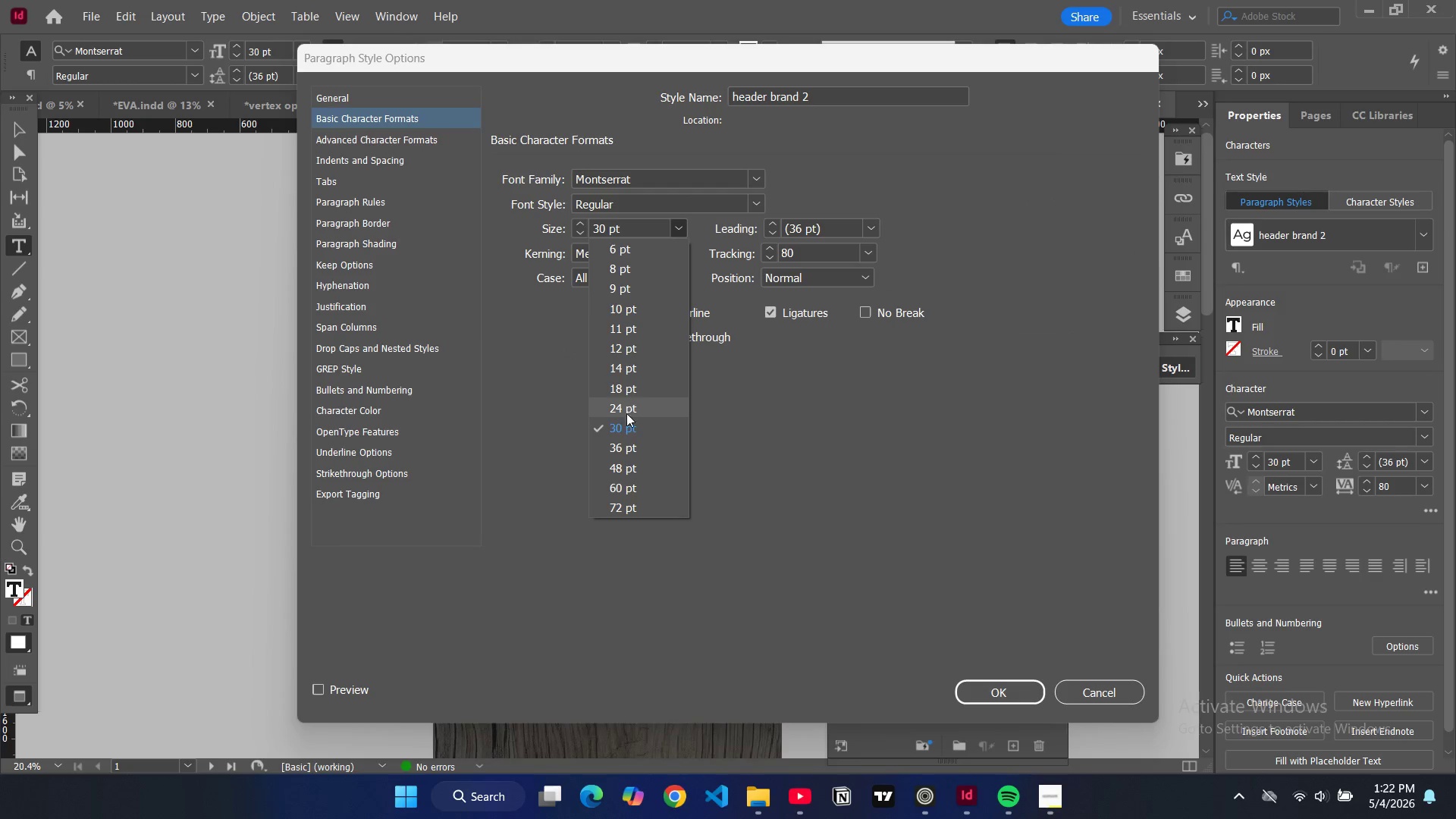 
left_click([626, 413])
 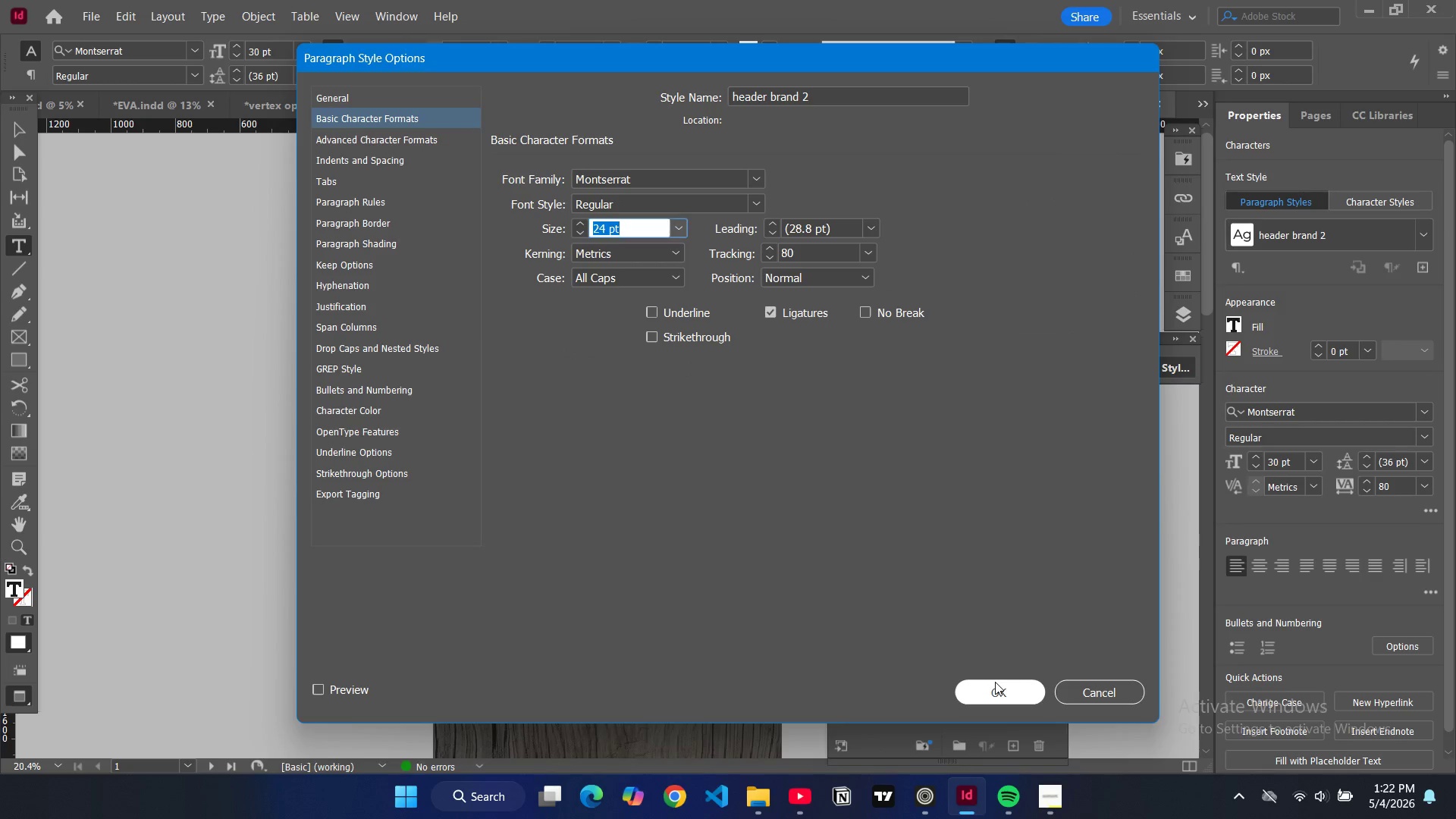 
left_click([995, 682])
 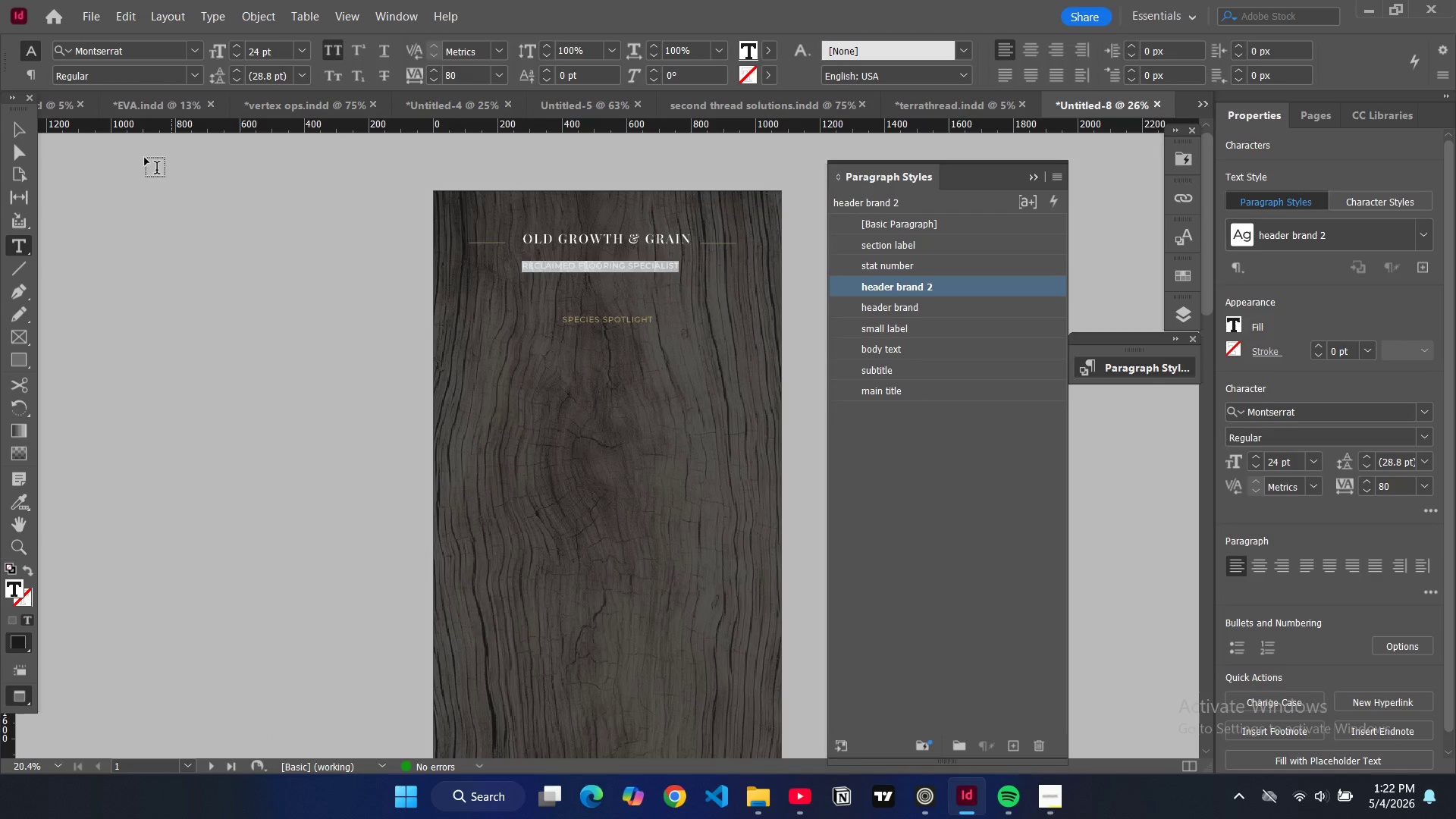 
left_click([22, 129])
 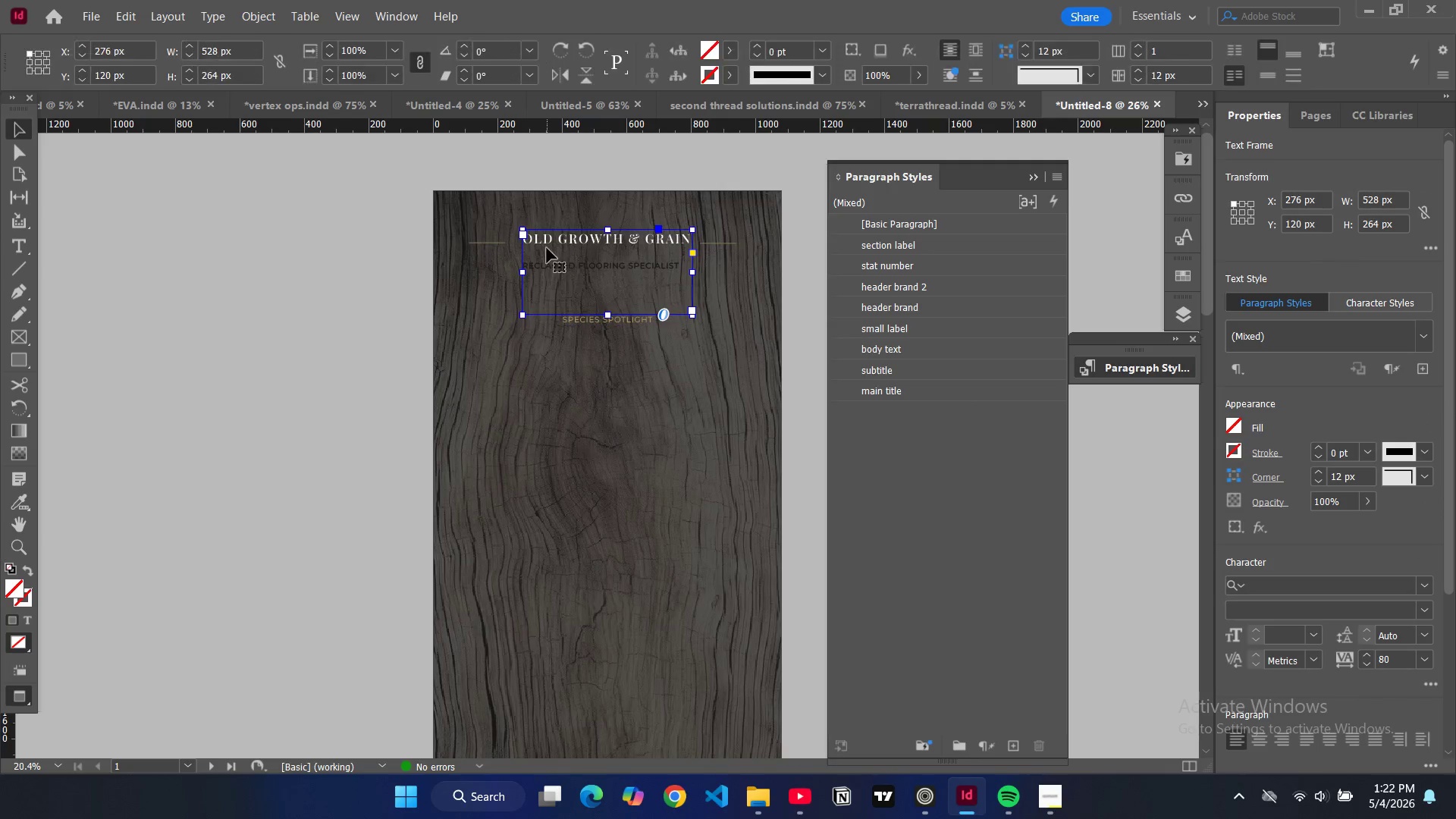 
double_click([557, 271])
 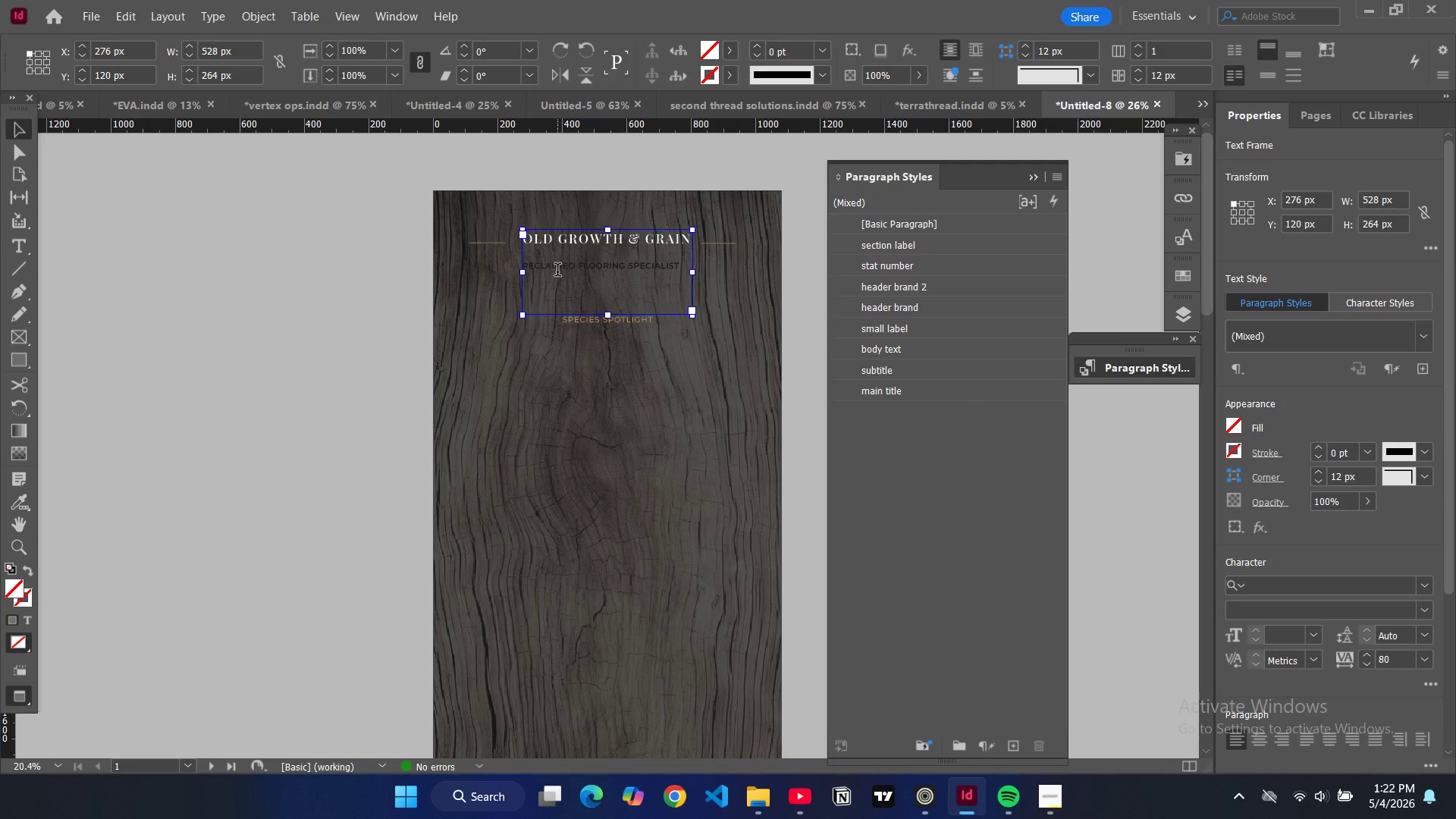 
triple_click([557, 271])
 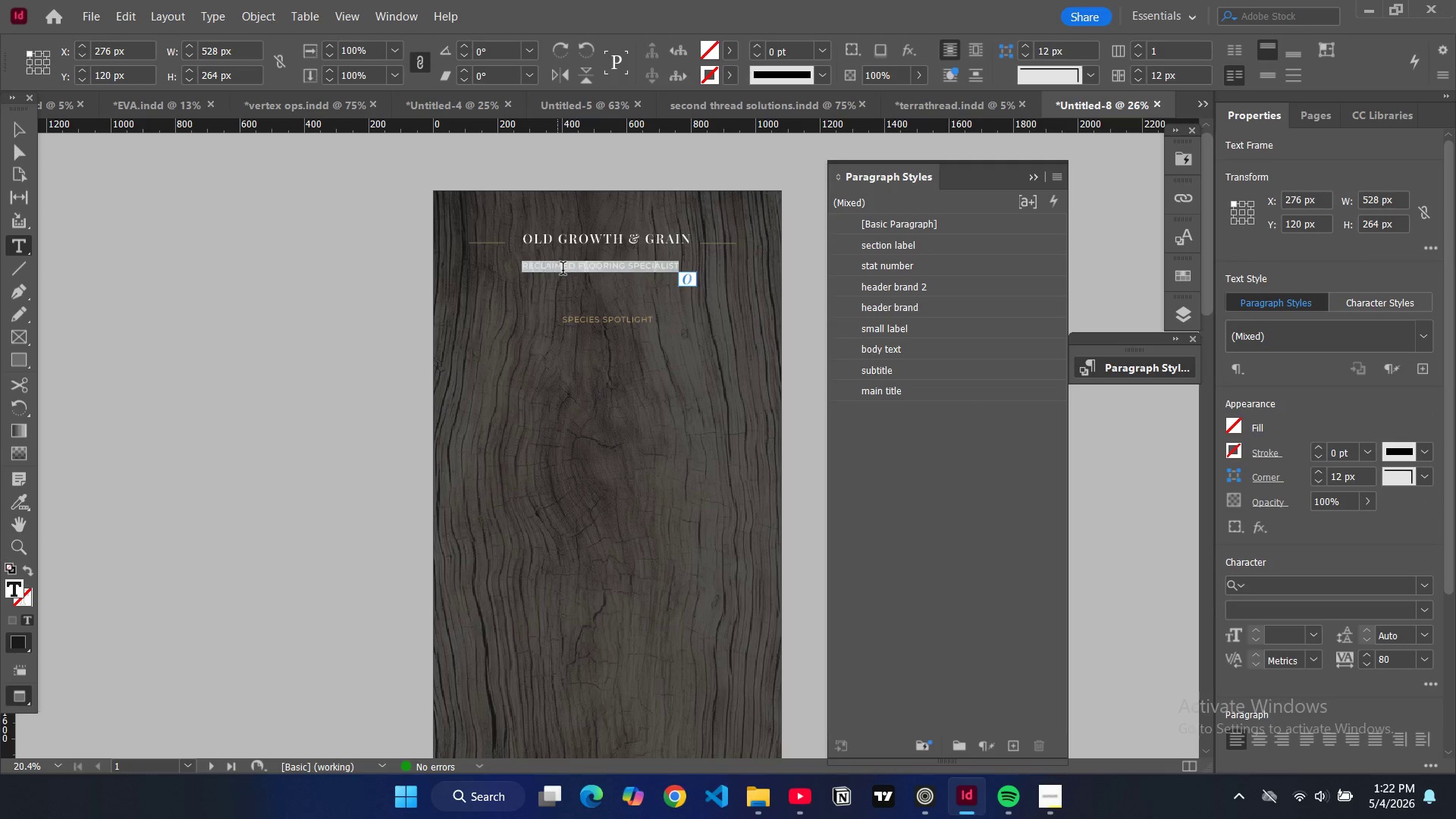 
key(Control+ControlLeft)
 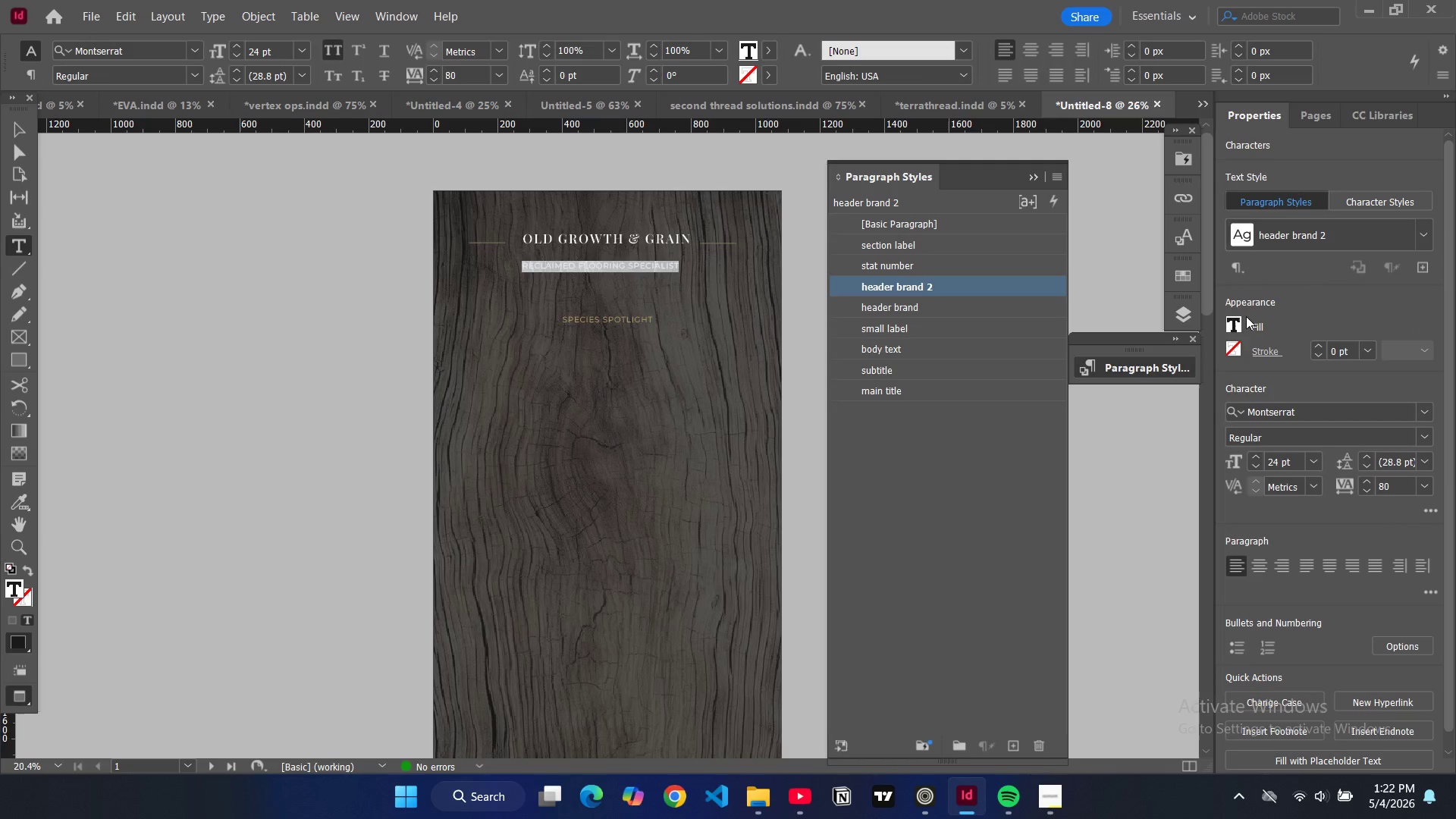 
left_click([1234, 322])
 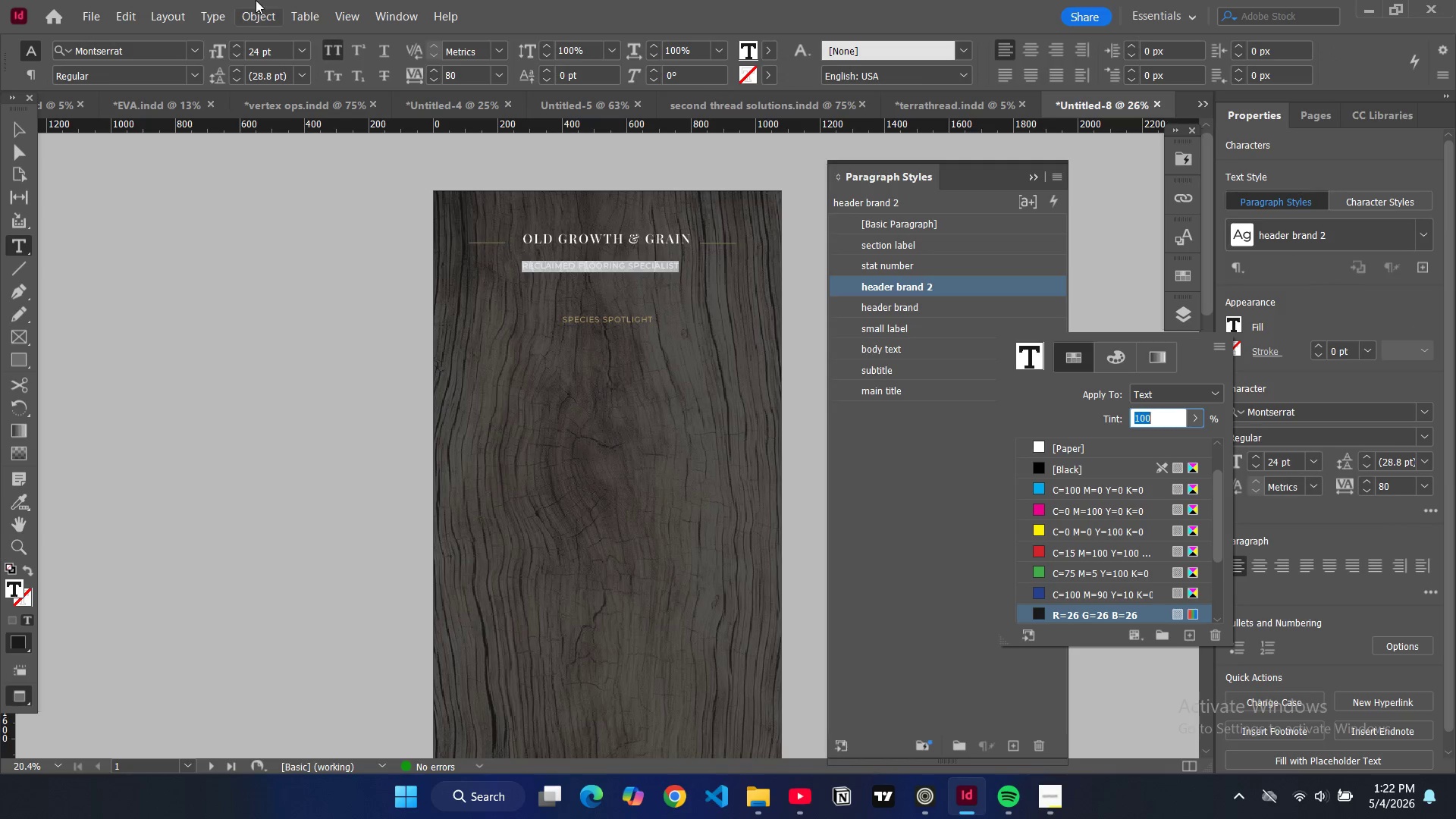 
scroll: coordinate [1125, 522], scroll_direction: down, amount: 8.0
 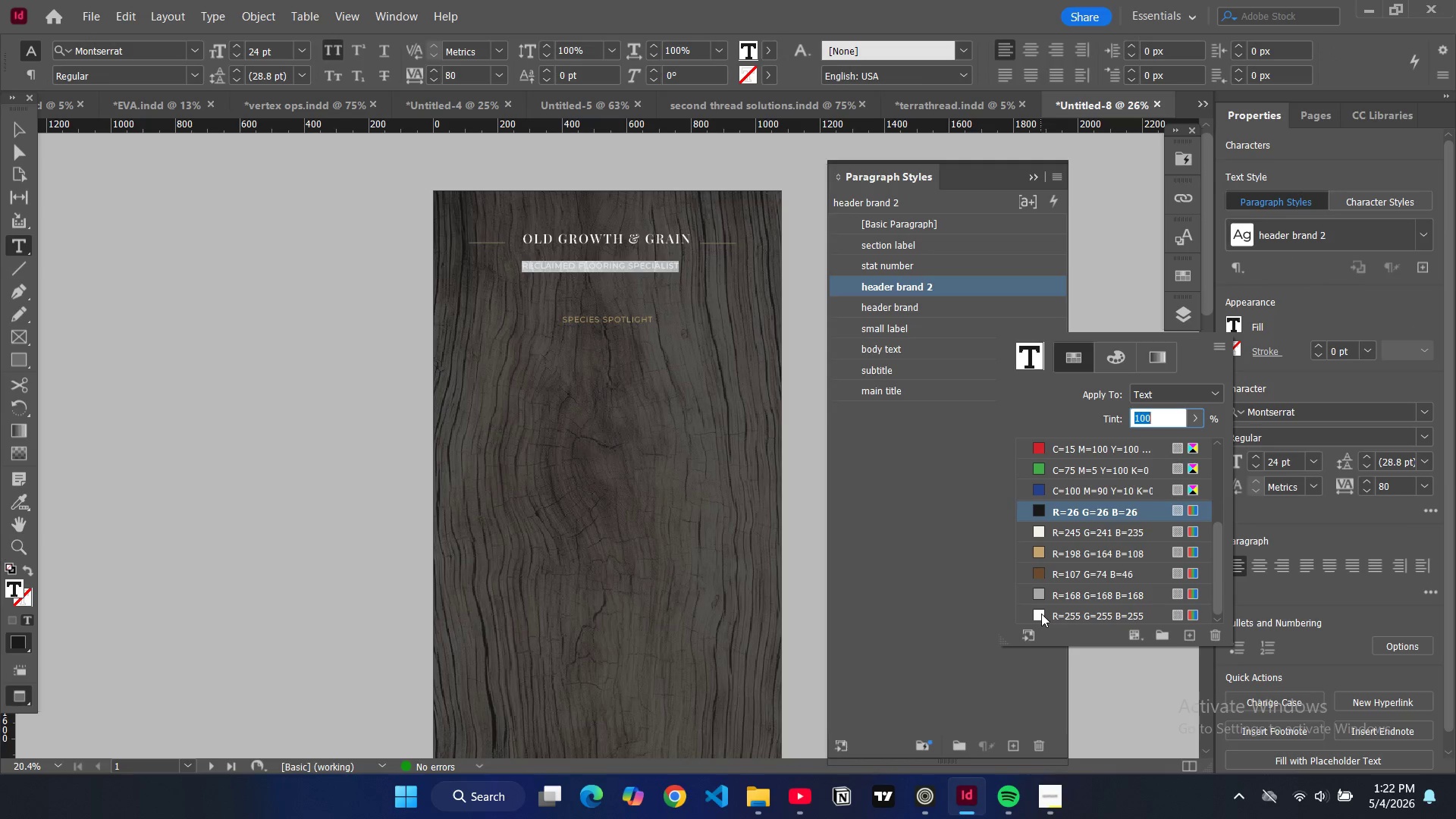 
left_click([1041, 613])
 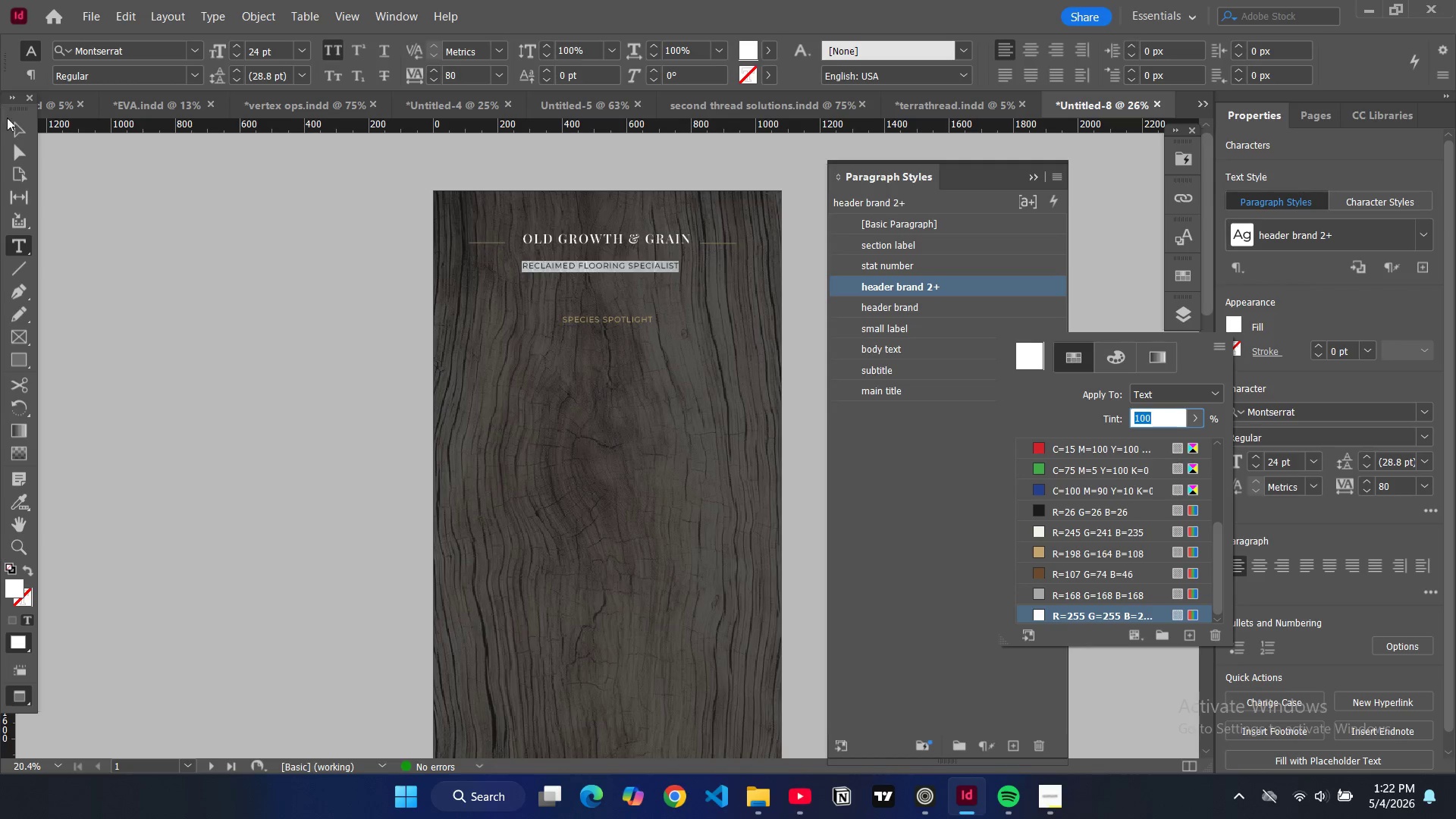 
left_click([23, 134])
 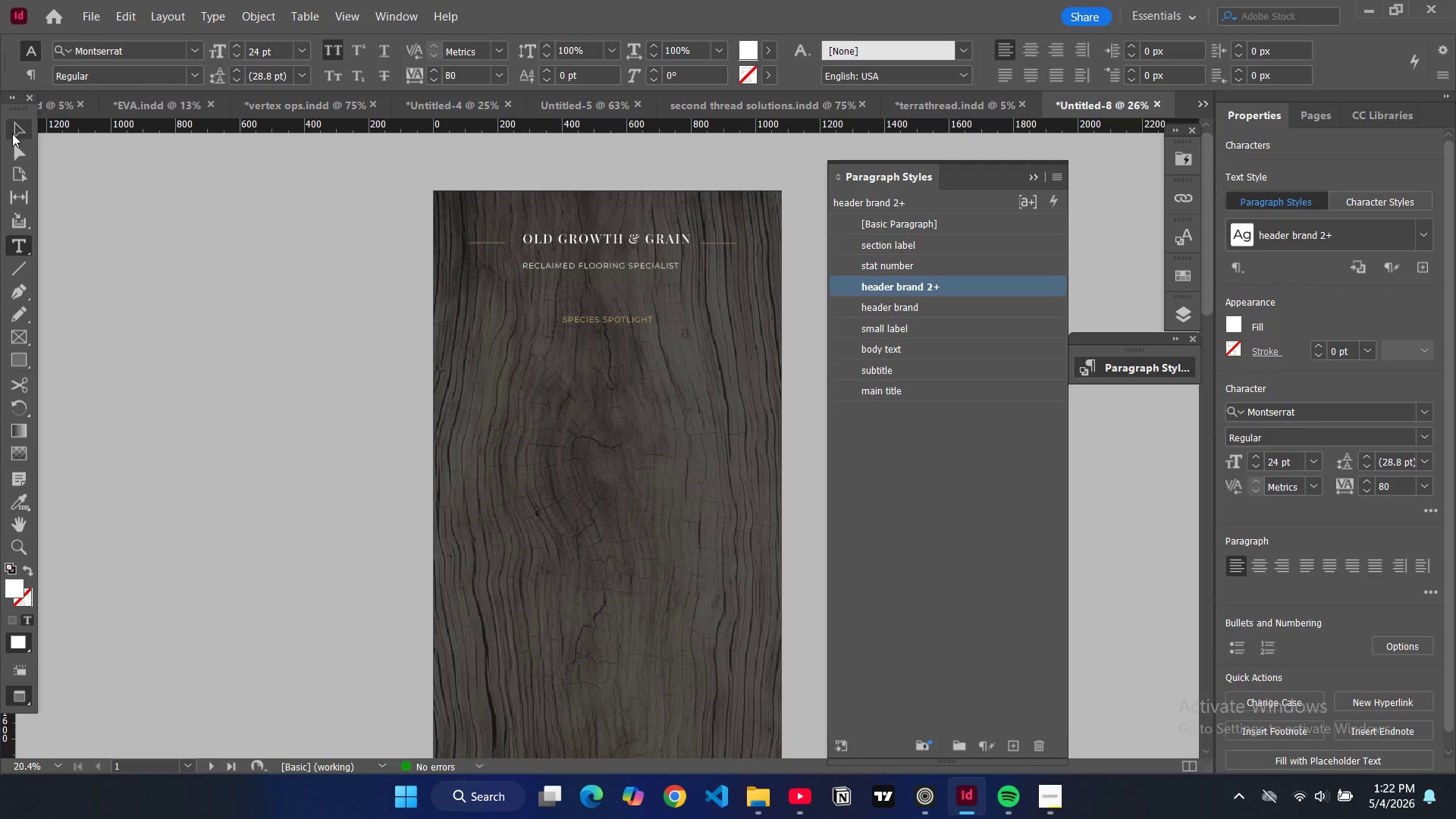 
left_click([12, 133])
 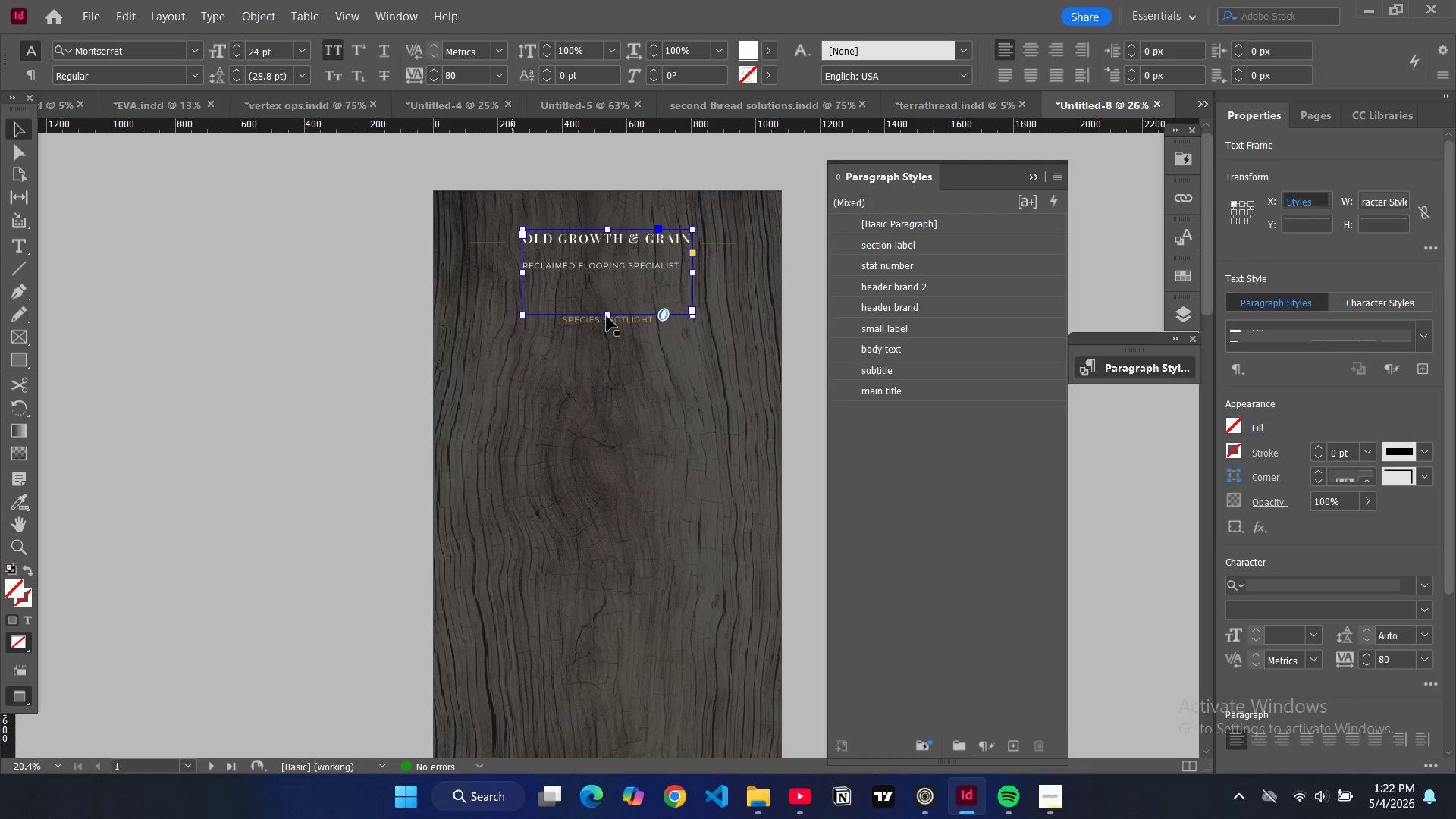 
left_click([606, 315])
 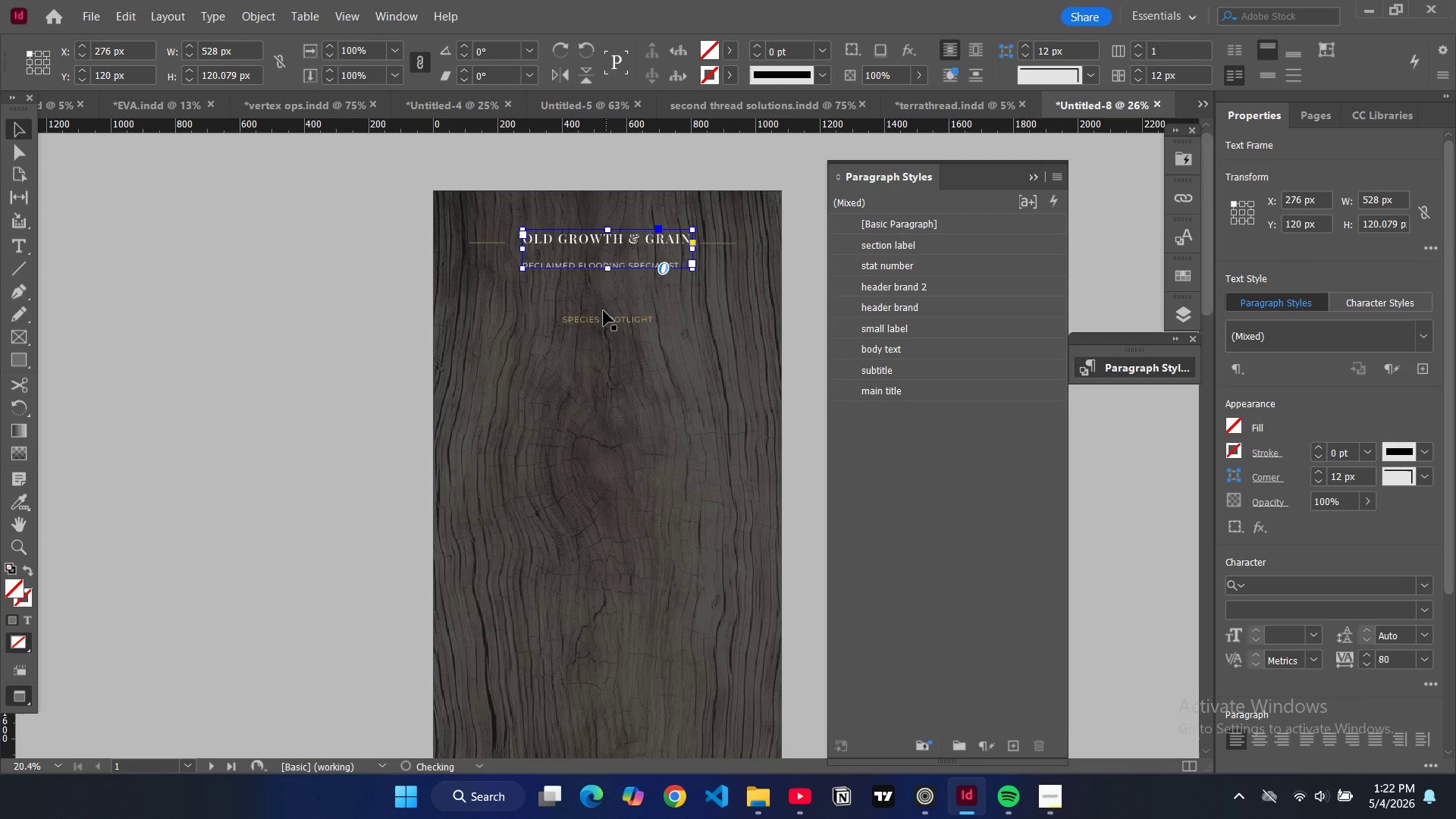 
left_click_drag(start_coordinate=[606, 315], to_coordinate=[602, 296])
 